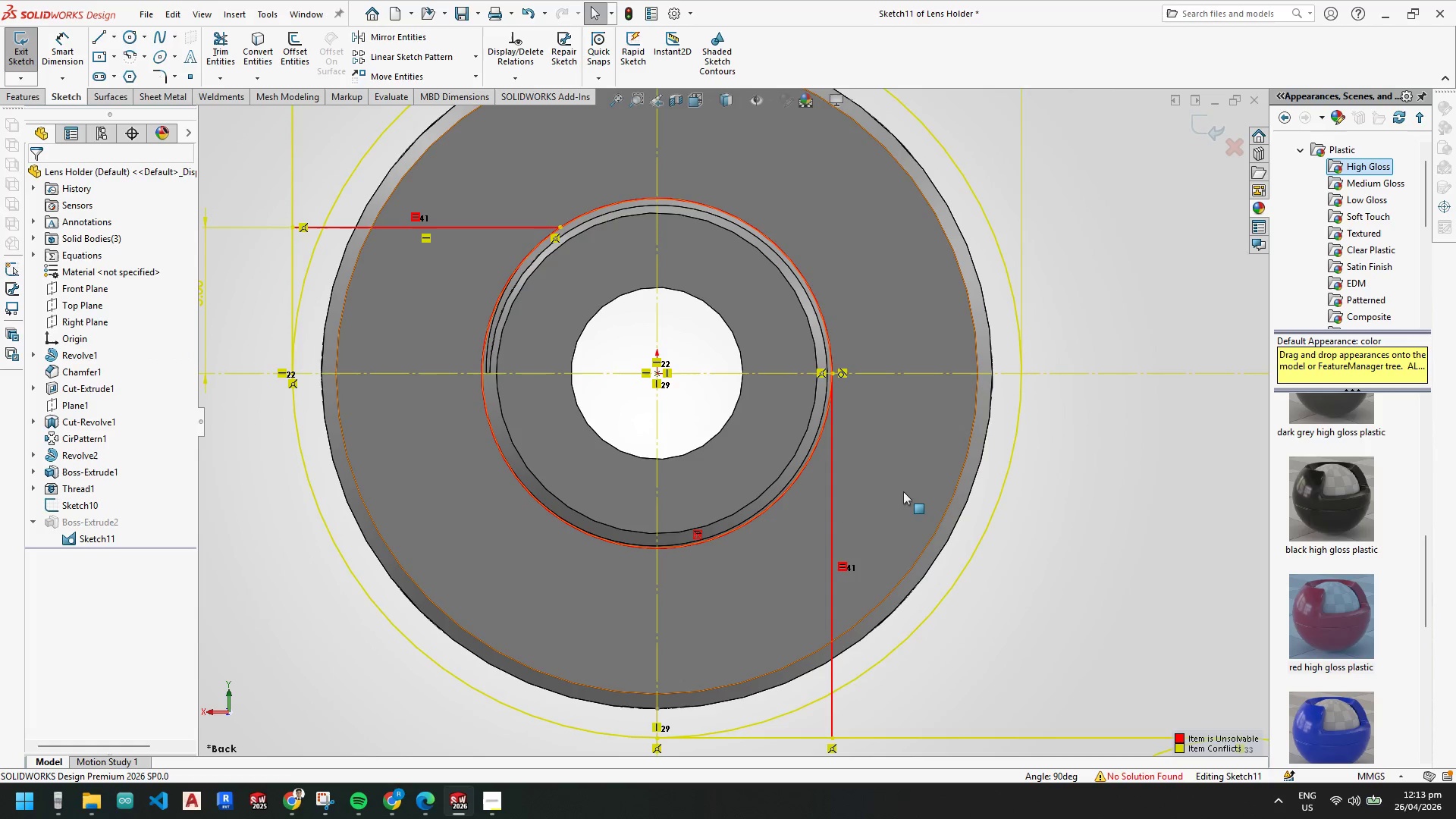 
key(Control+Z)
 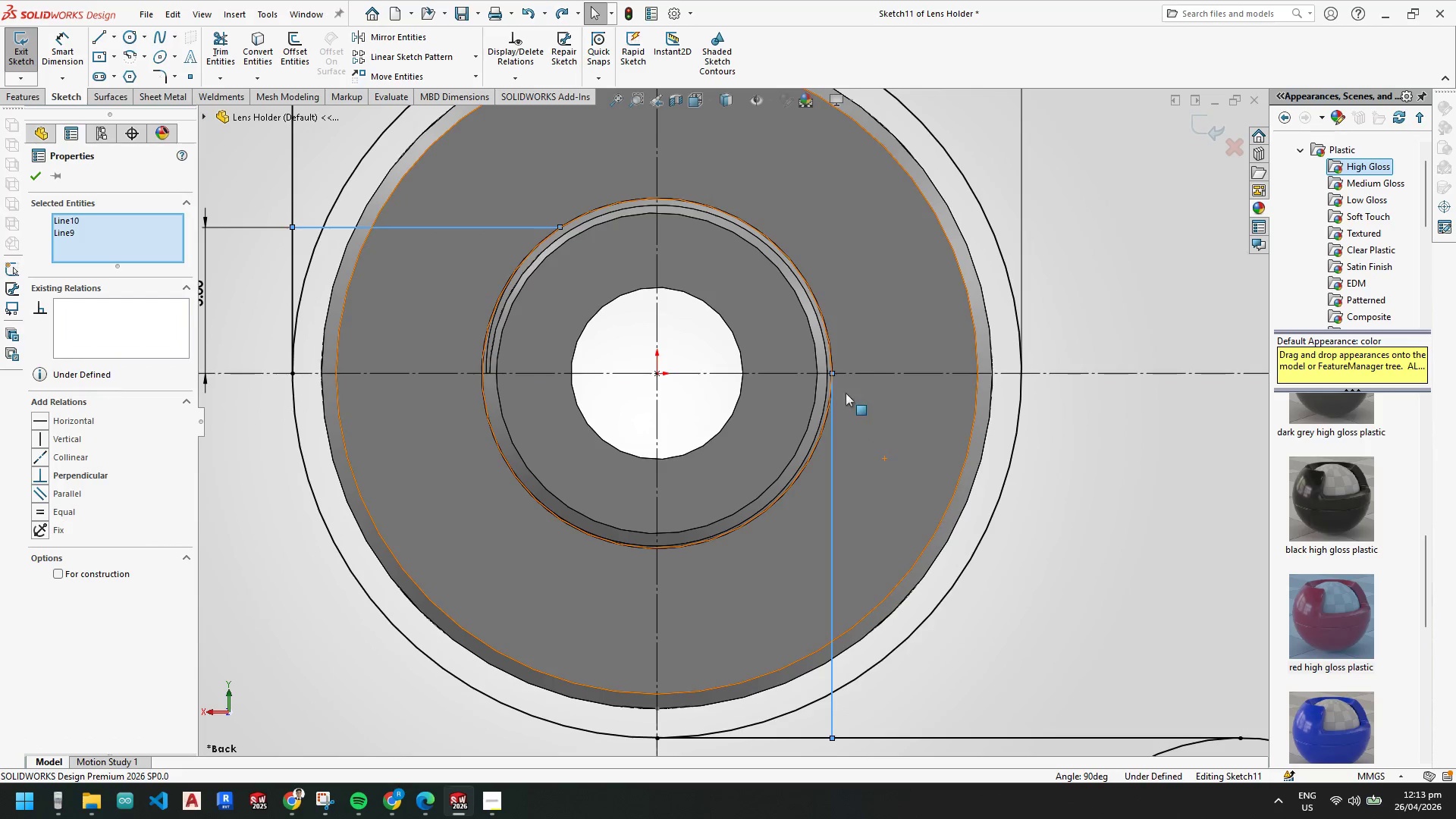 
key(Escape)
 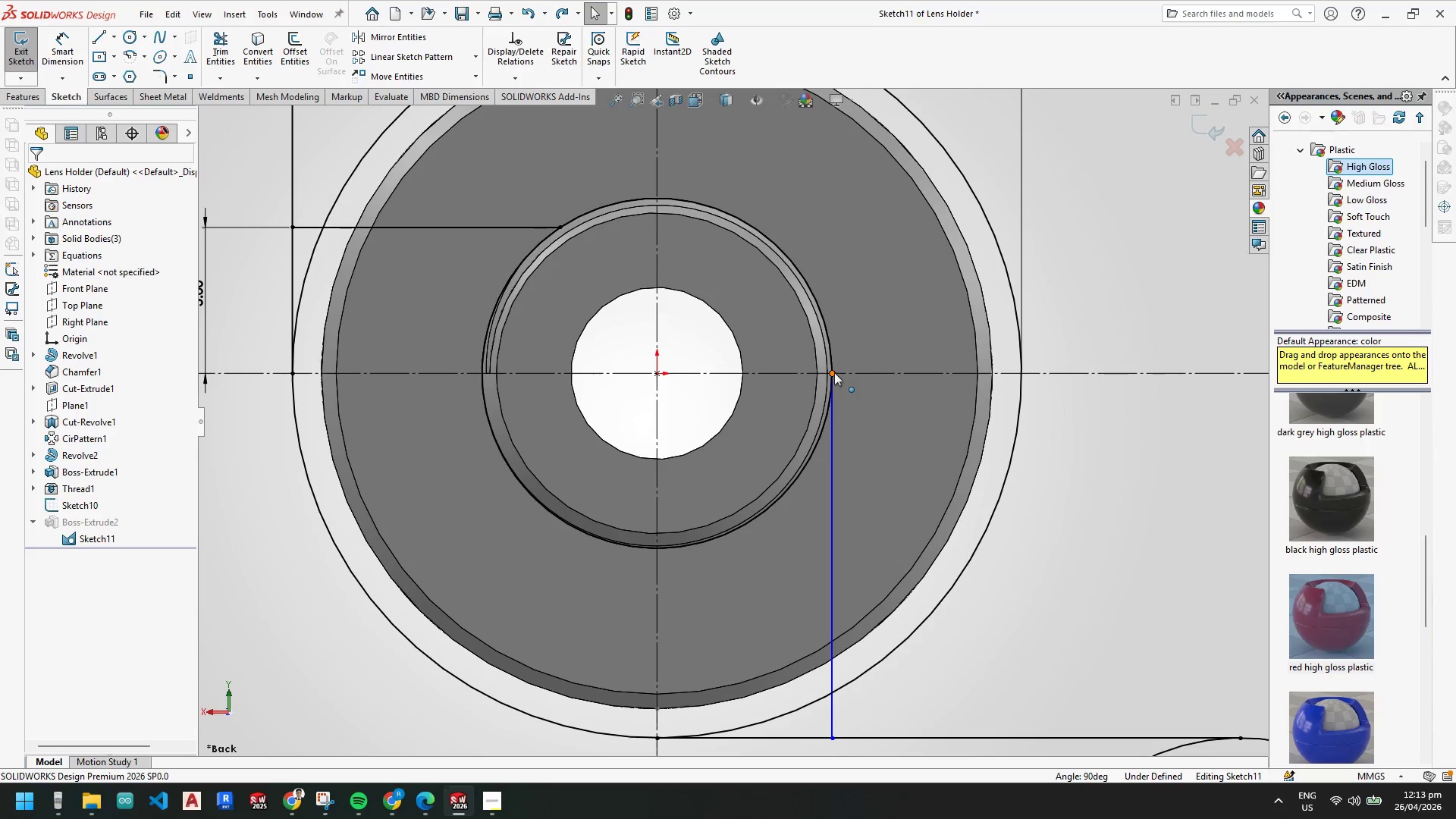 
left_click_drag(start_coordinate=[834, 372], to_coordinate=[894, 401])
 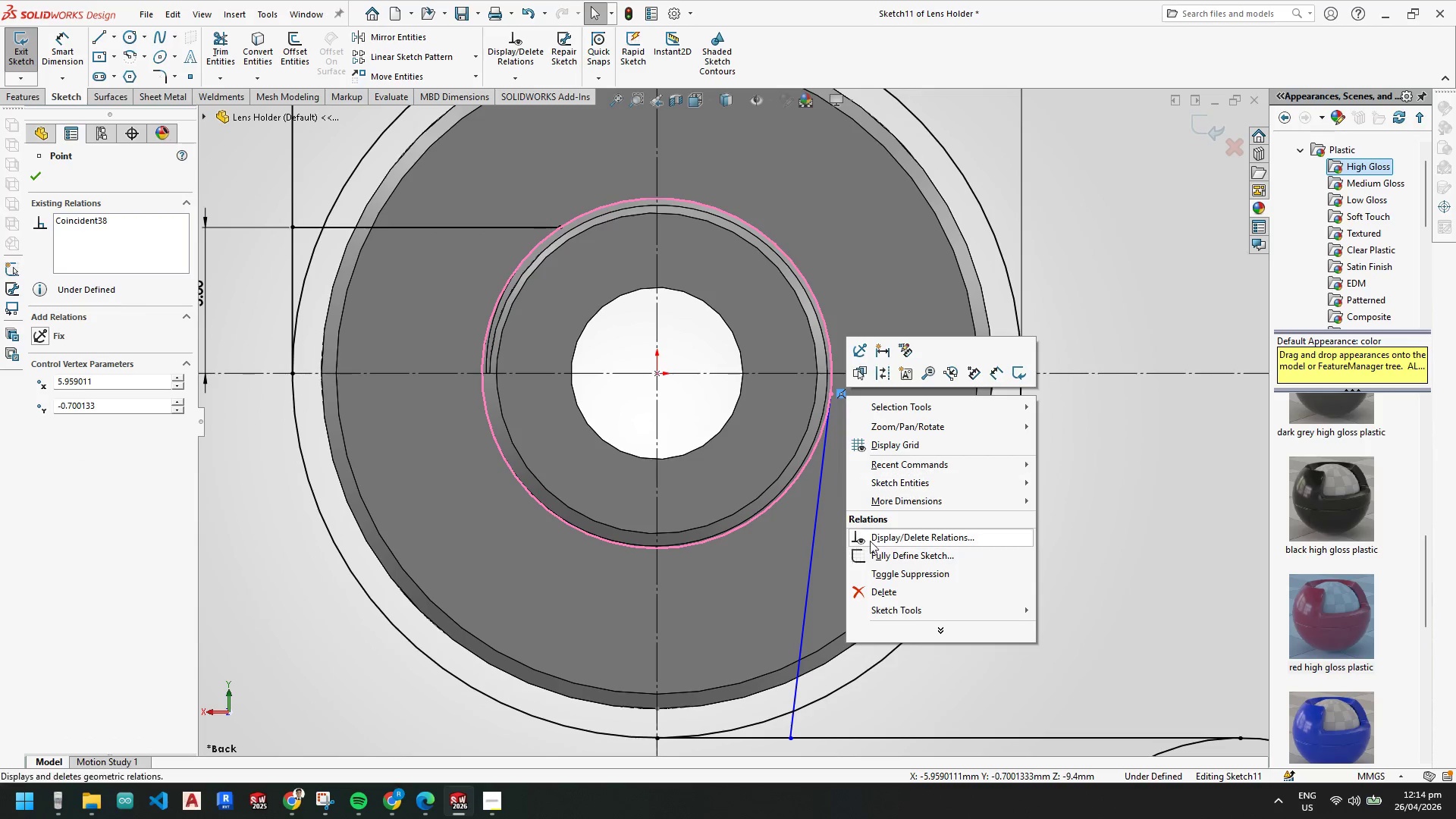 
left_click([871, 590])
 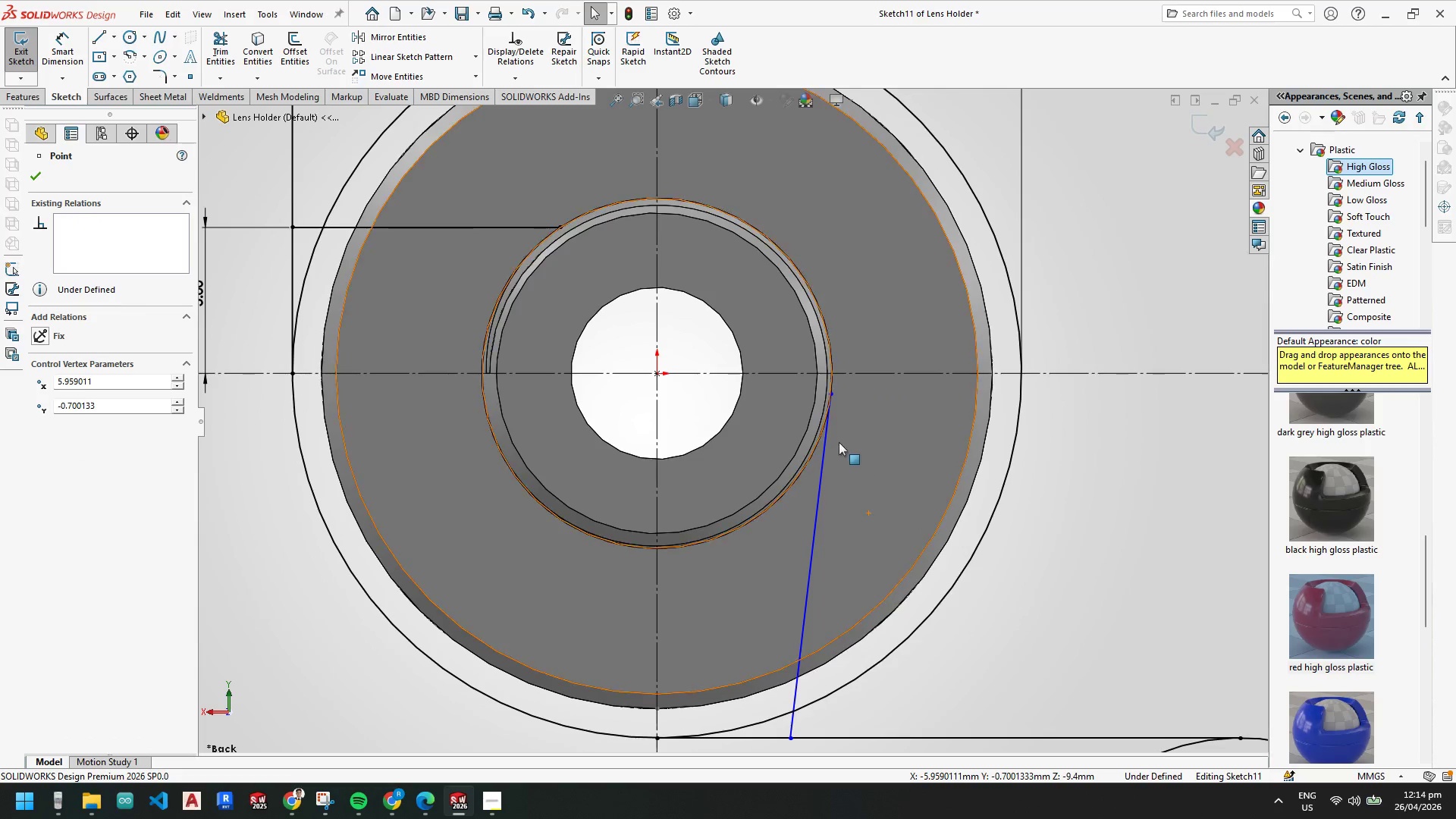 
key(Escape)
 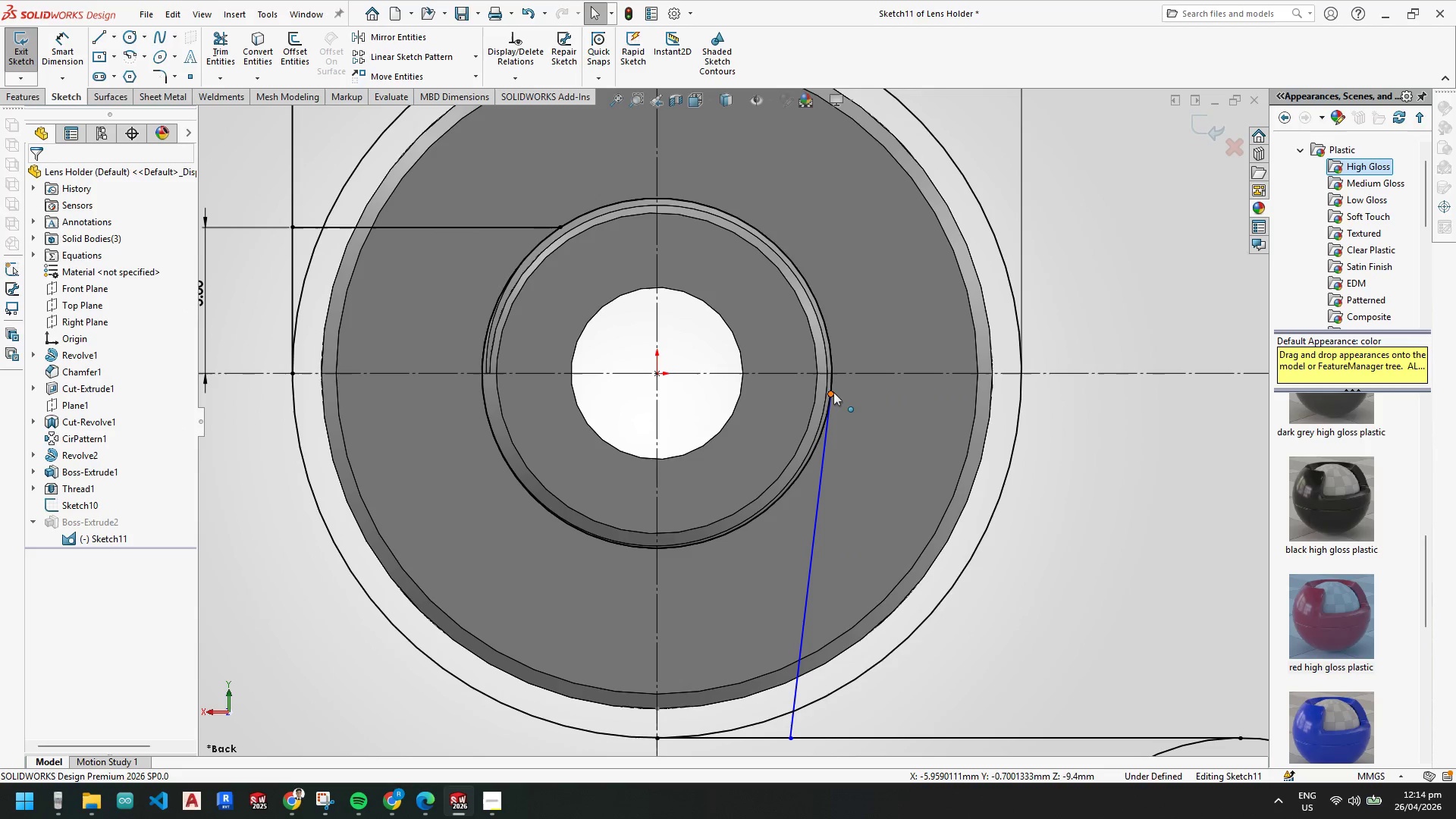 
left_click_drag(start_coordinate=[833, 392], to_coordinate=[832, 405])
 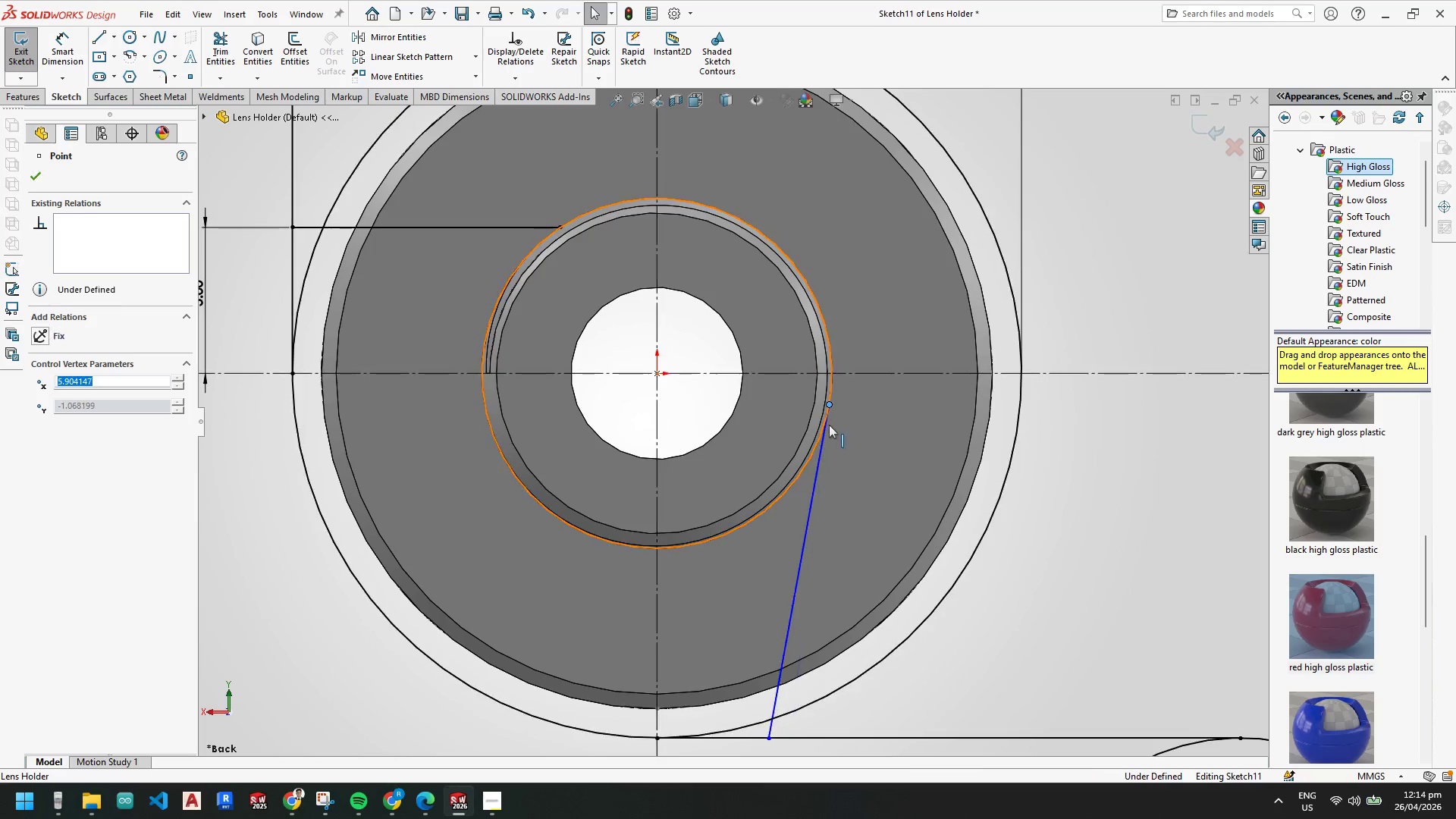 
key(Escape)
 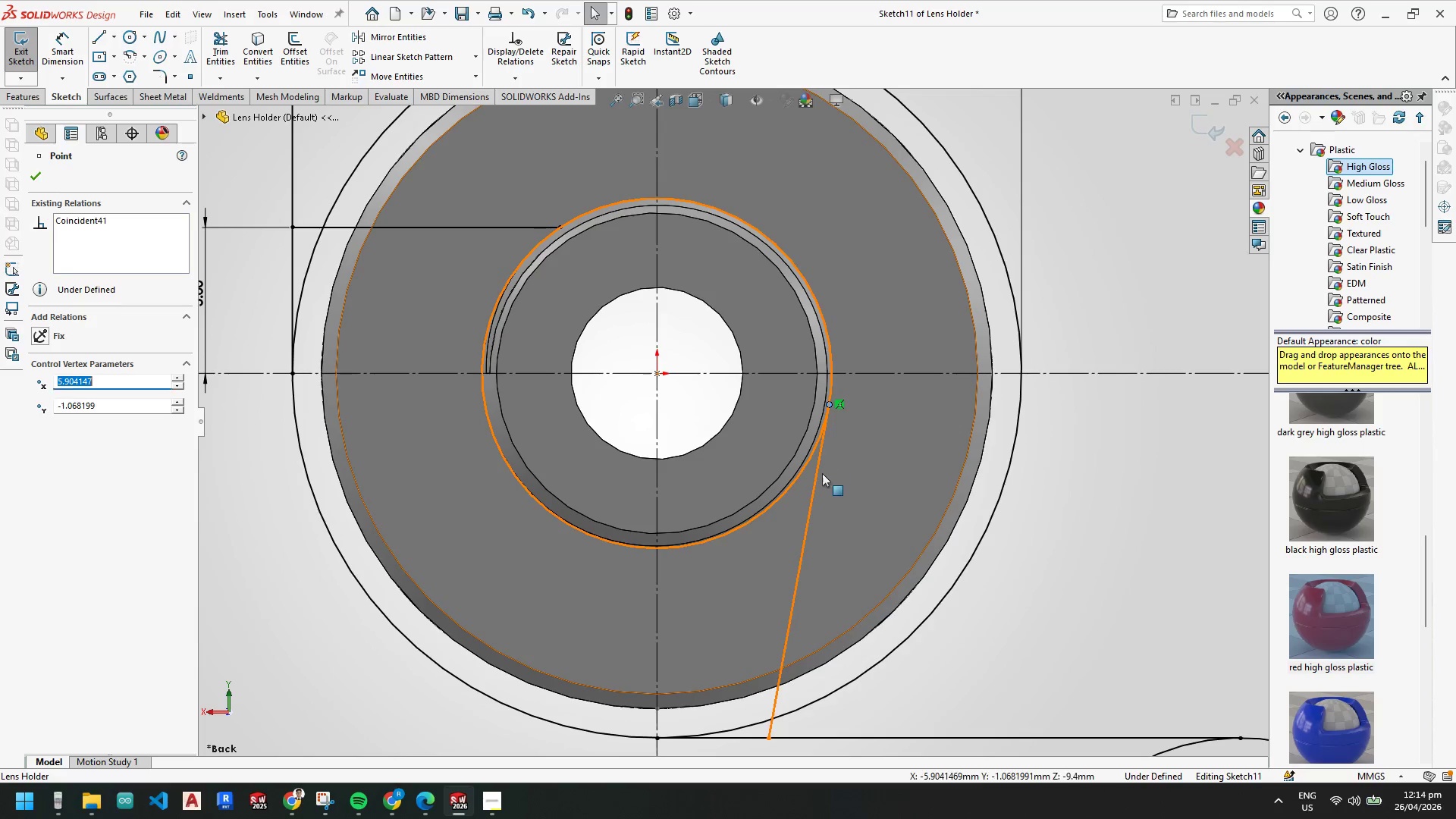 
key(Escape)
 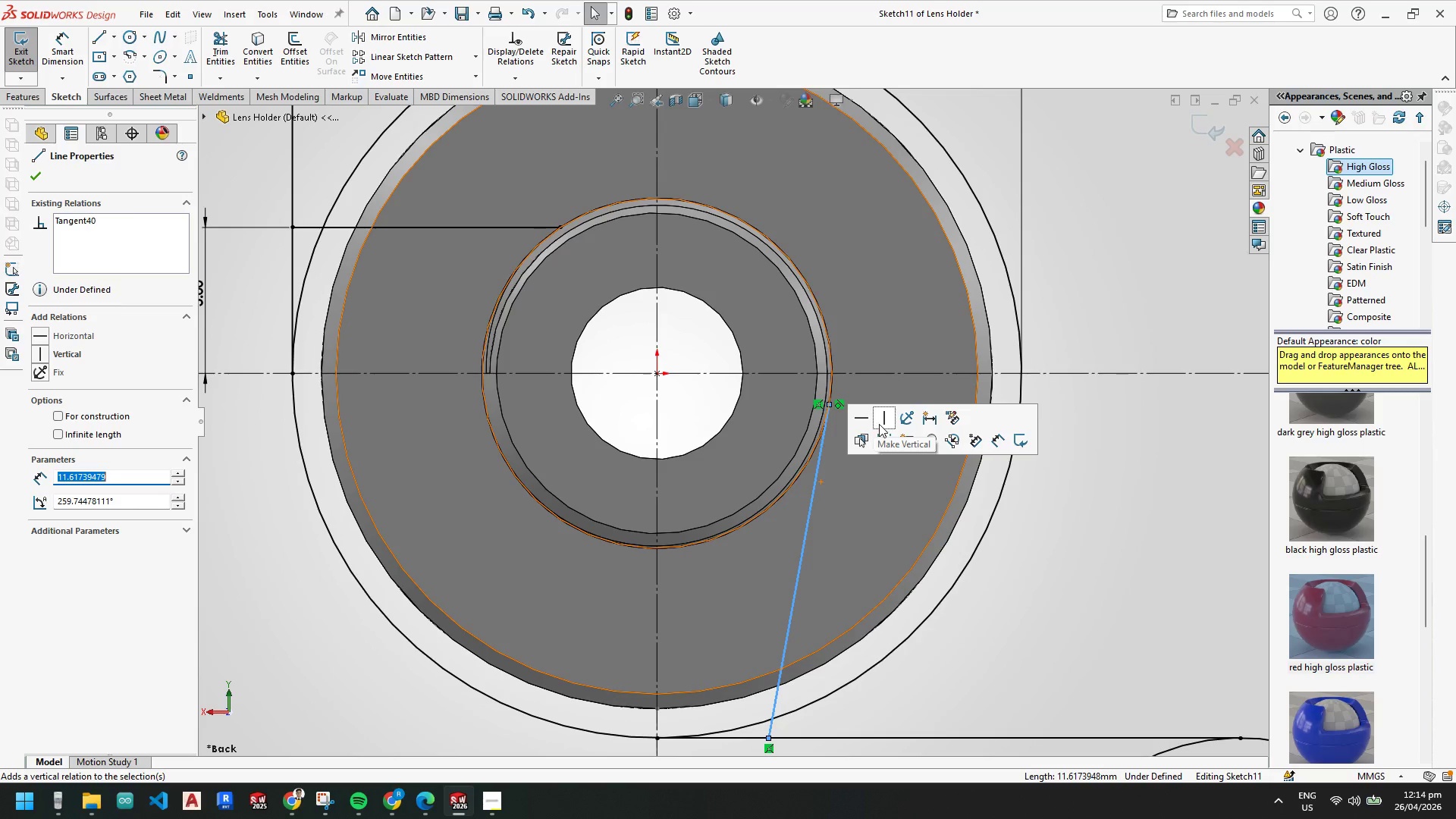 
left_click([880, 423])
 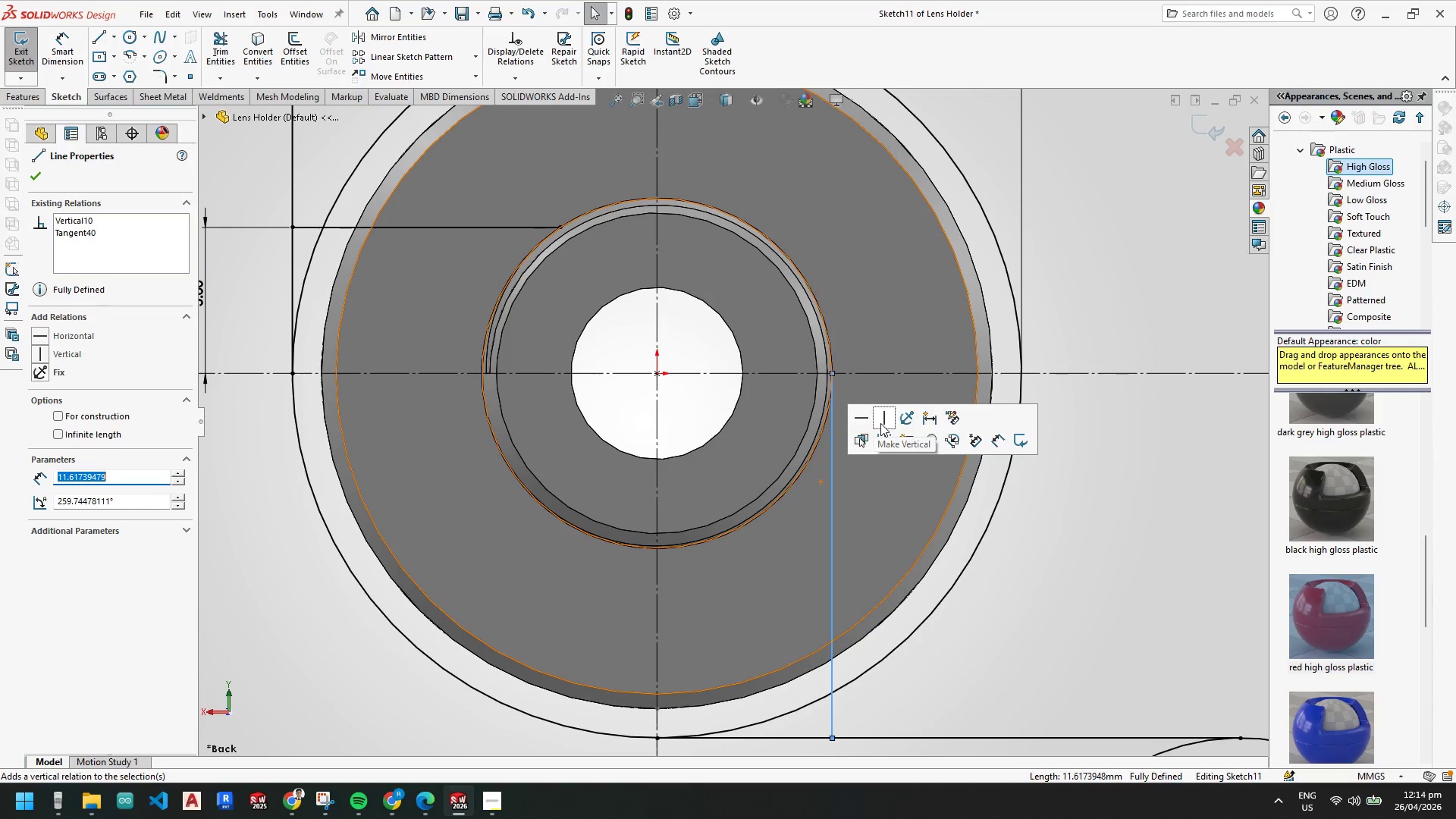 
key(Escape)
 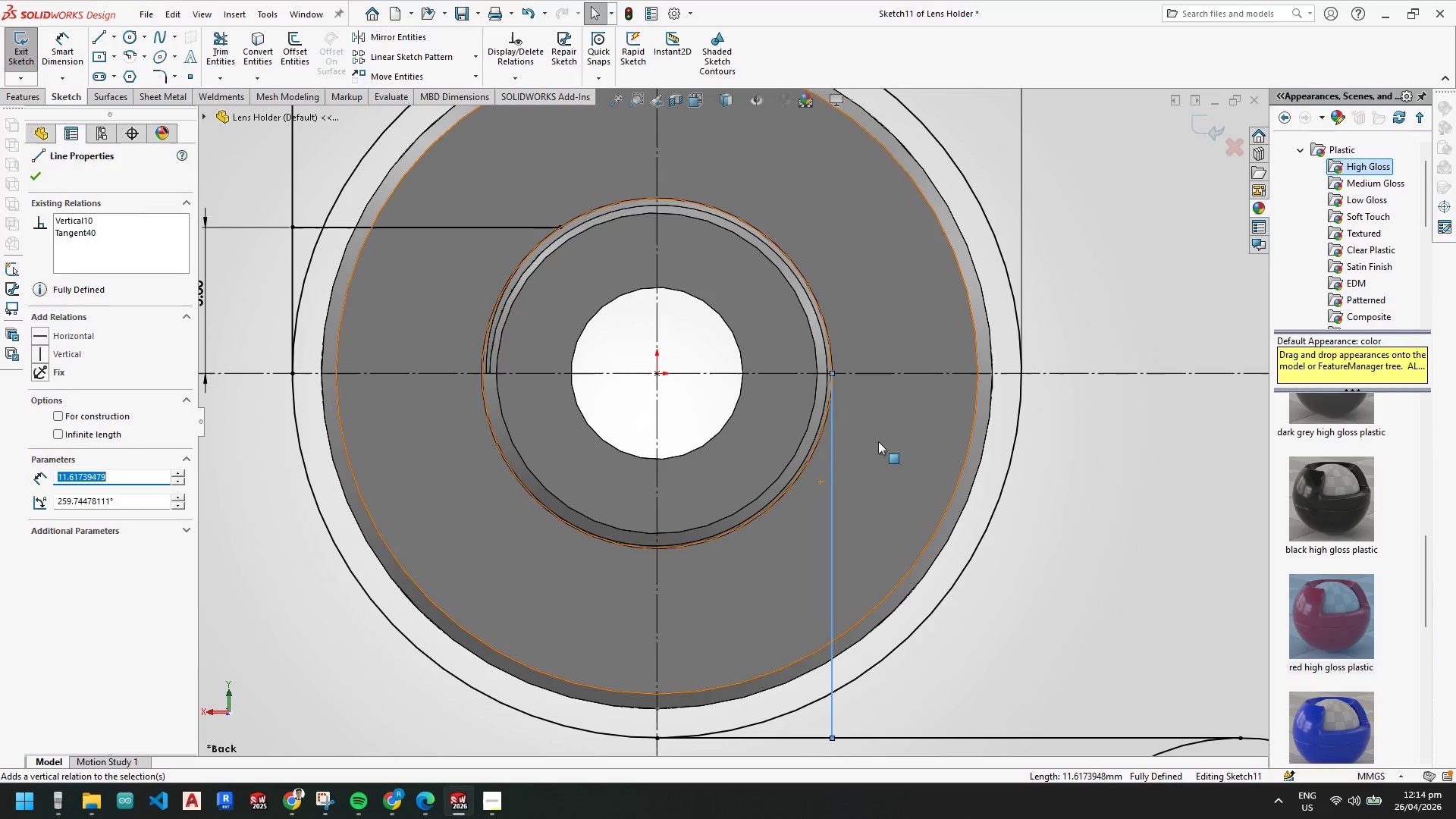 
key(Escape)
 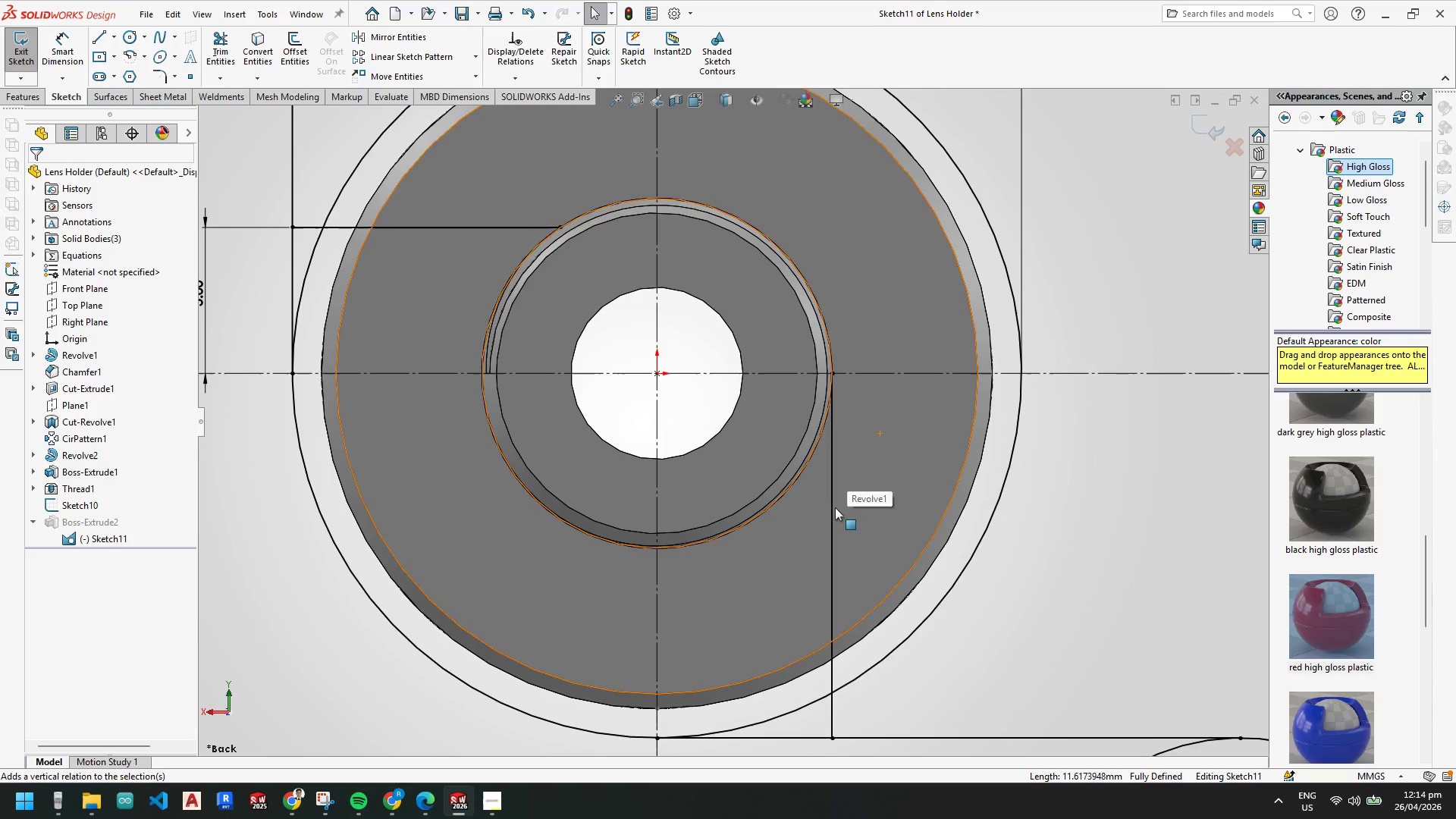 
scroll: coordinate [767, 477], scroll_direction: none, amount: 0.0
 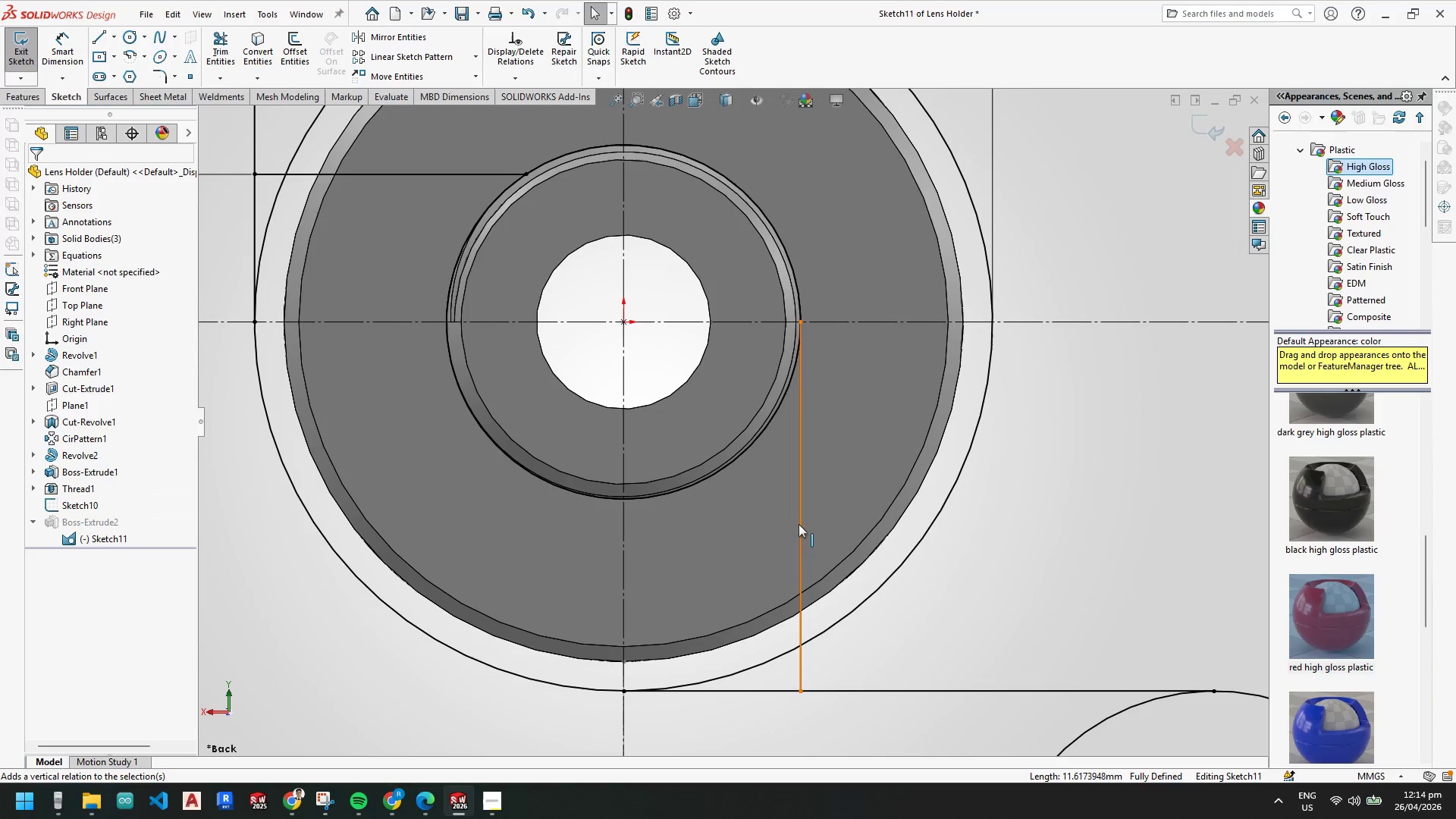 
scroll: coordinate [810, 614], scroll_direction: up, amount: 4.0
 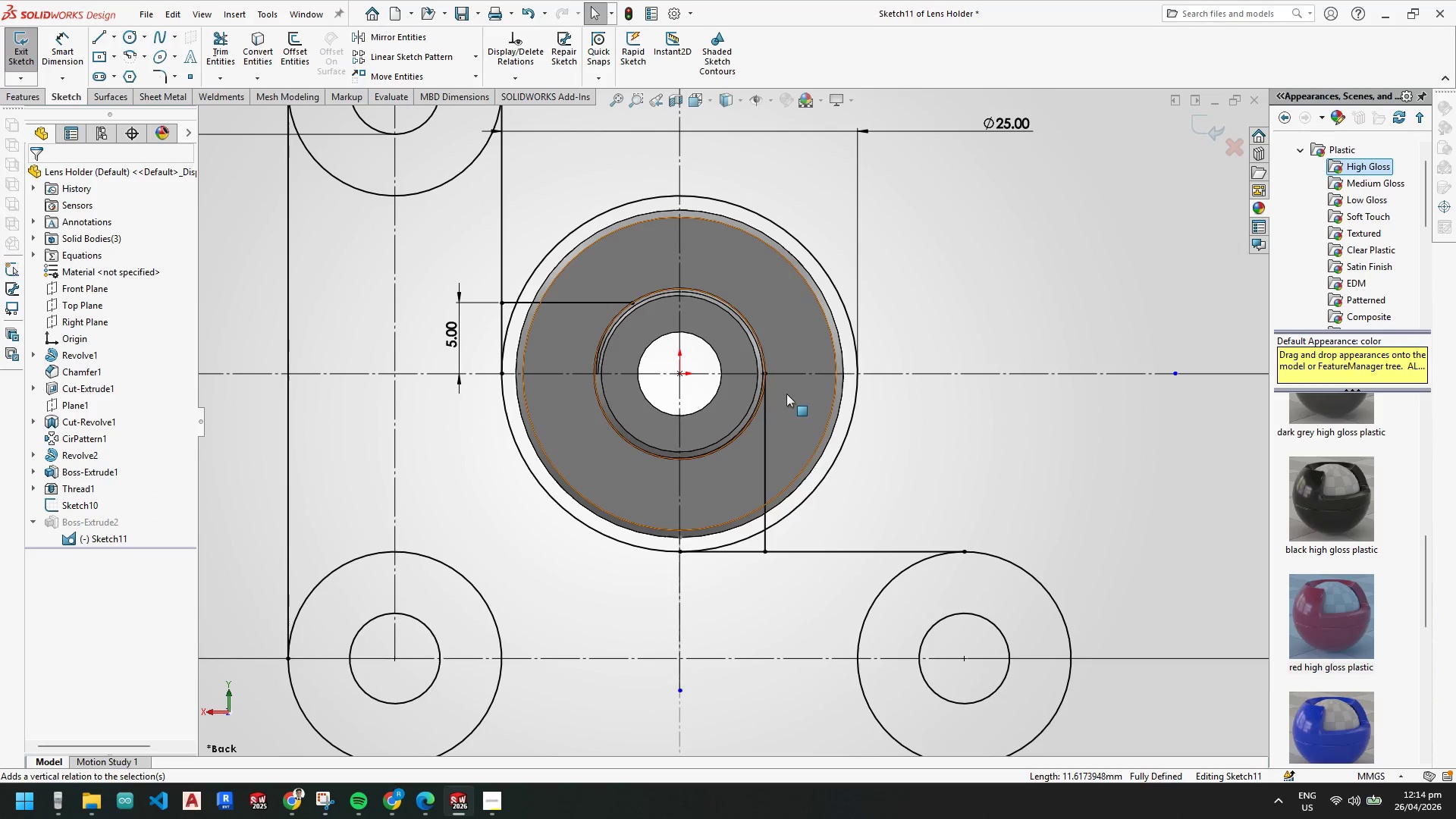 
scroll: coordinate [779, 484], scroll_direction: down, amount: 2.0
 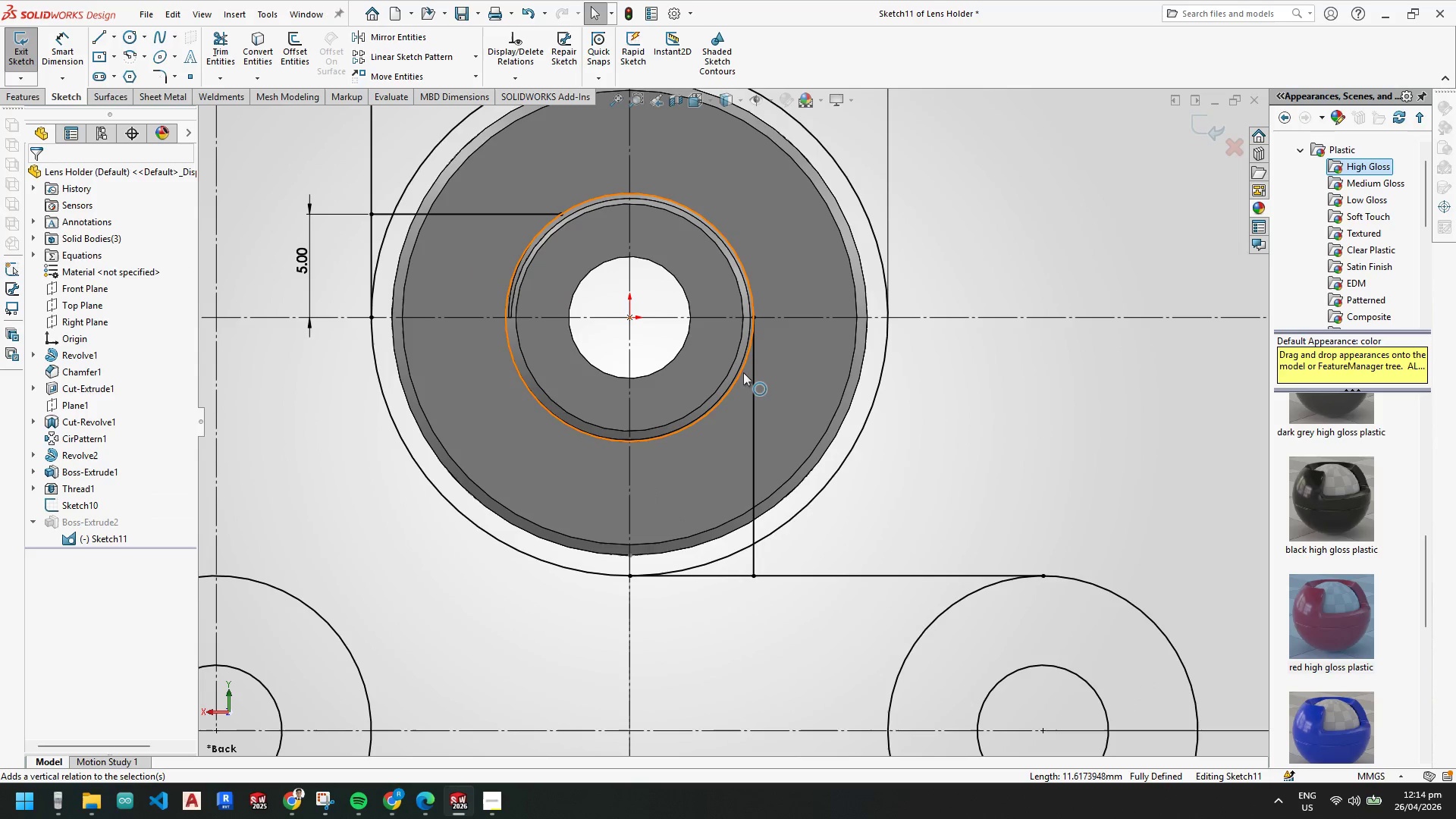 
left_click([741, 372])
 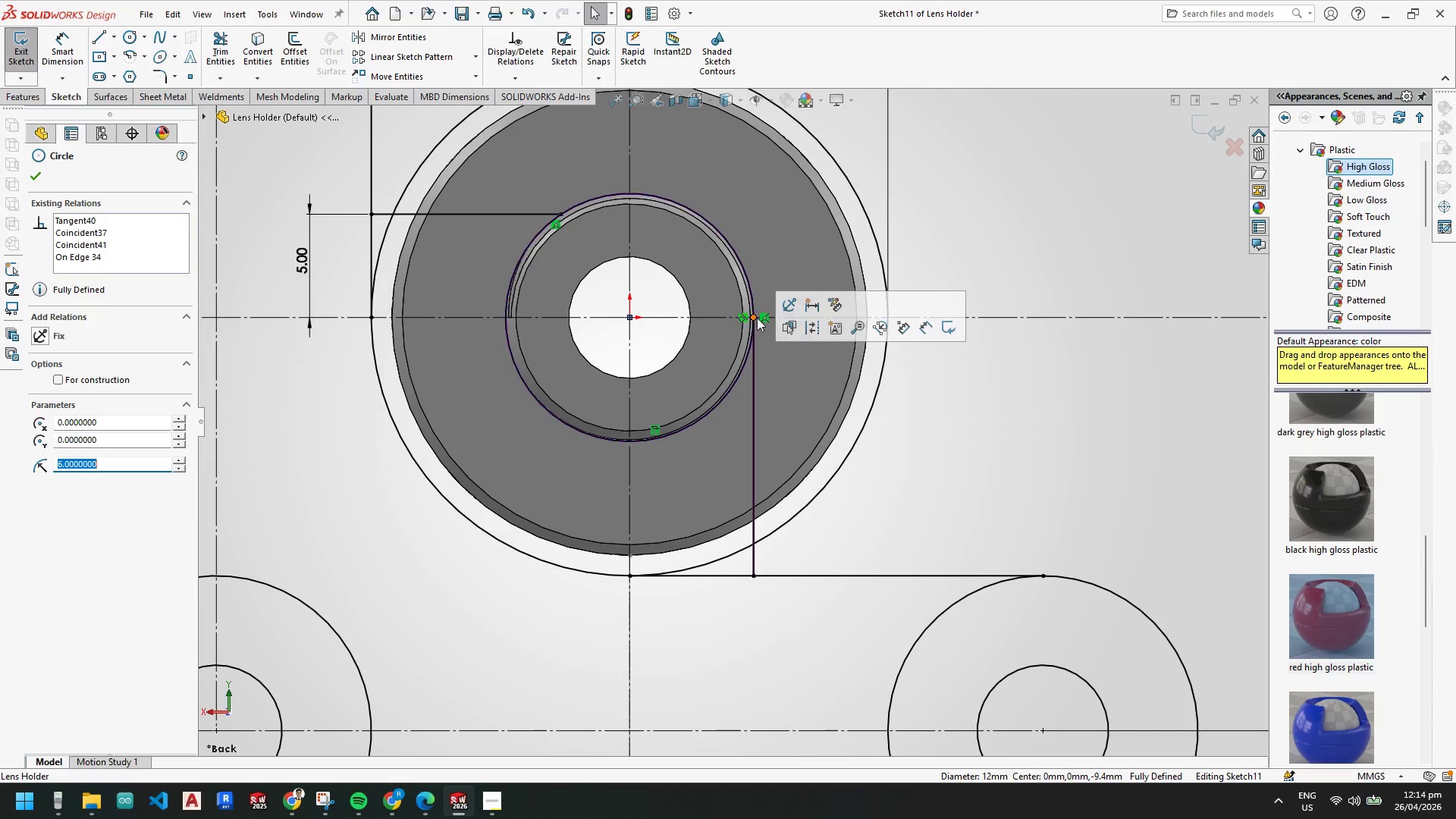 
right_click([739, 318])
 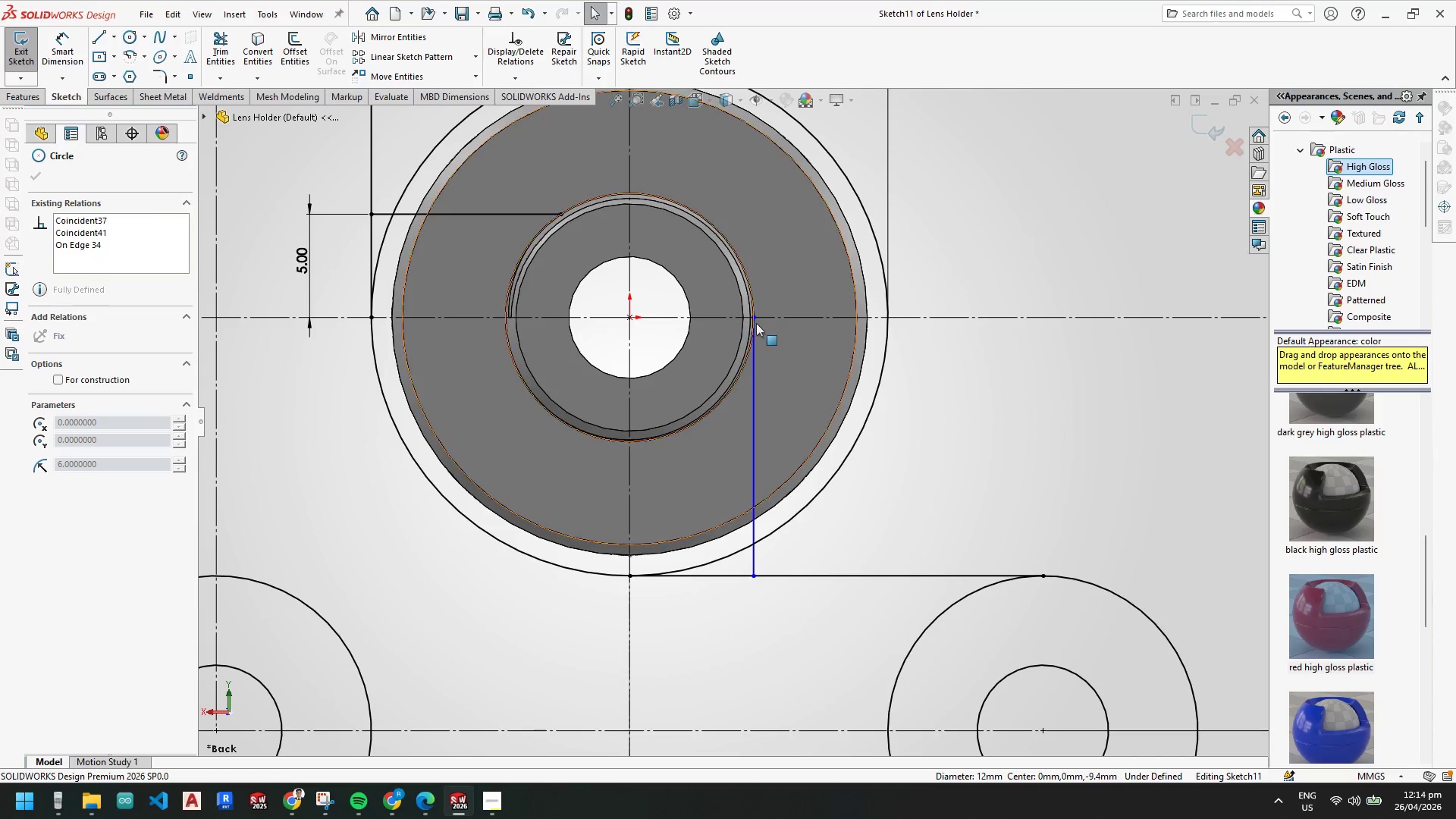 
left_click_drag(start_coordinate=[753, 316], to_coordinate=[715, 418])
 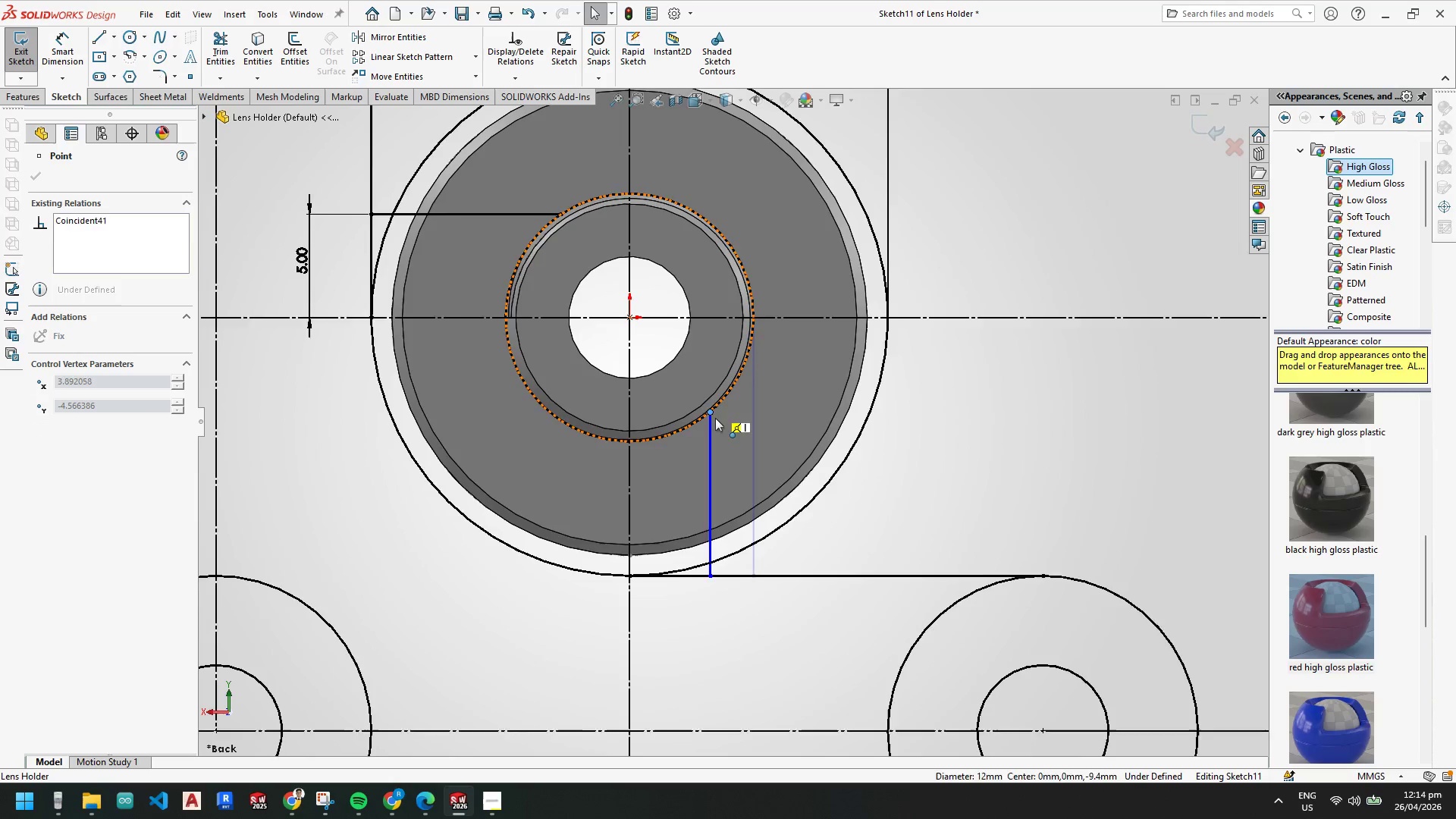 
key(Escape)
 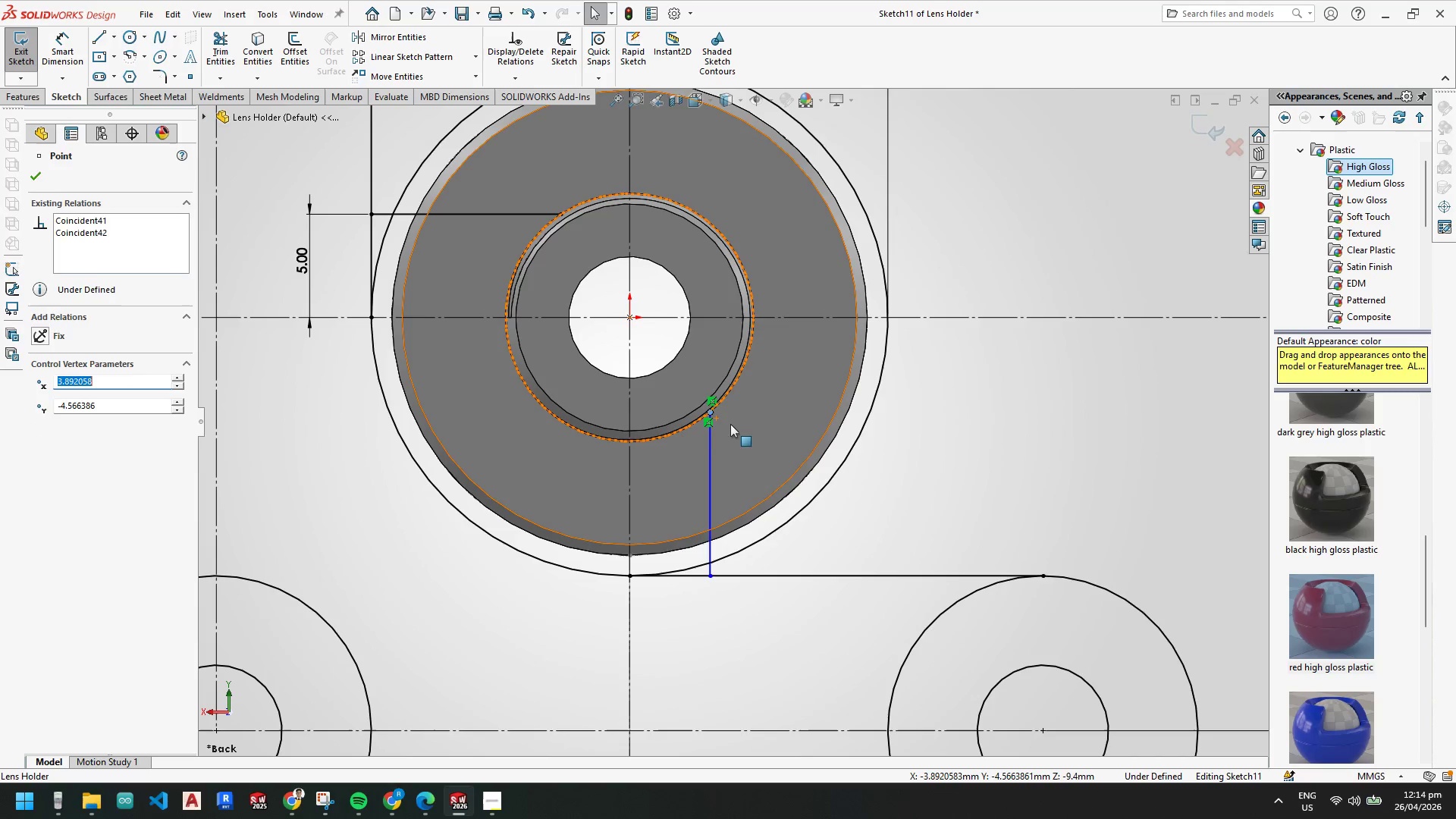 
key(Escape)
 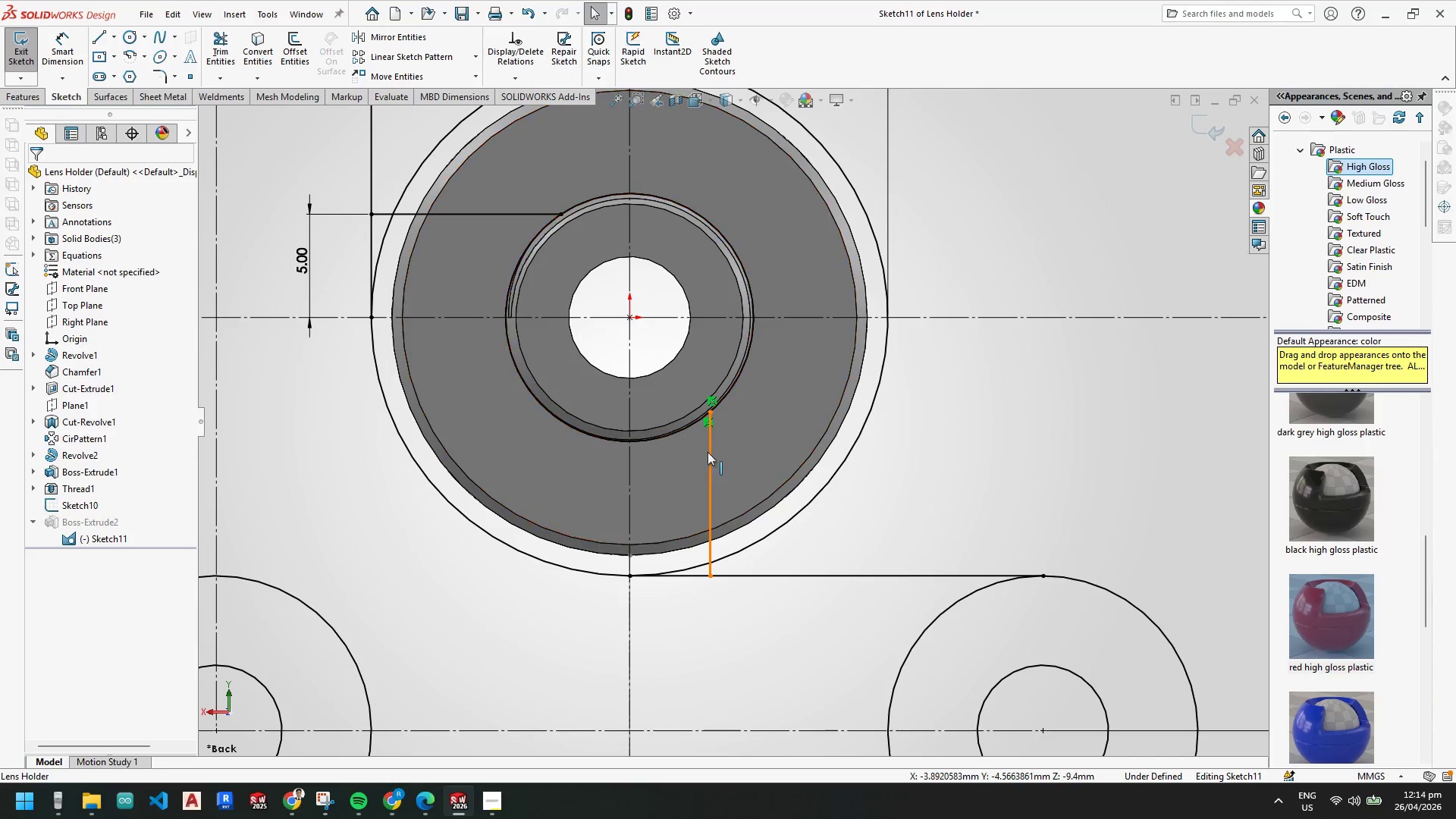 
hold_key(key=ControlLeft, duration=0.55)
left_click([479, 215])
 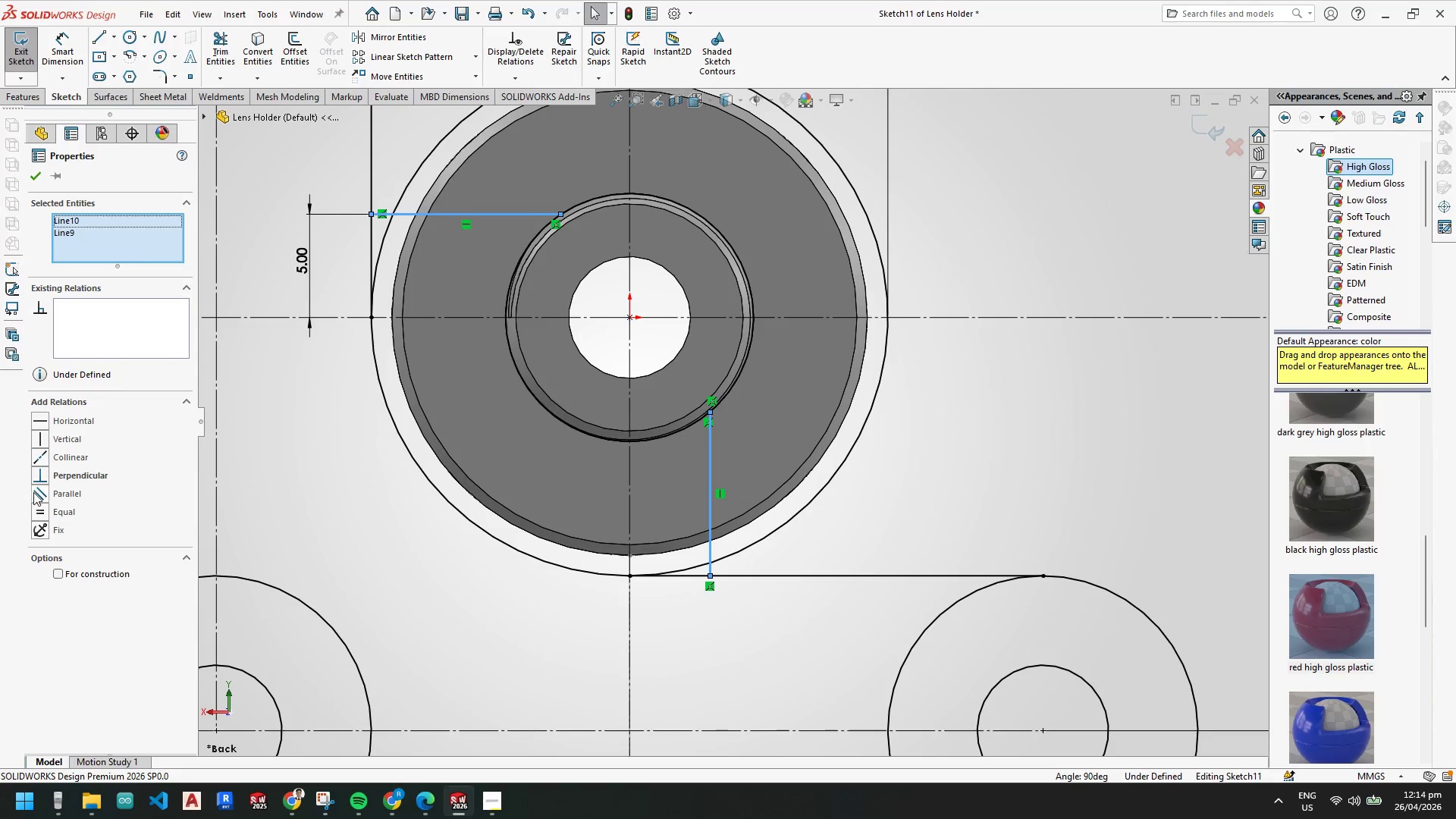 
left_click([36, 510])
 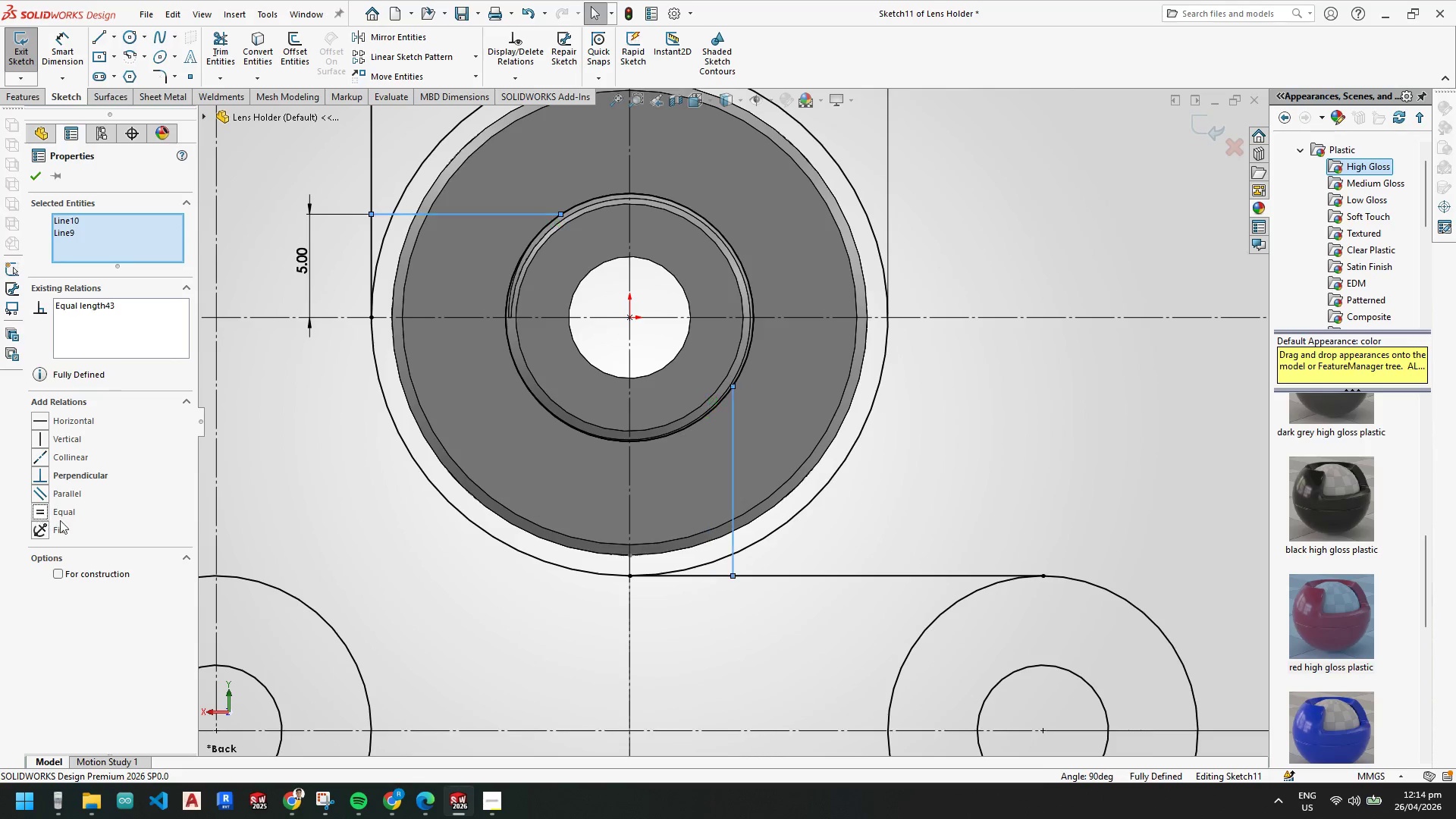 
key(Escape)
 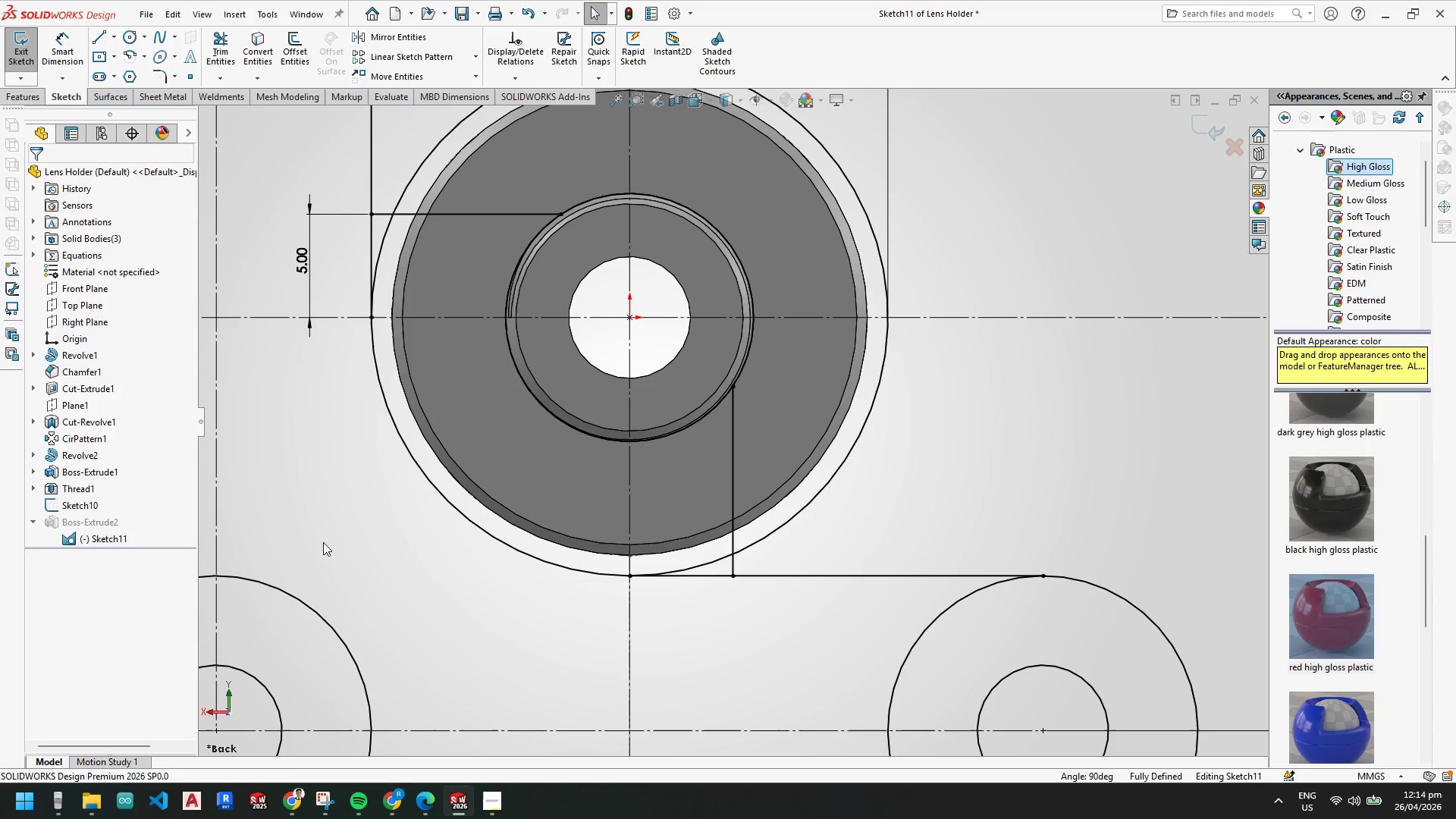 
key(Escape)
 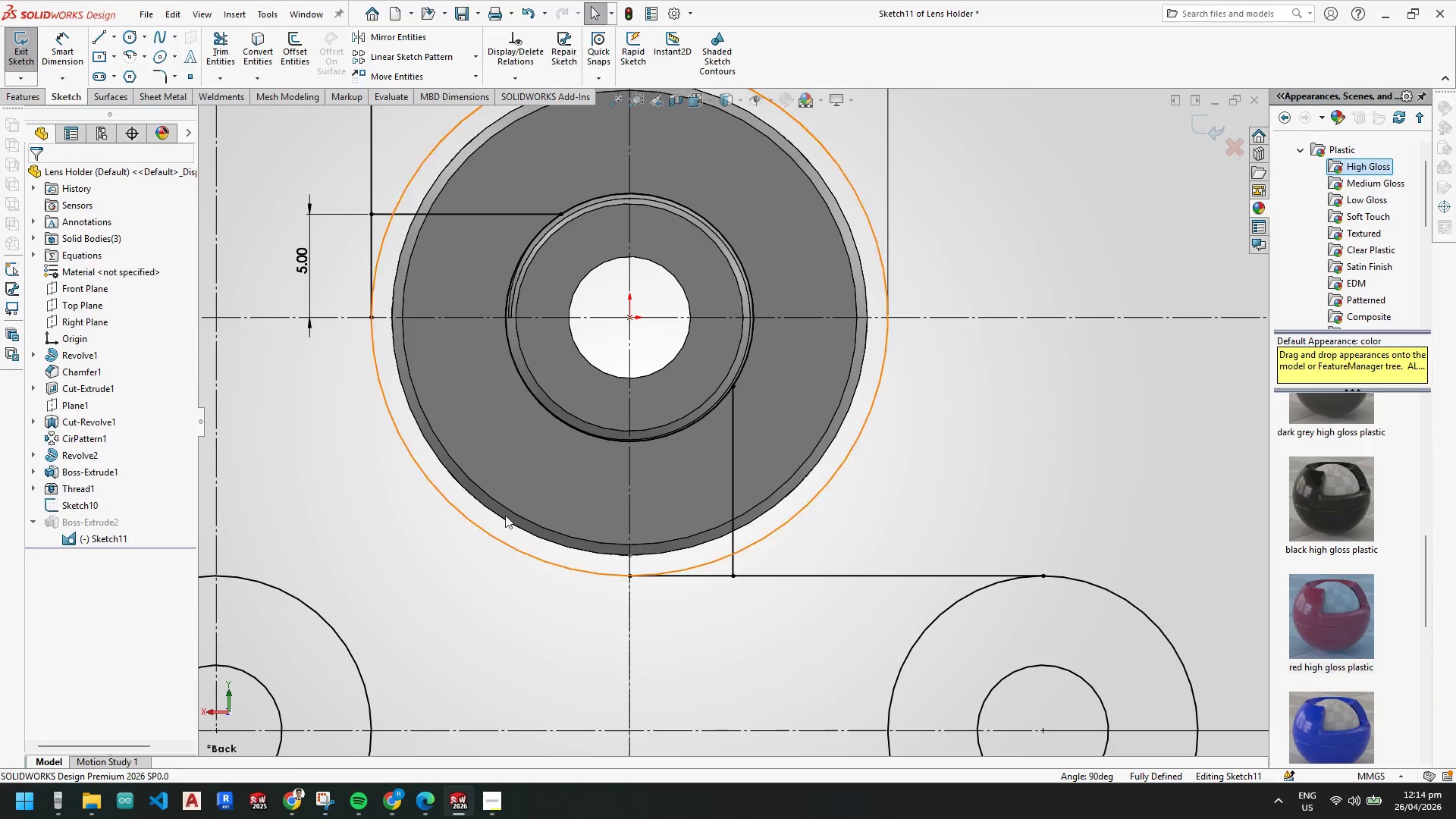 
key(Escape)
 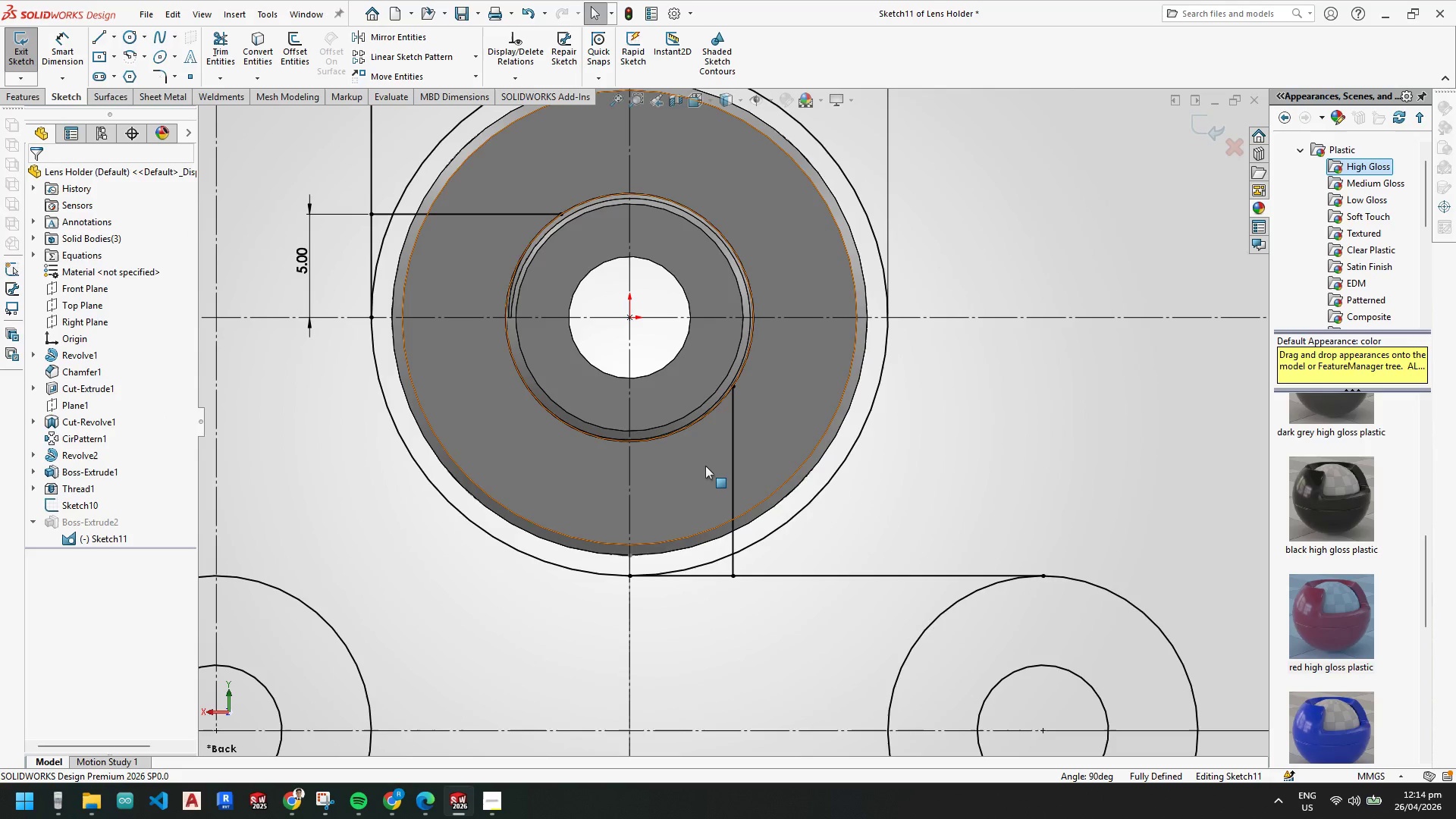 
scroll: coordinate [661, 333], scroll_direction: up, amount: 4.0
 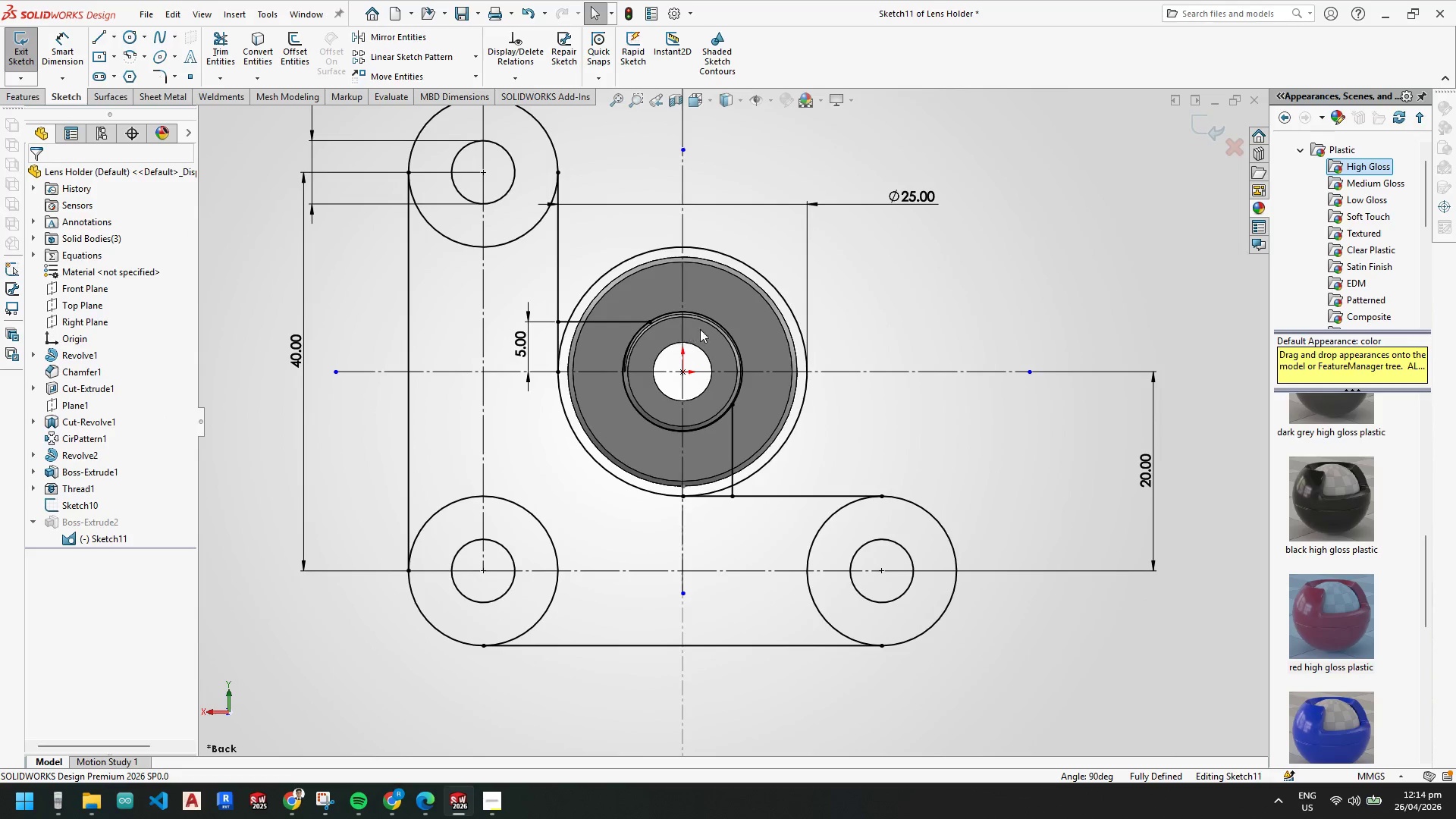 
scroll: coordinate [636, 343], scroll_direction: down, amount: 6.0
 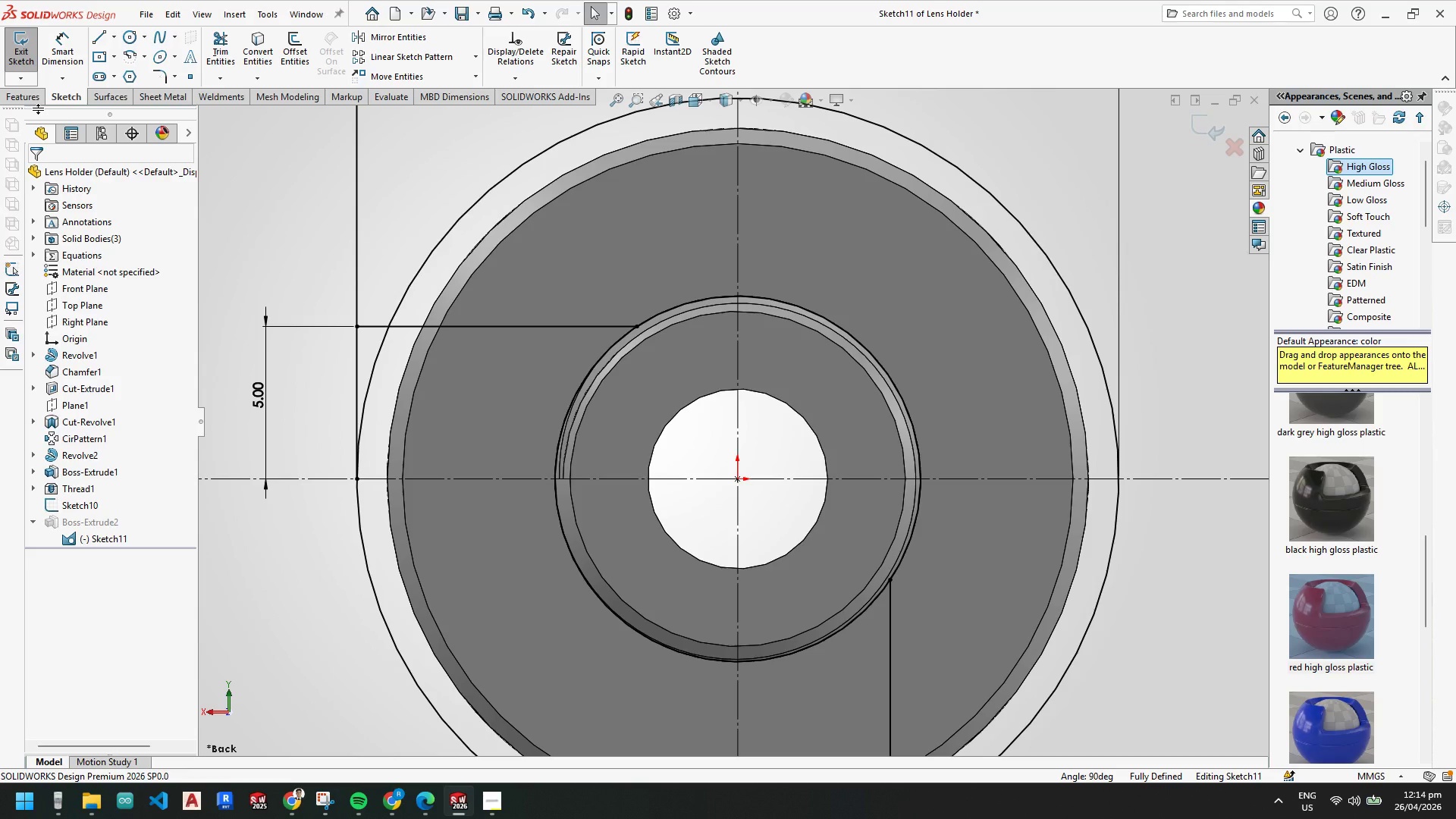 
wait(9.19)
 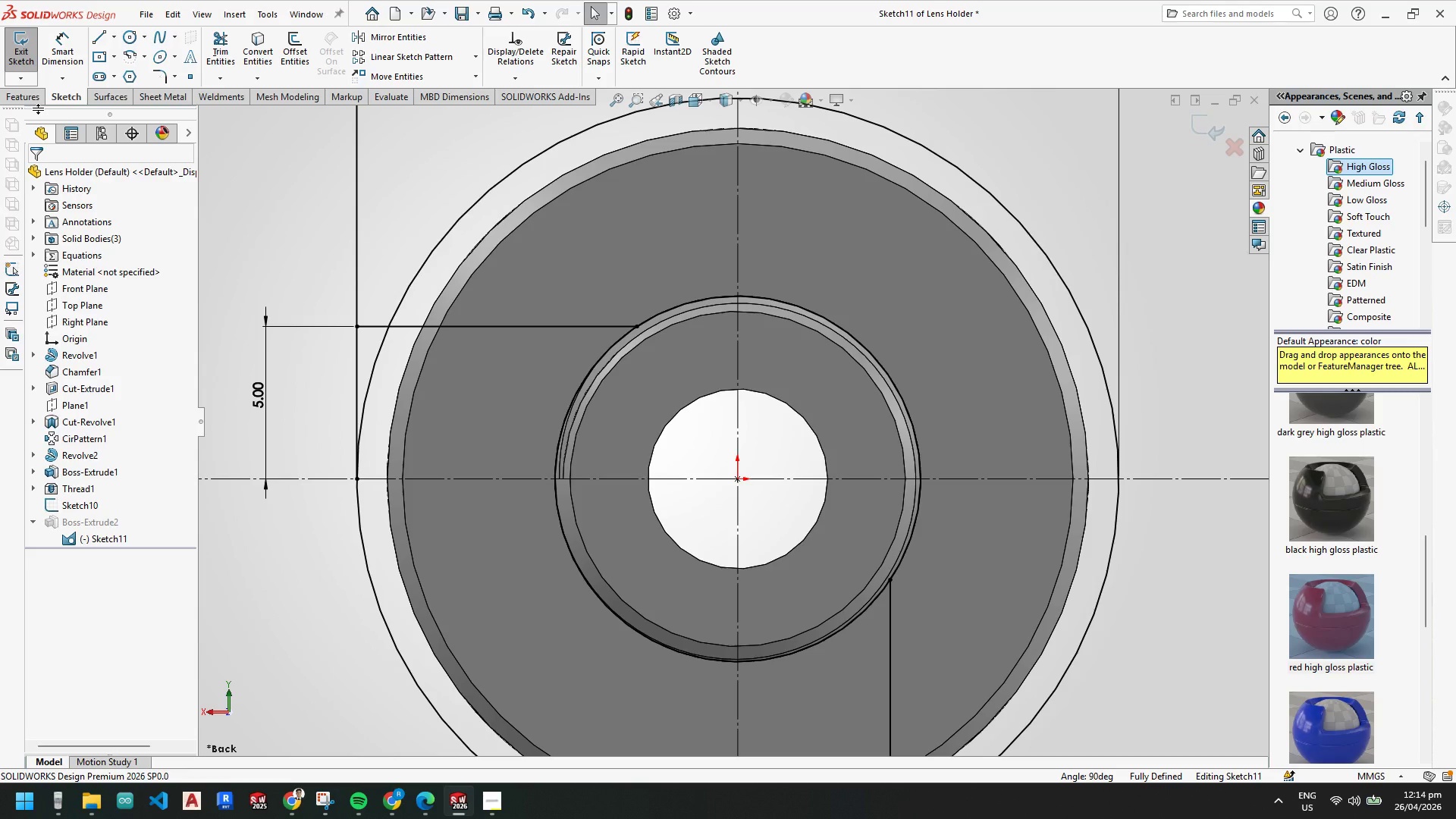 
scroll: coordinate [657, 455], scroll_direction: up, amount: 6.0
 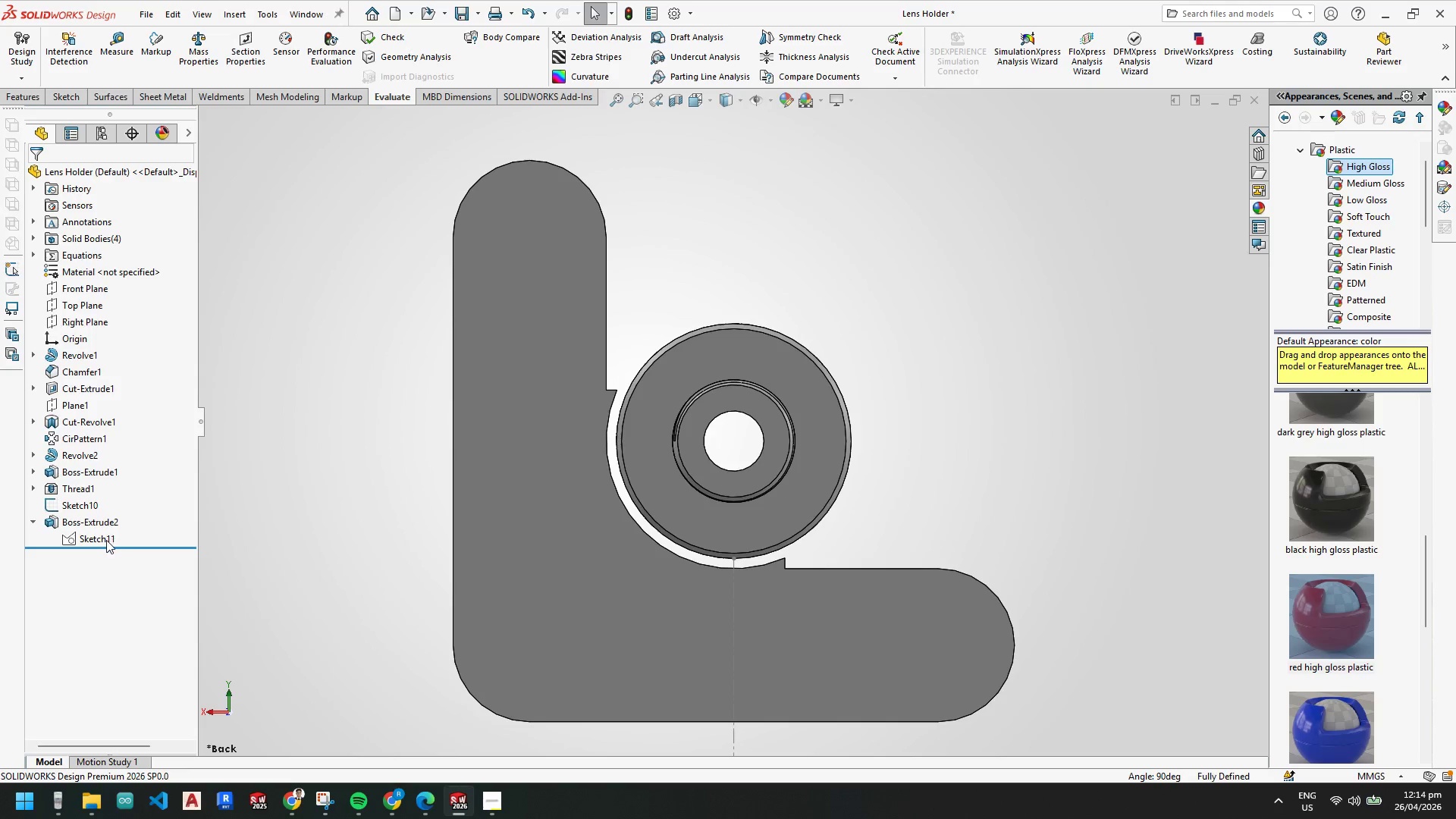 
left_click([101, 522])
 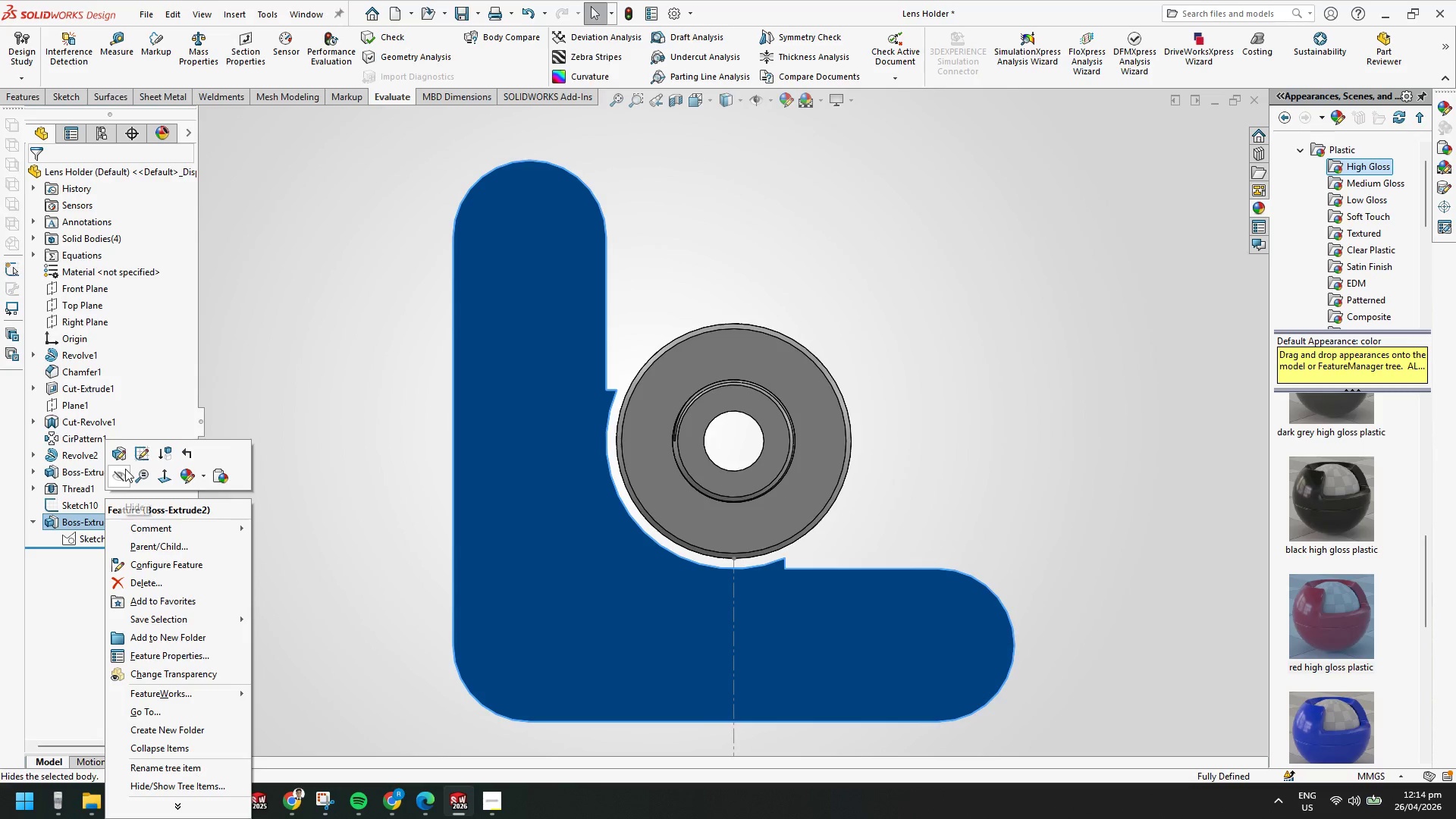 
left_click([116, 447])
 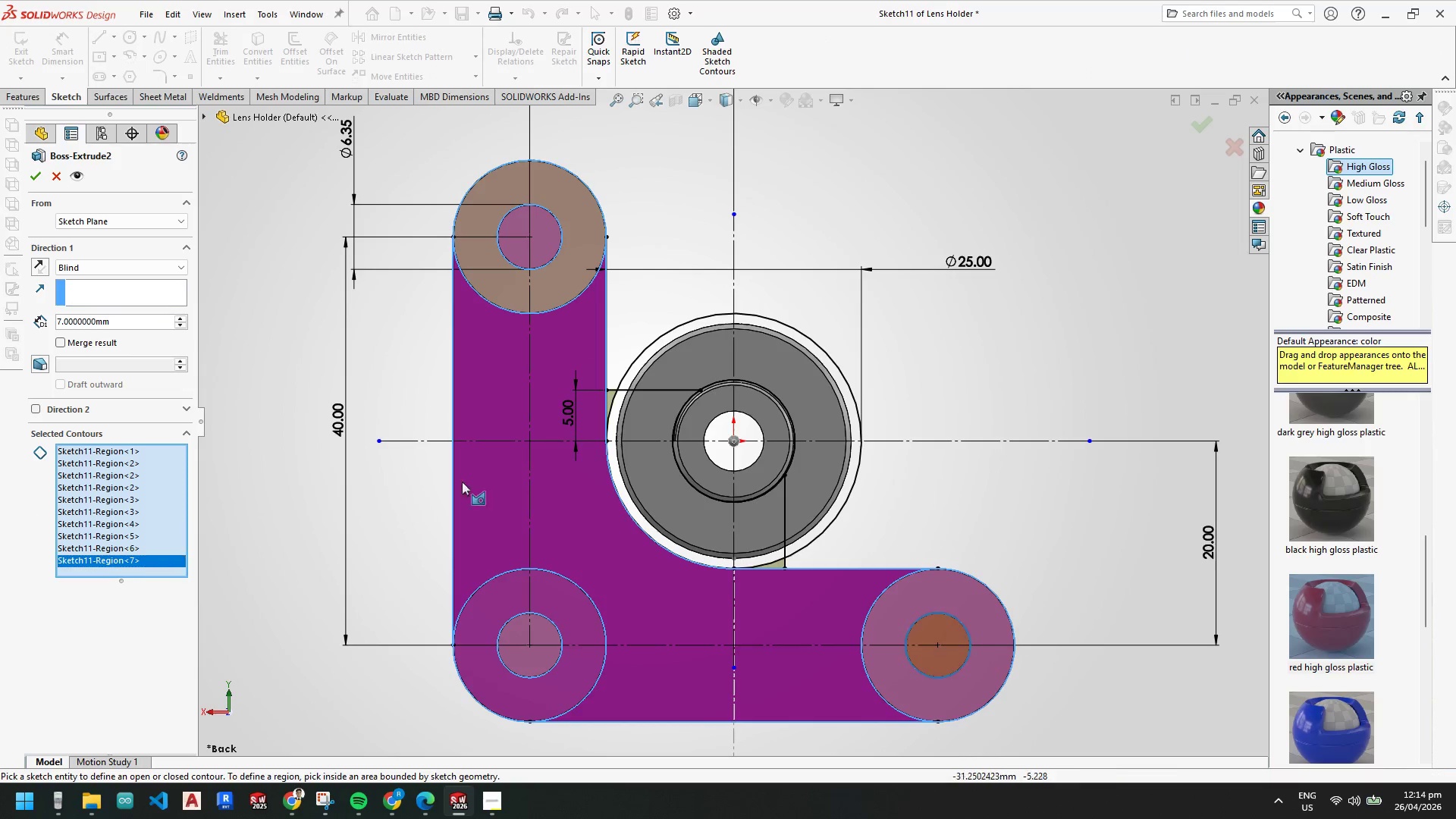 
left_click([654, 420])
 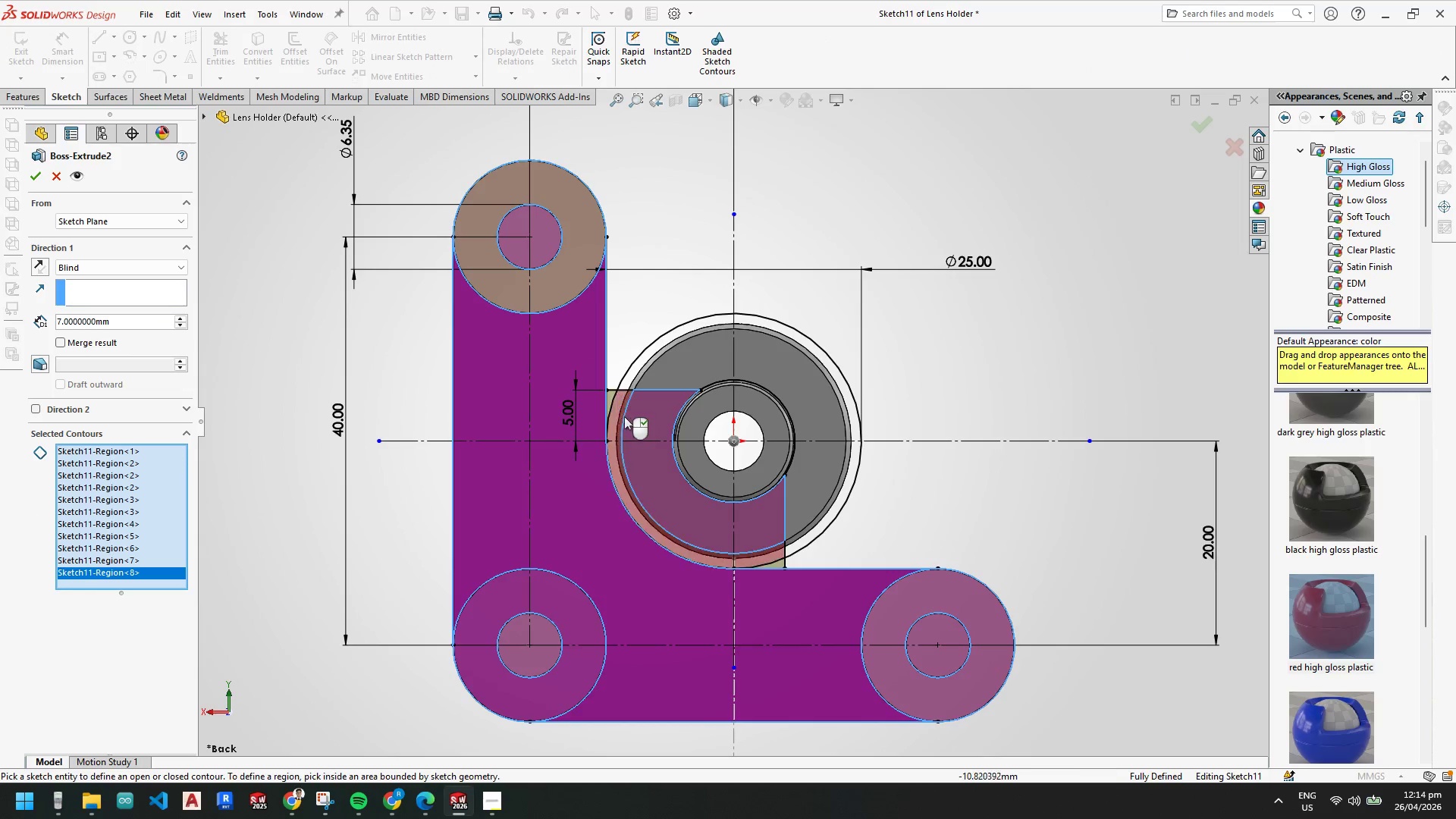 
scroll: coordinate [630, 416], scroll_direction: down, amount: 4.0
 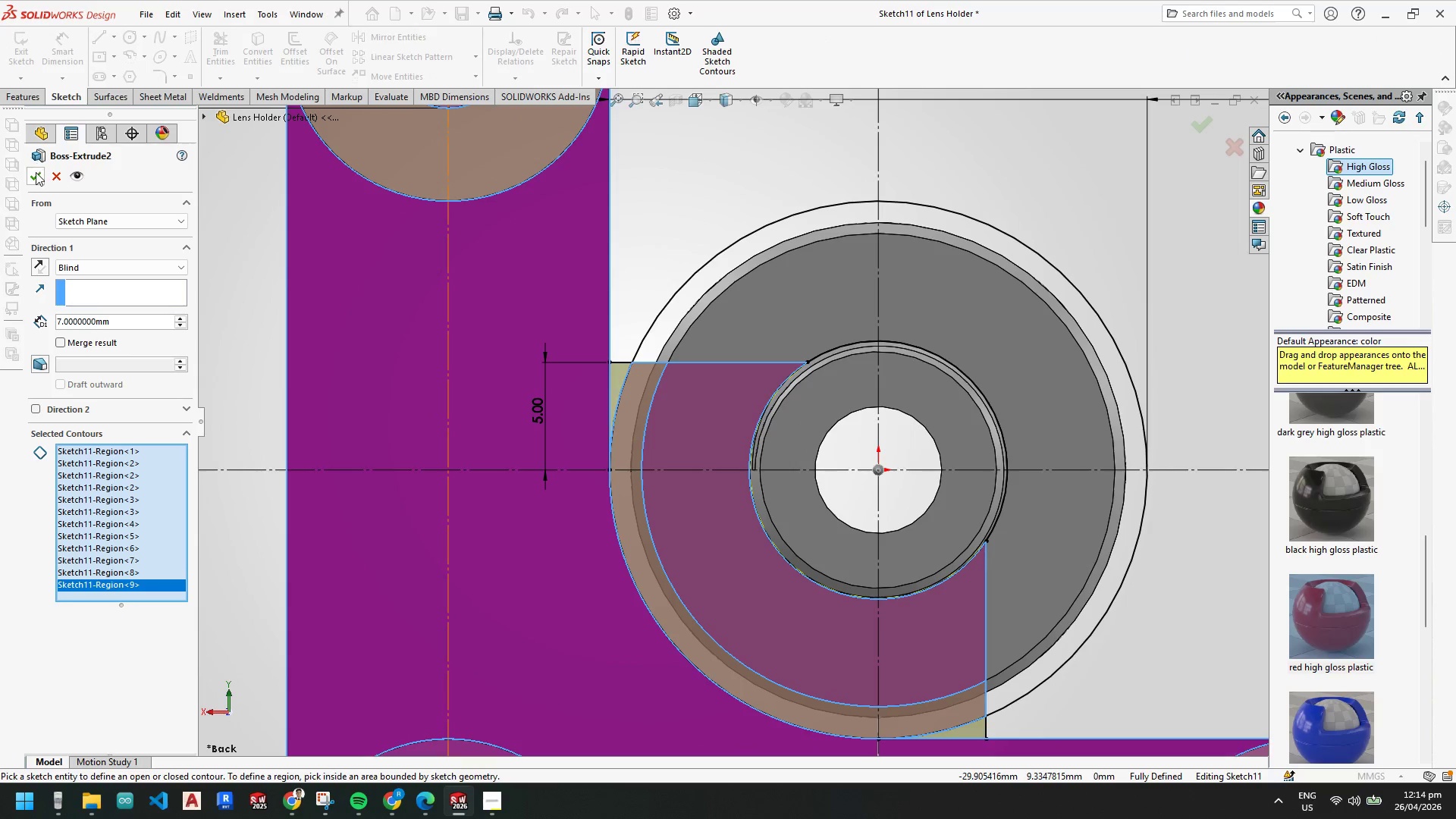 
scroll: coordinate [867, 444], scroll_direction: up, amount: 4.0
 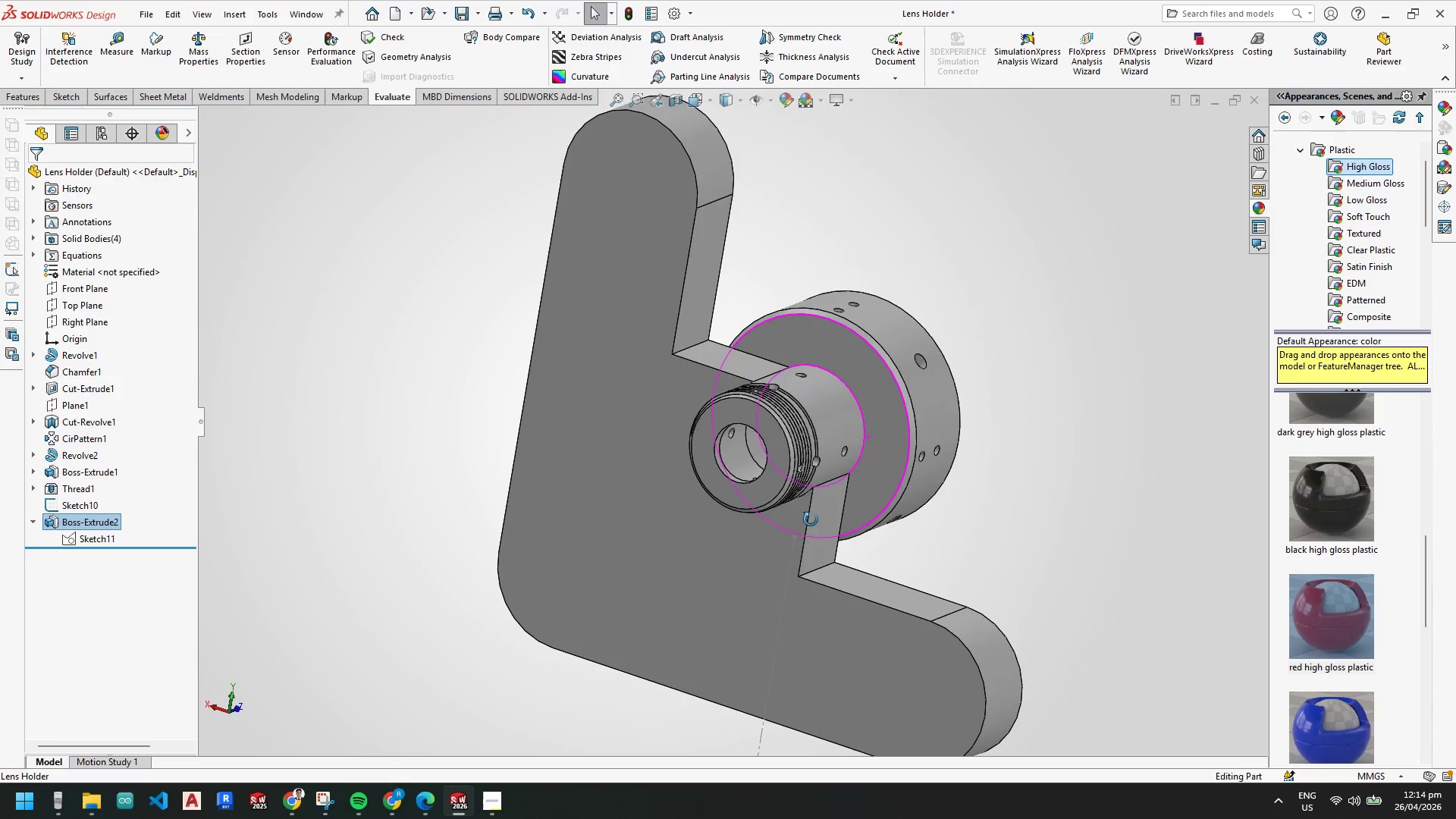 
scroll: coordinate [789, 469], scroll_direction: down, amount: 7.0
 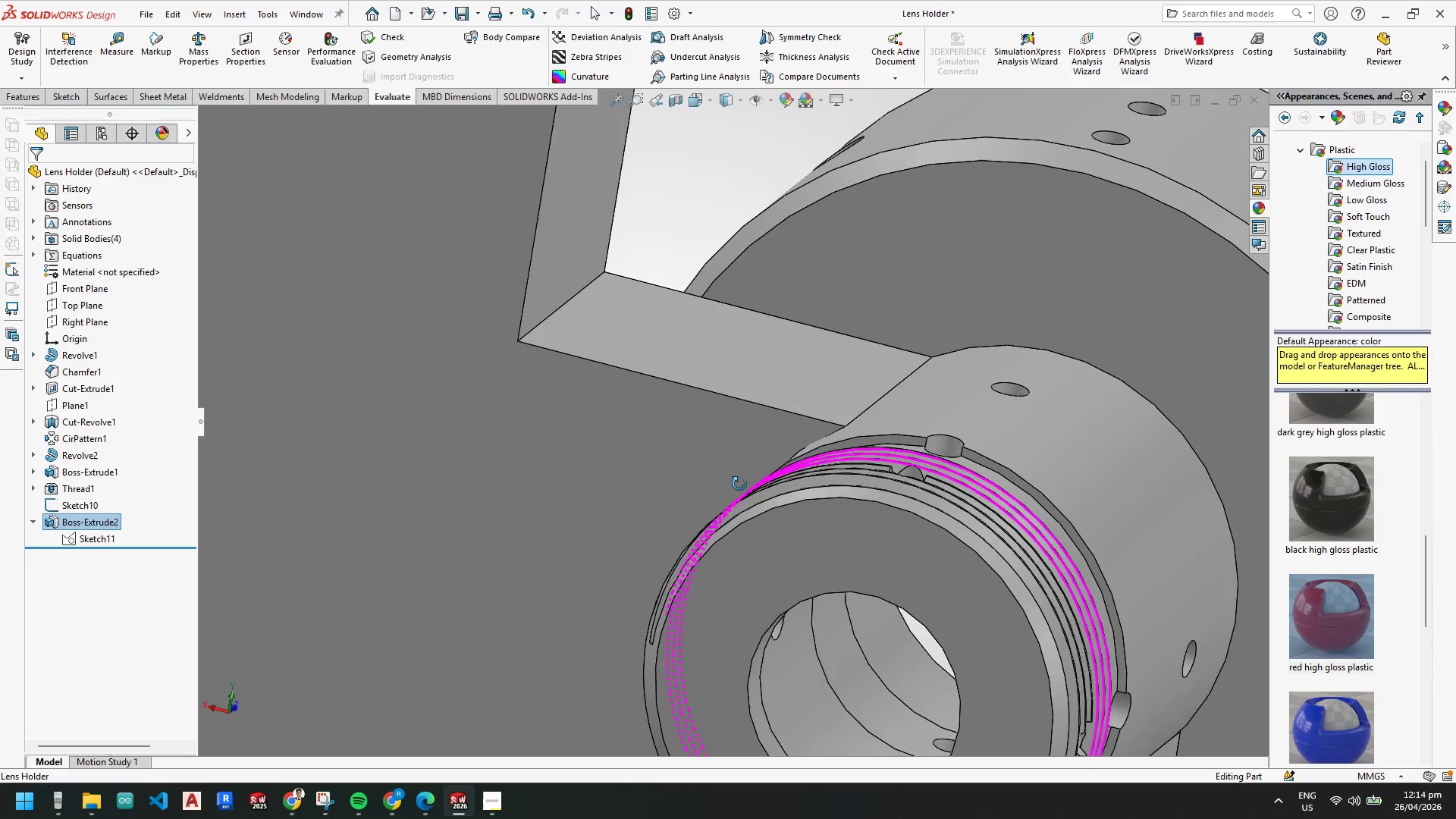 
right_click([939, 400])
 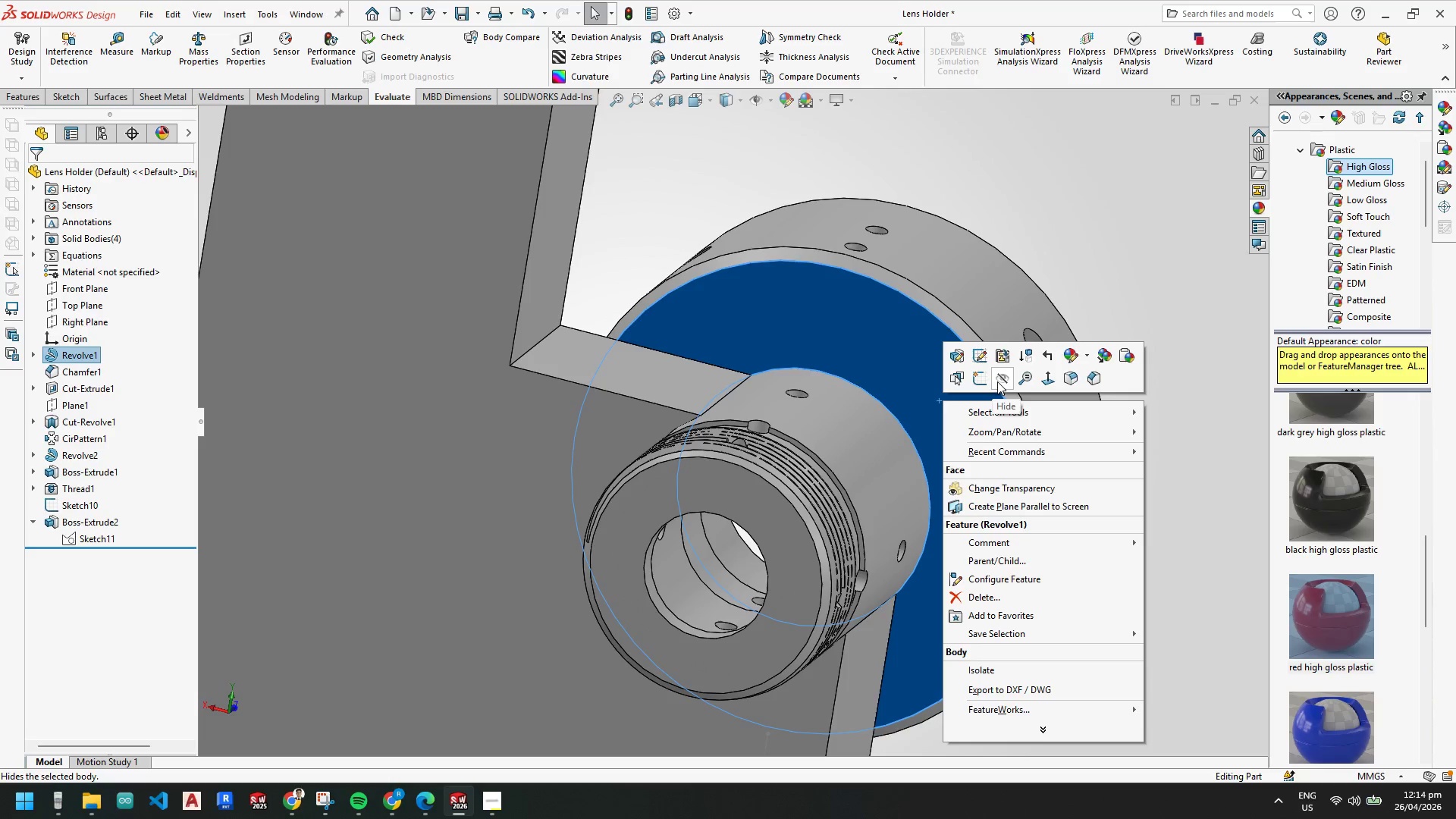 
scroll: coordinate [905, 438], scroll_direction: up, amount: 3.0
 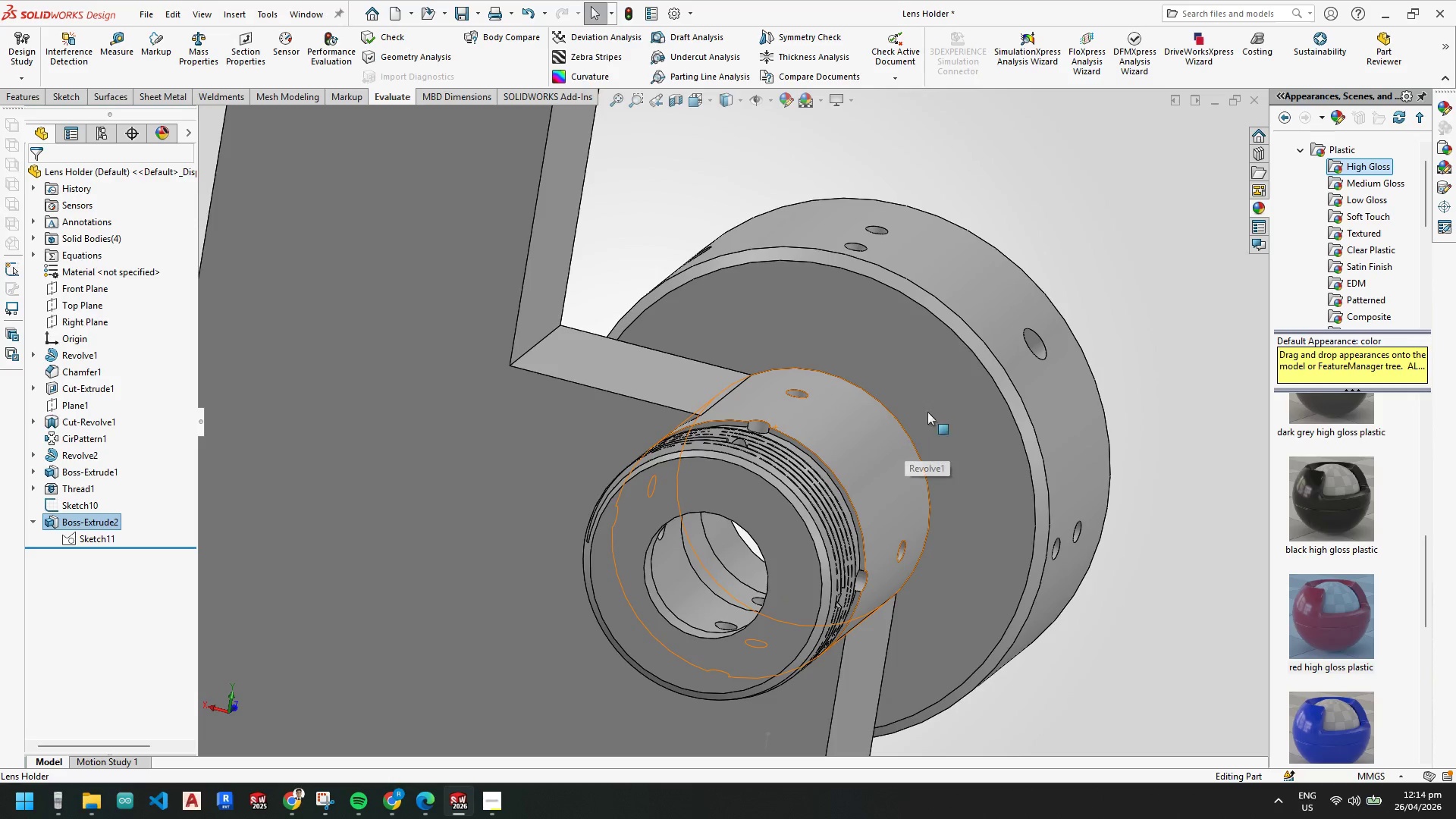 
left_click([997, 381])
 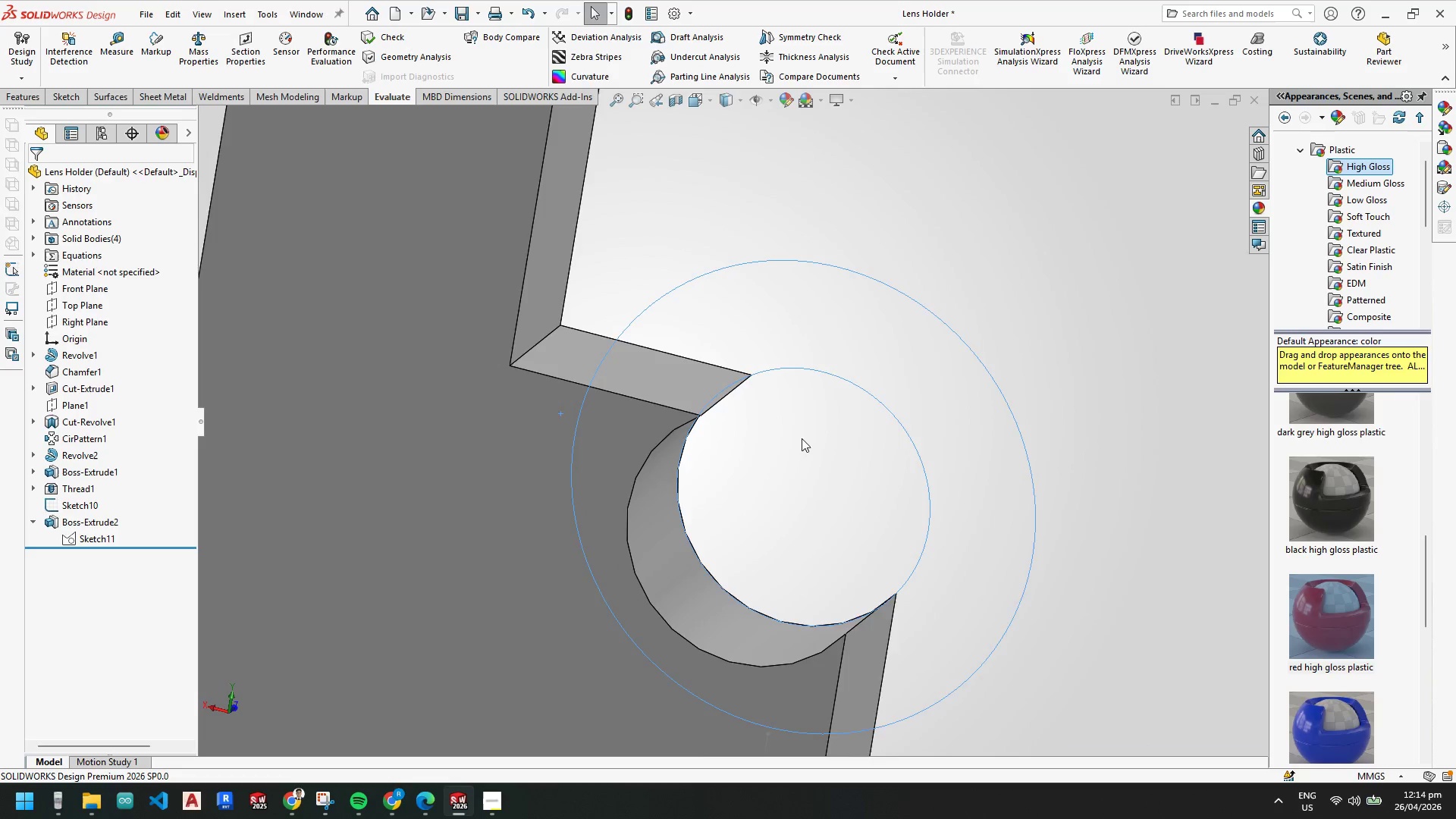 
key(Escape)
 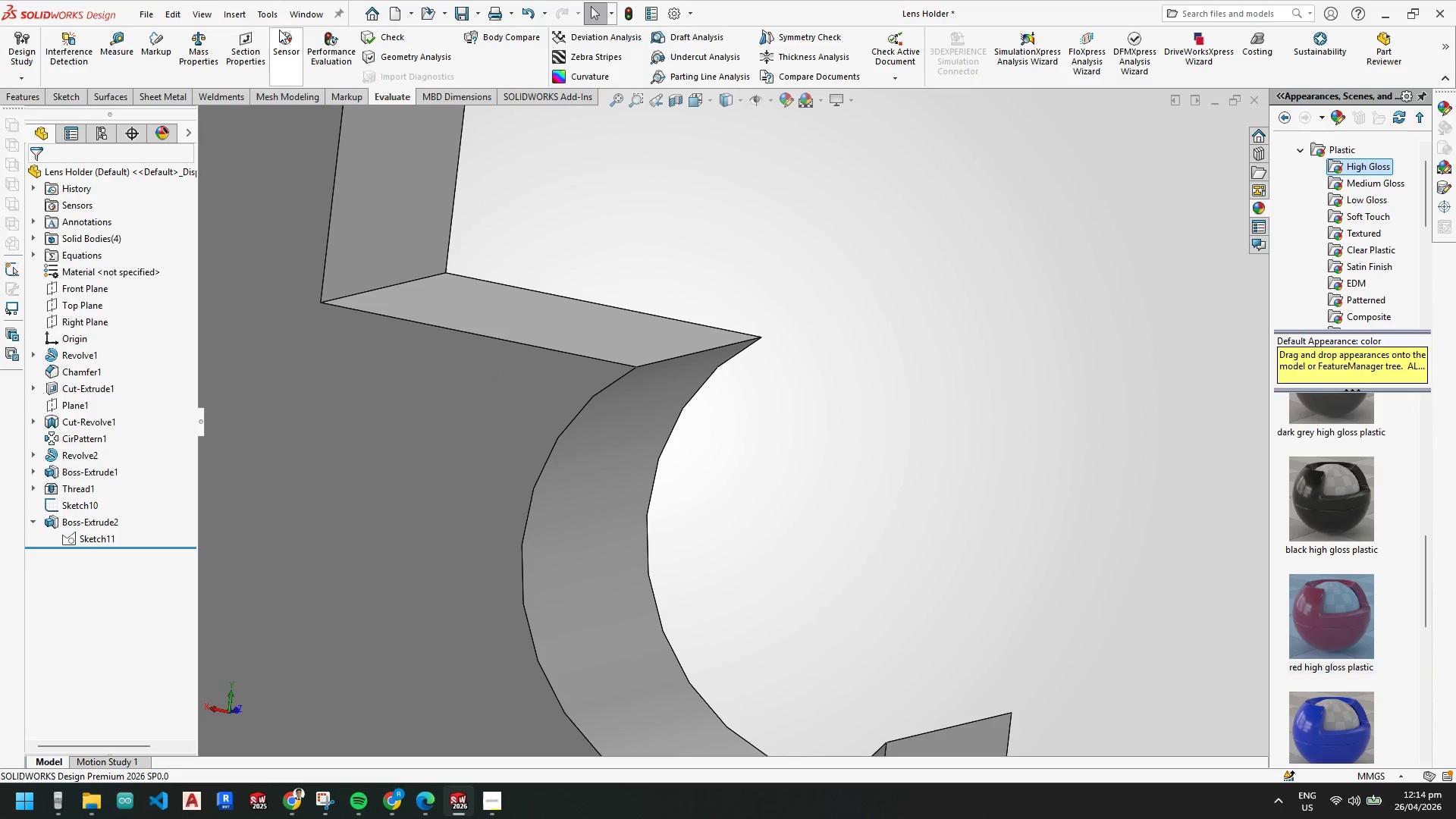 
key(Escape)
 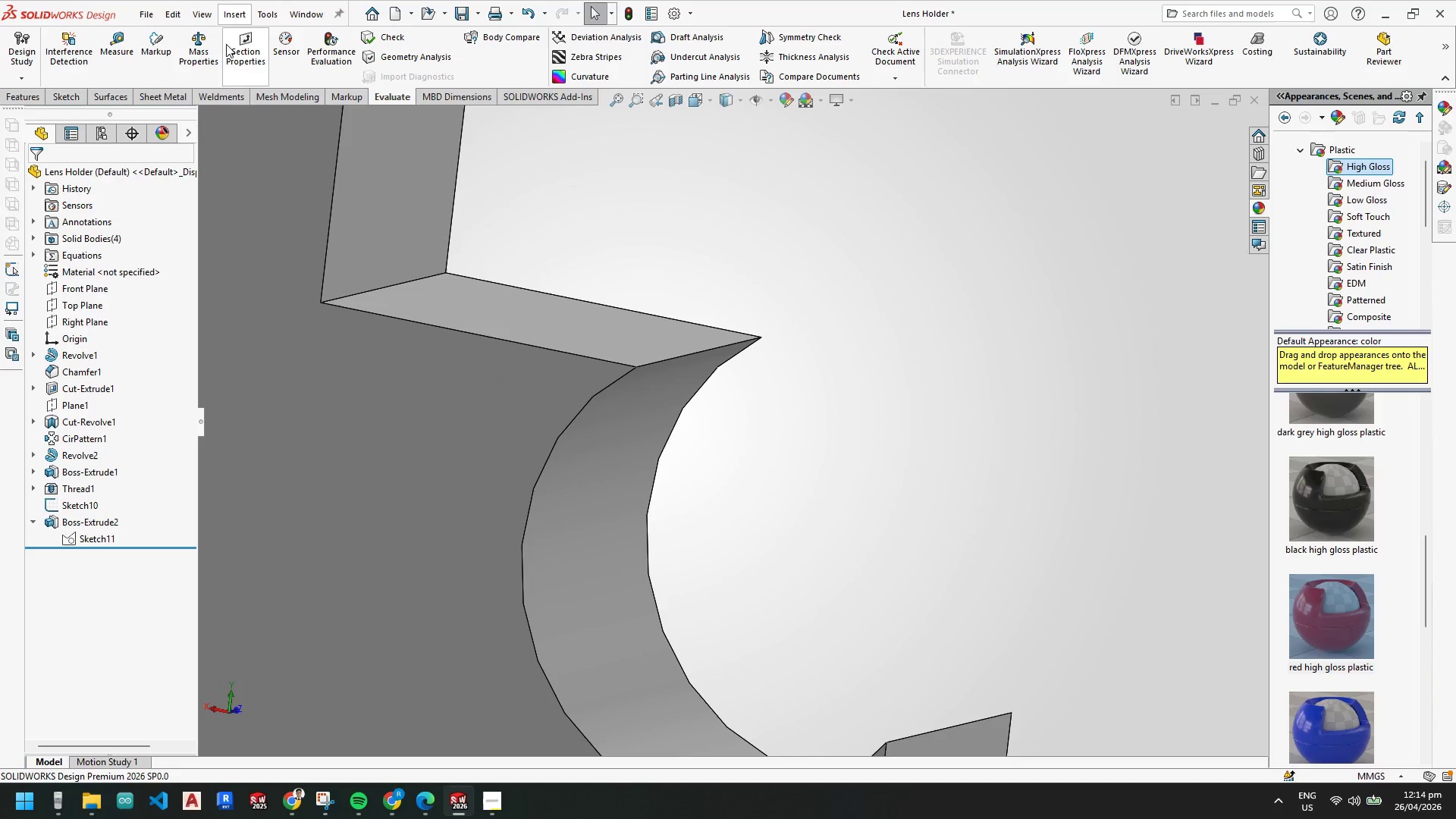 
scroll: coordinate [726, 408], scroll_direction: down, amount: 3.0
 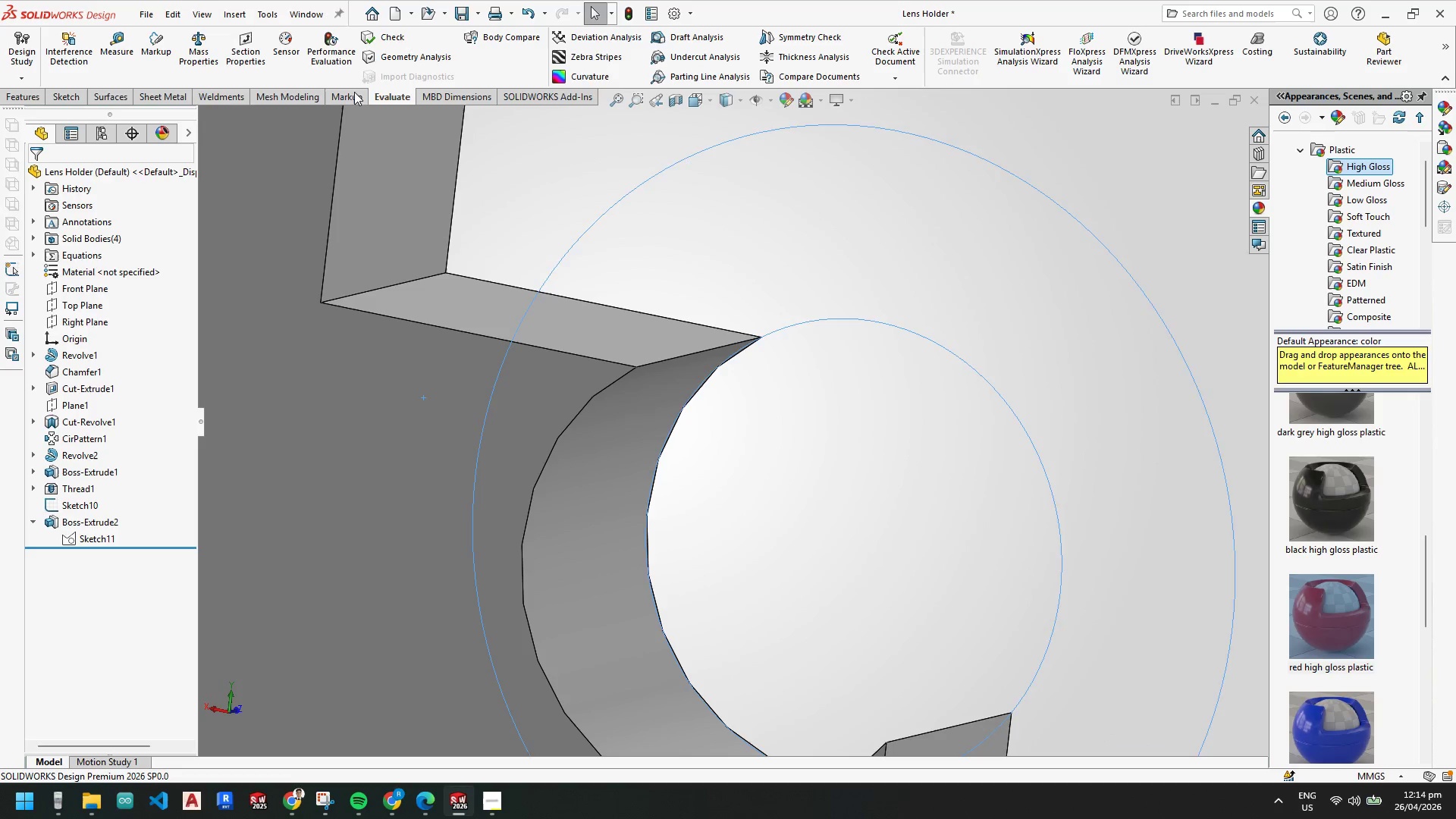 
key(Escape)
 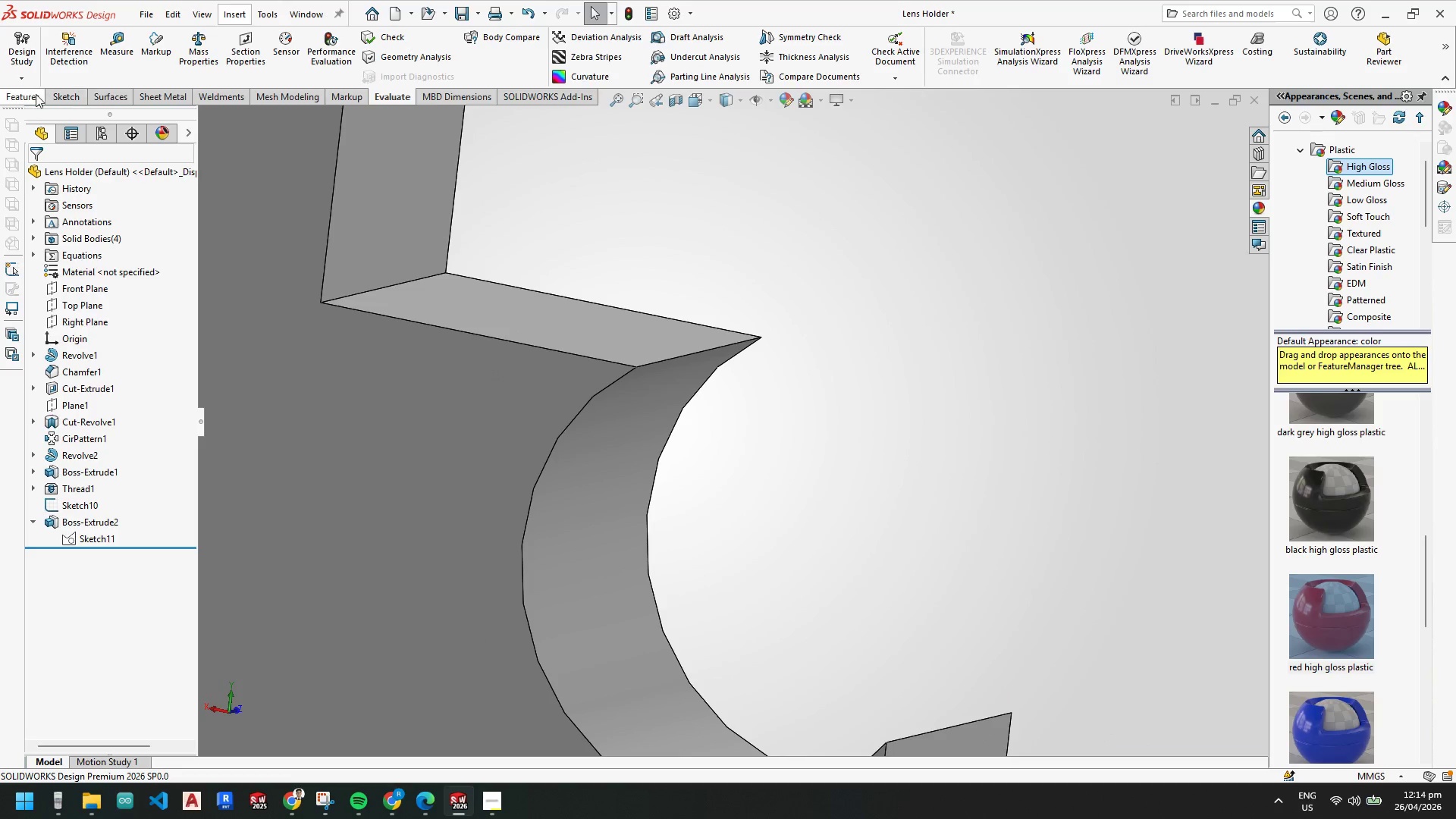 
left_click([32, 94])
 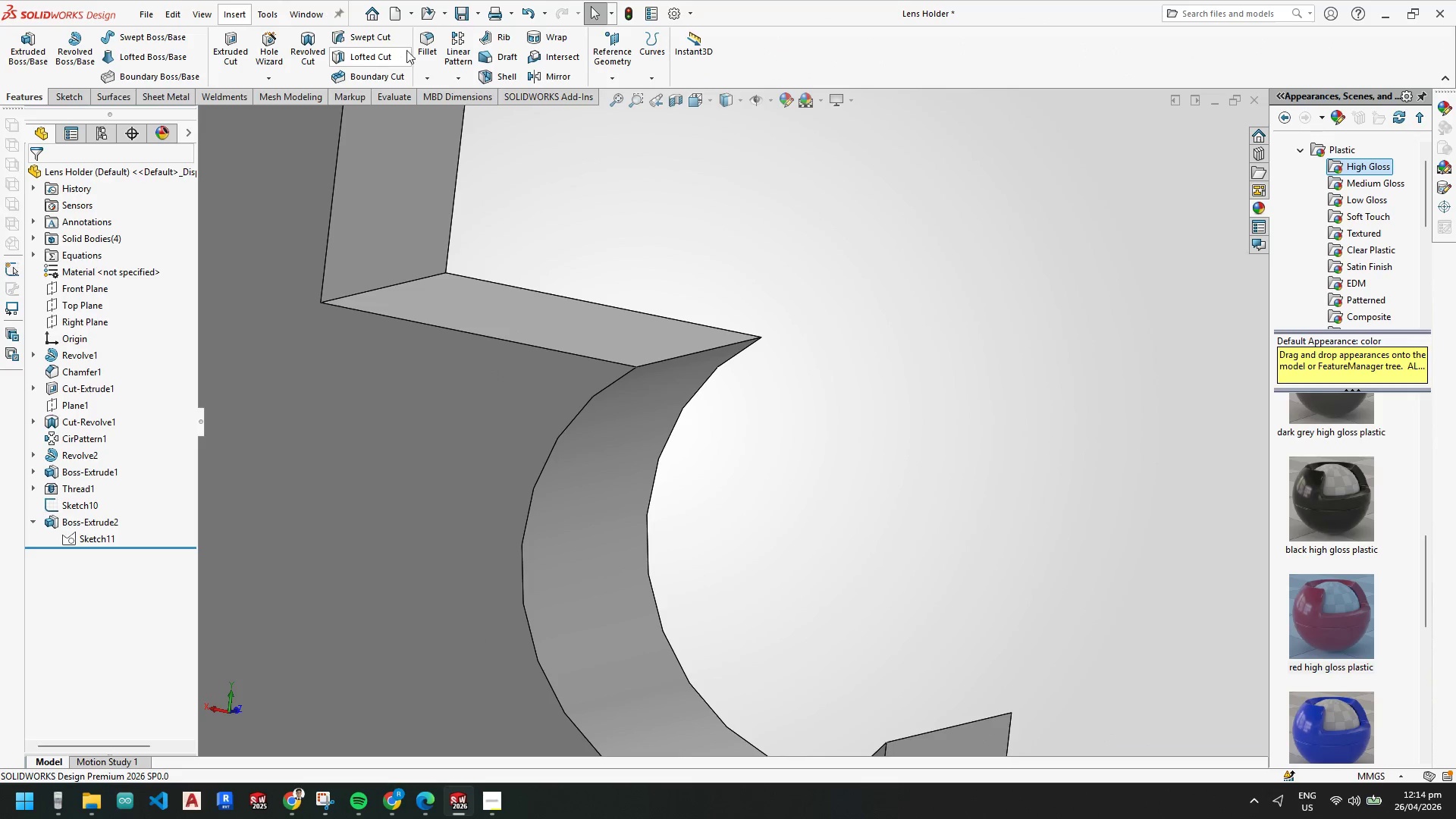 
left_click([429, 46])
 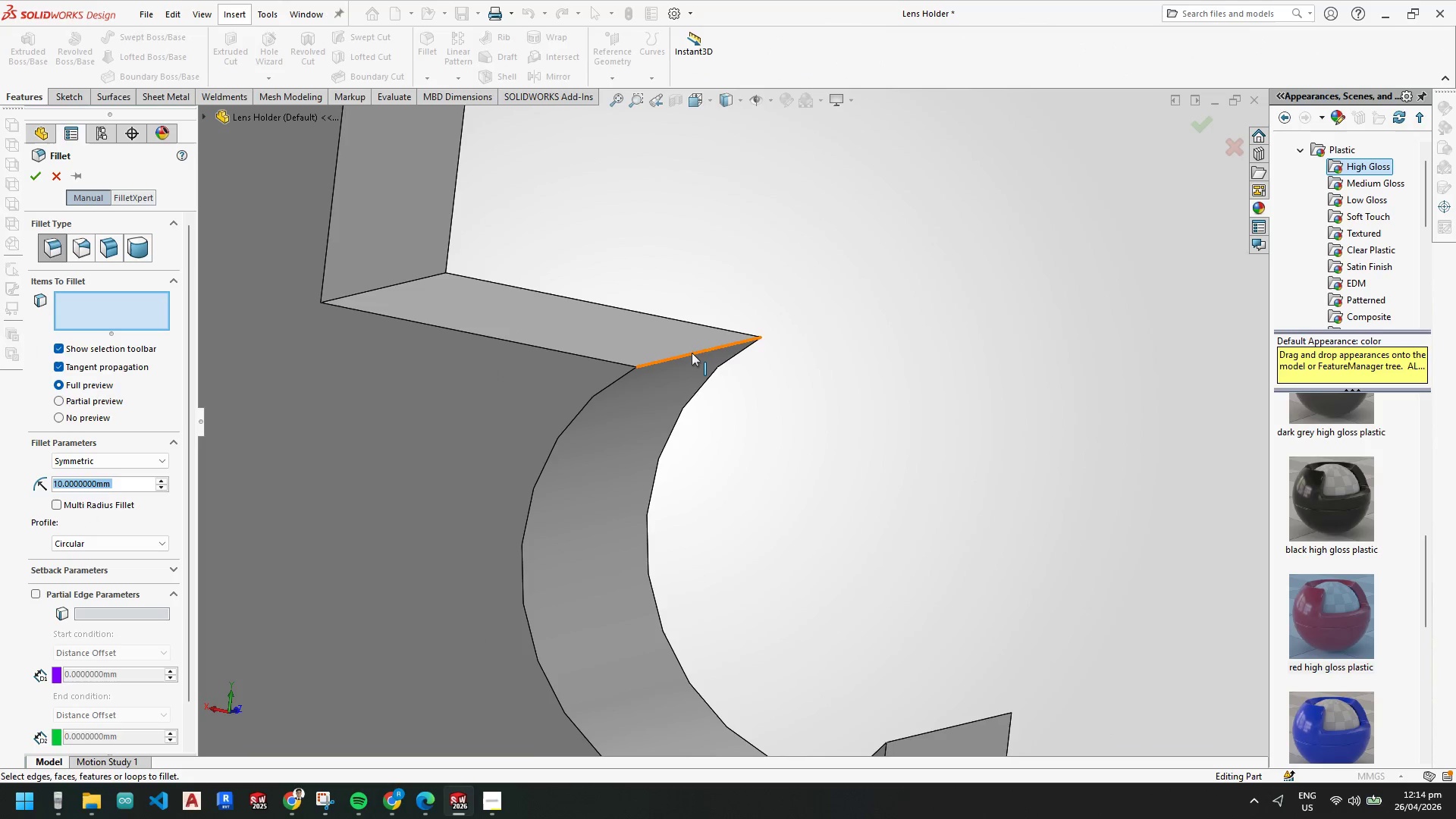 
left_click([692, 353])
 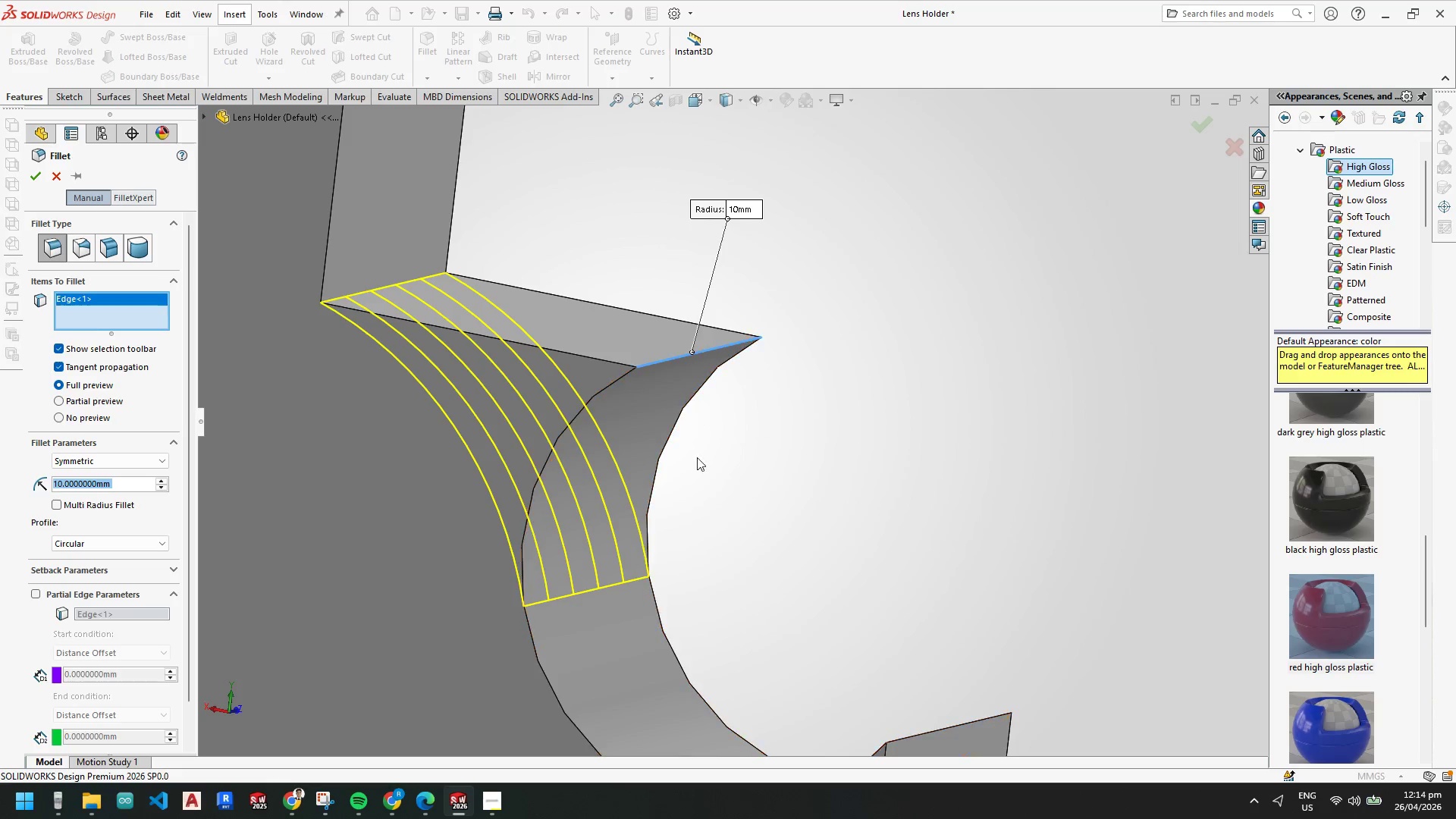 
scroll: coordinate [705, 444], scroll_direction: up, amount: 3.0
 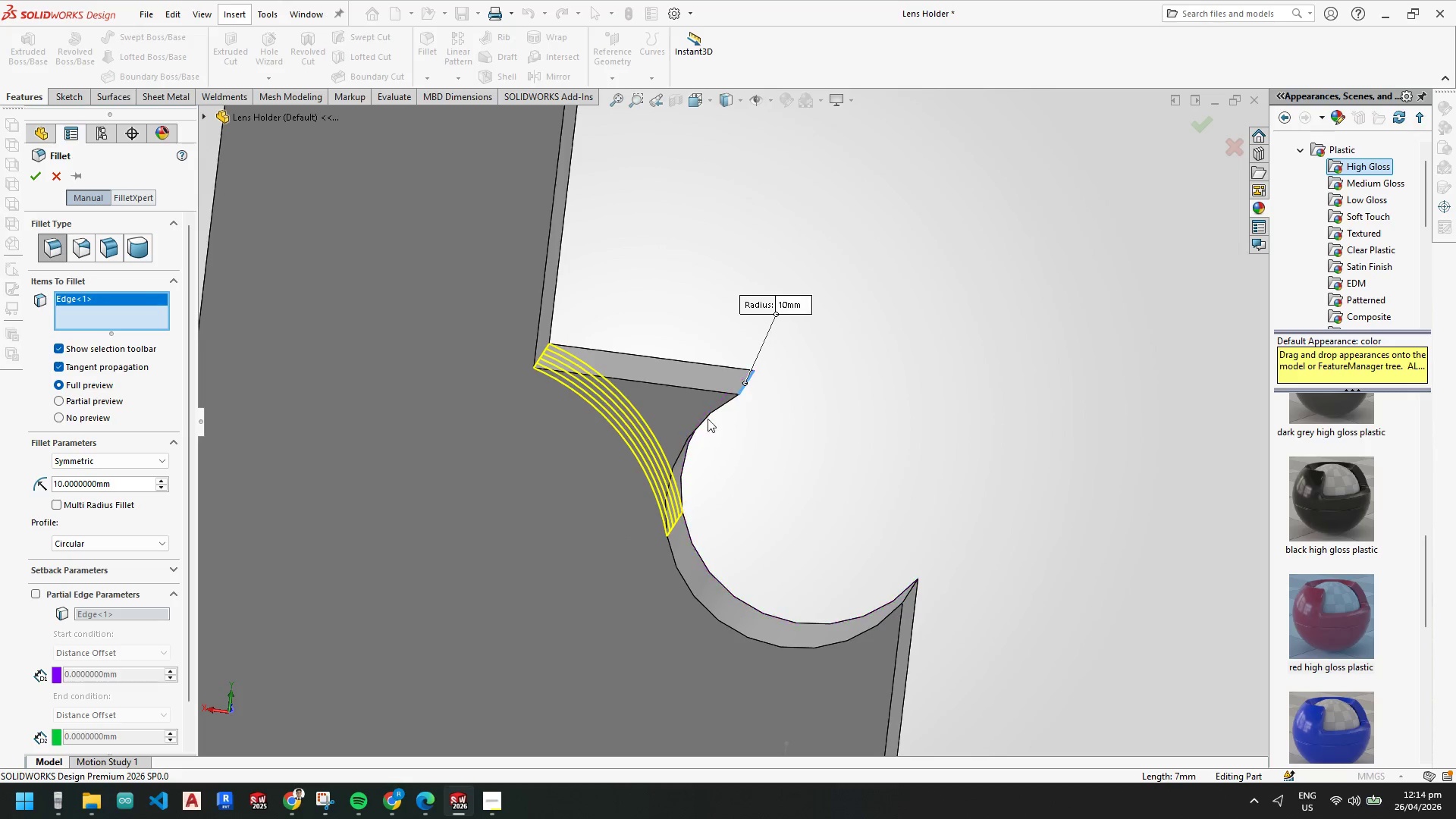 
left_click_drag(start_coordinate=[126, 475], to_coordinate=[37, 478])
 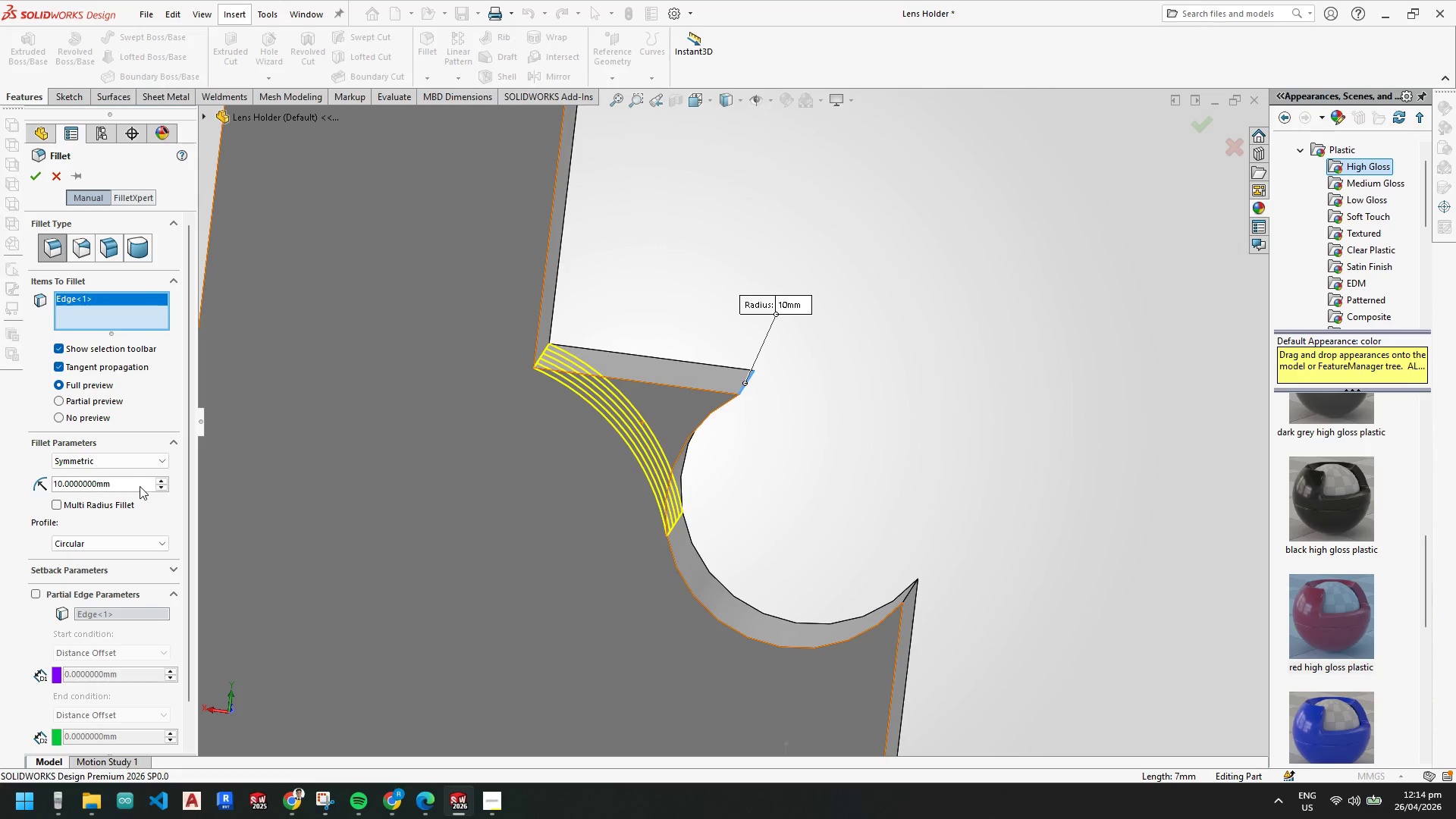 
left_click_drag(start_coordinate=[137, 485], to_coordinate=[0, 473])
 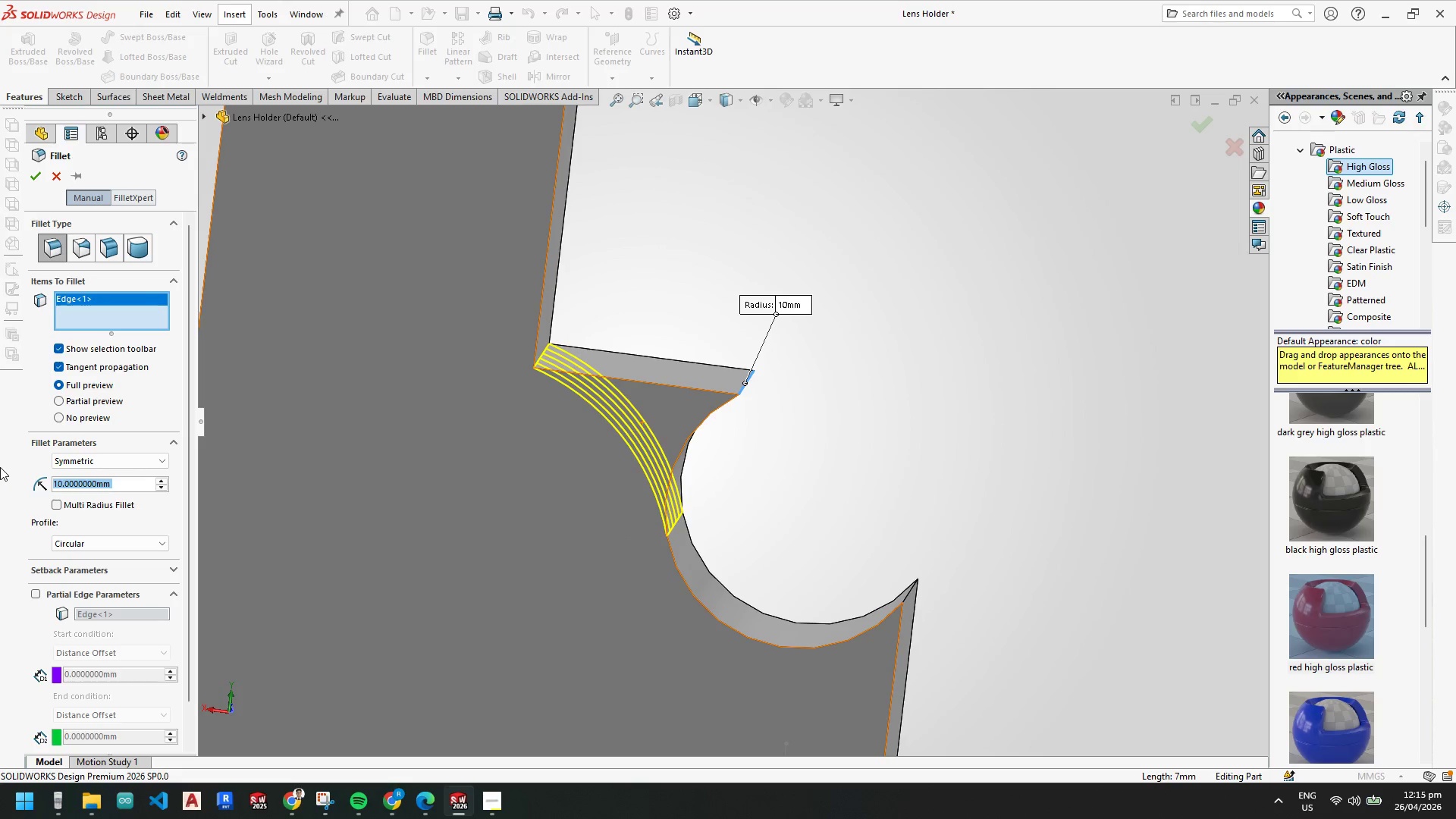 
key(1)
 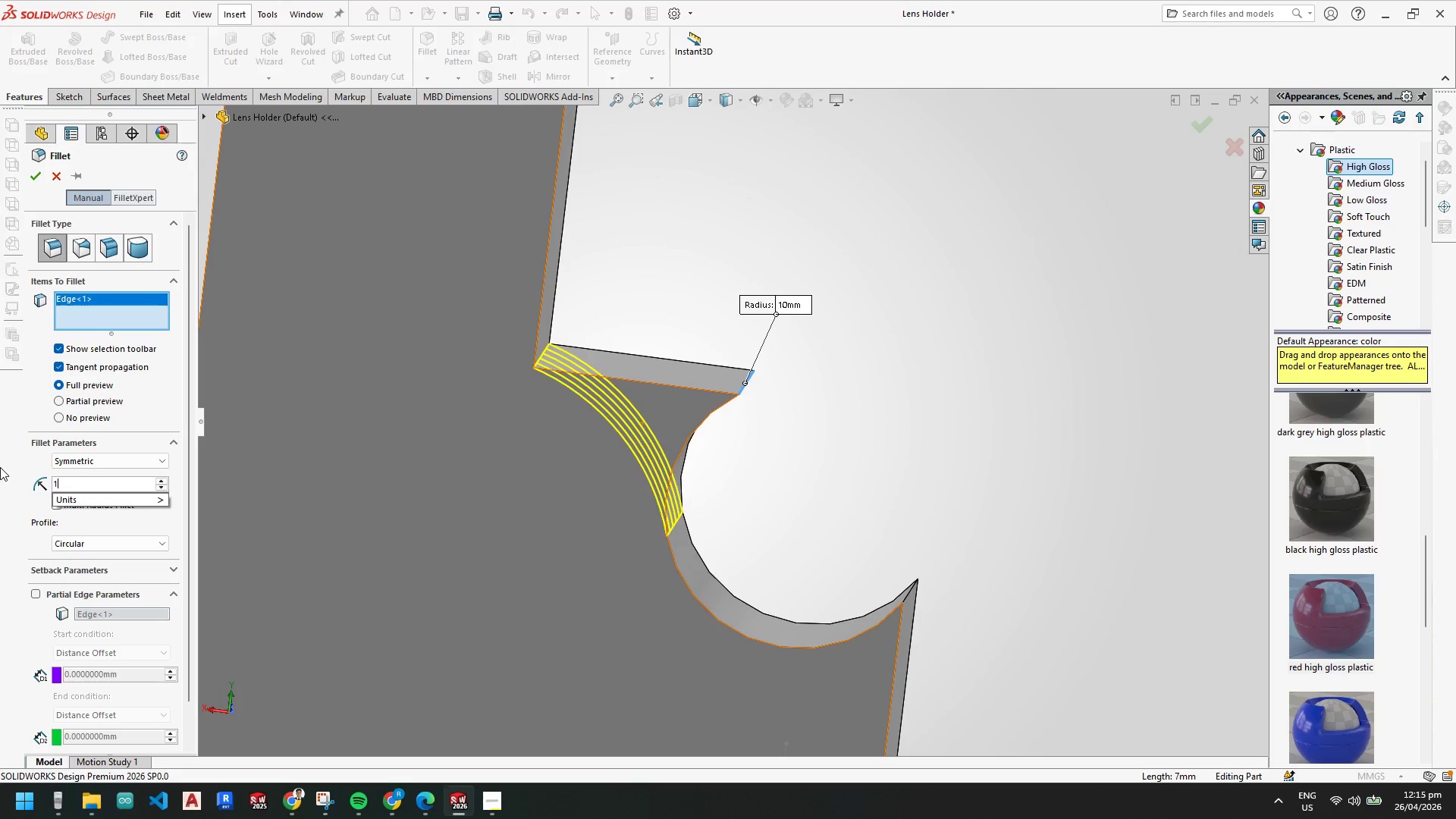 
key(Enter)
 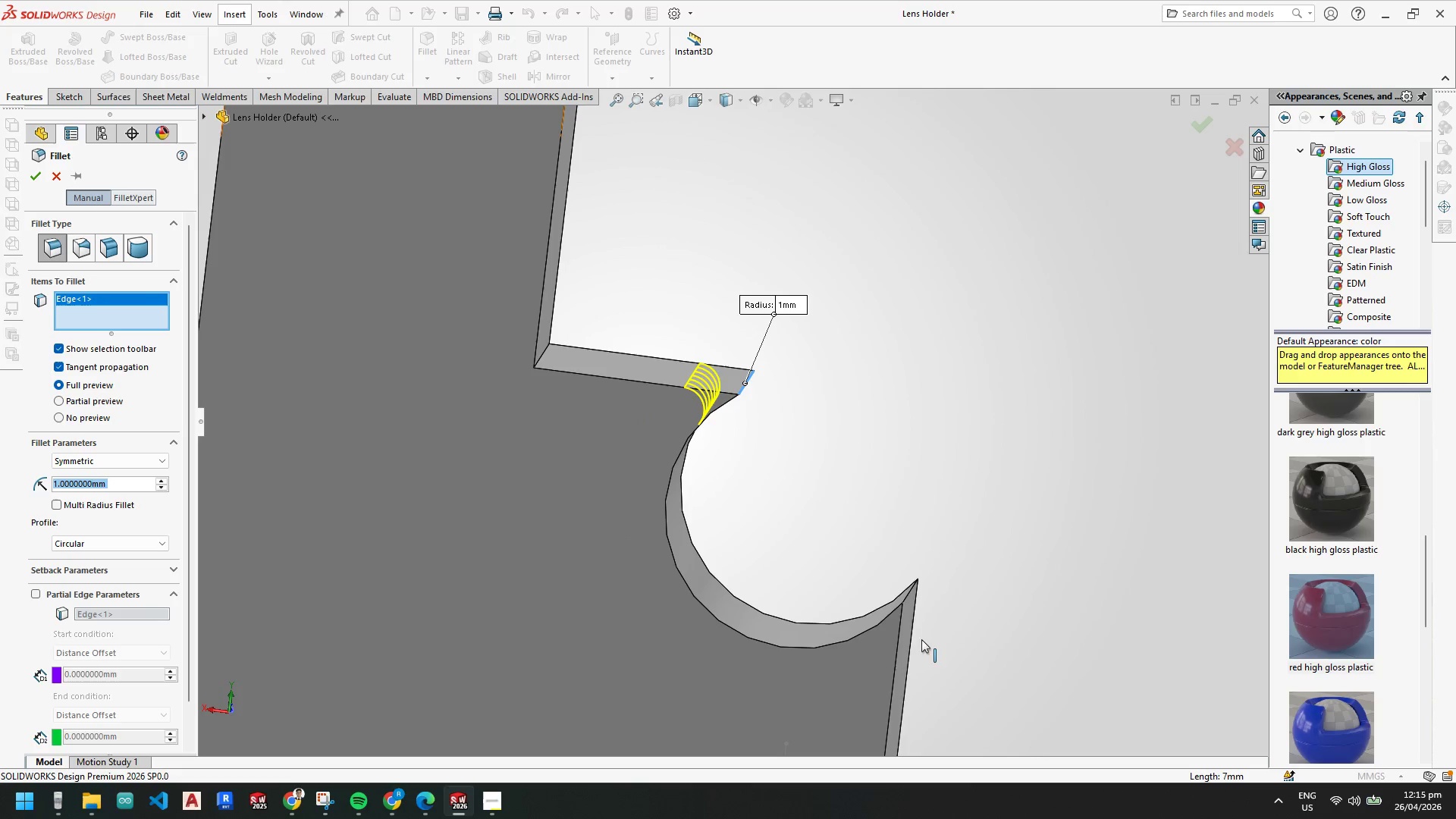 
key(2)
 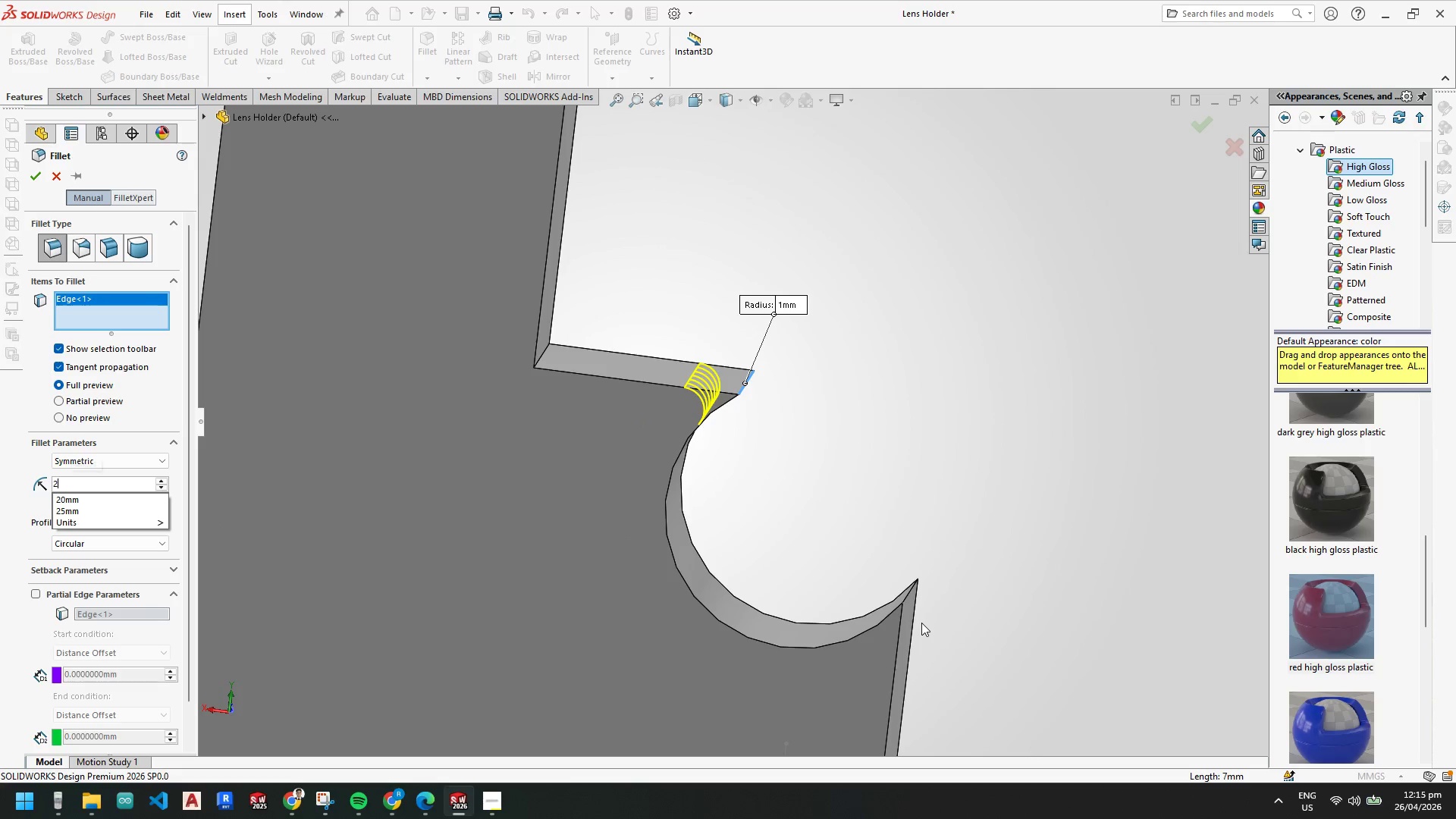 
key(Enter)
 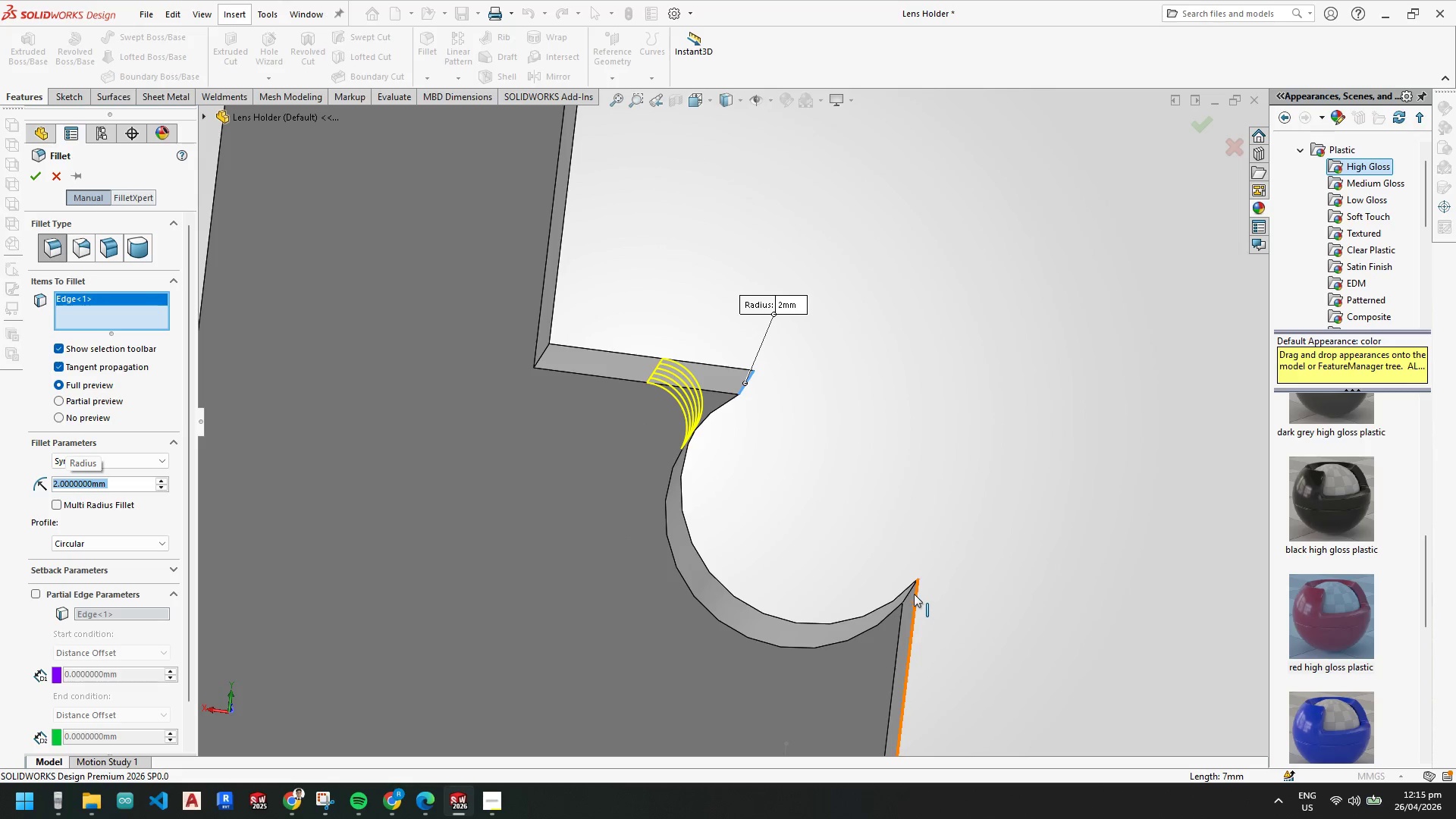 
left_click([911, 591])
 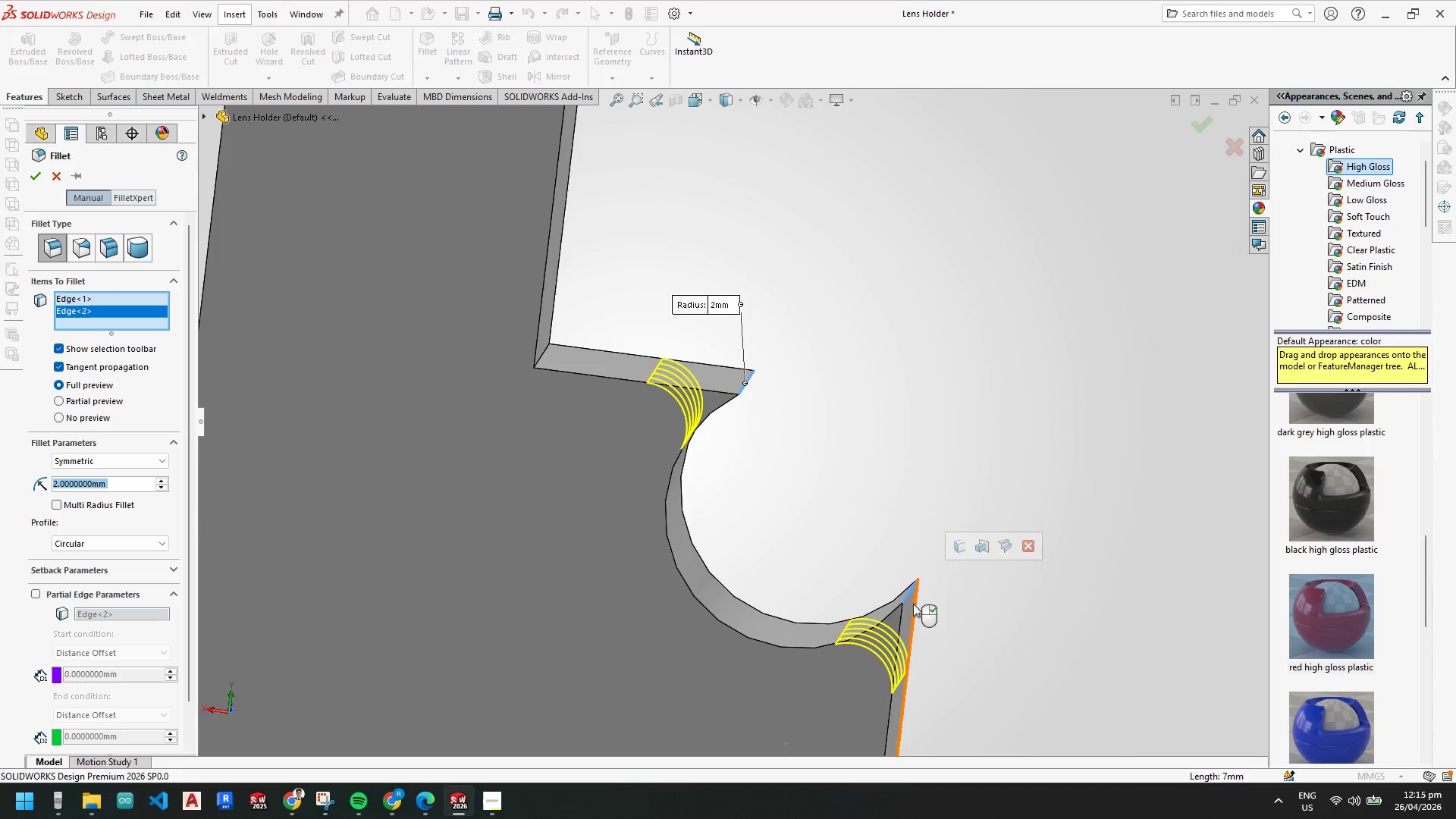 
scroll: coordinate [897, 519], scroll_direction: up, amount: 3.0
 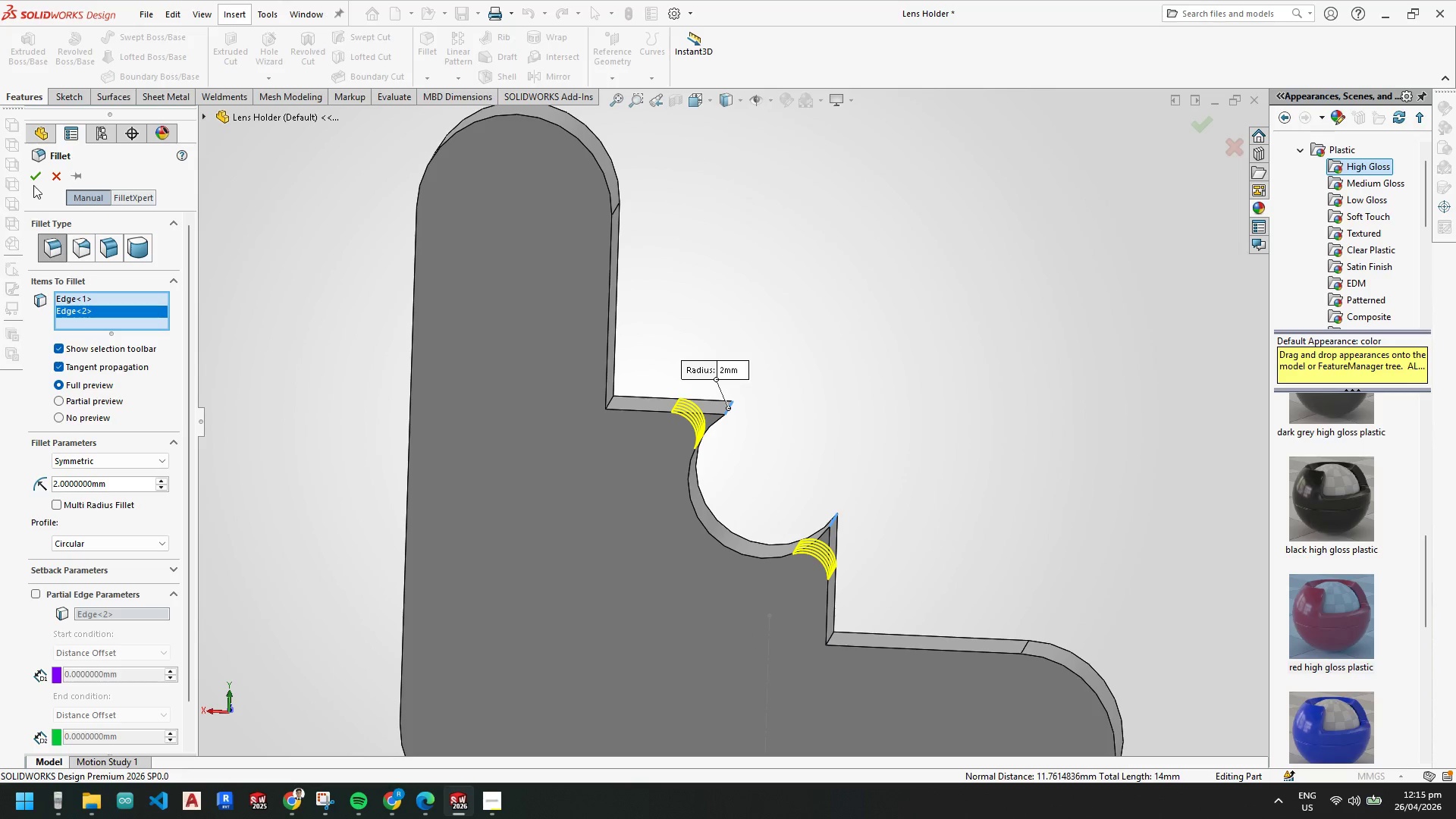 
left_click([33, 177])
 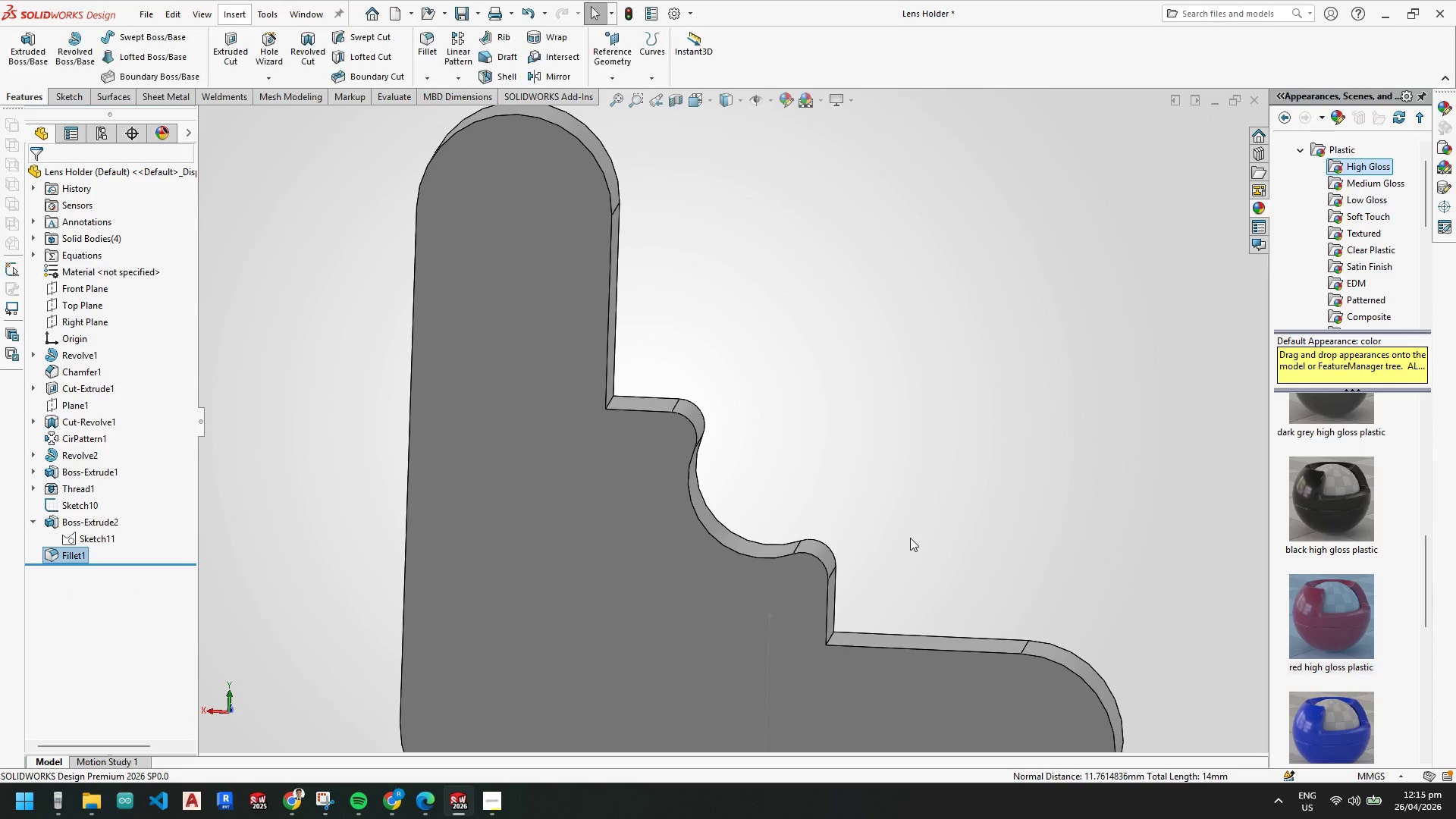 
scroll: coordinate [798, 604], scroll_direction: up, amount: 4.0
 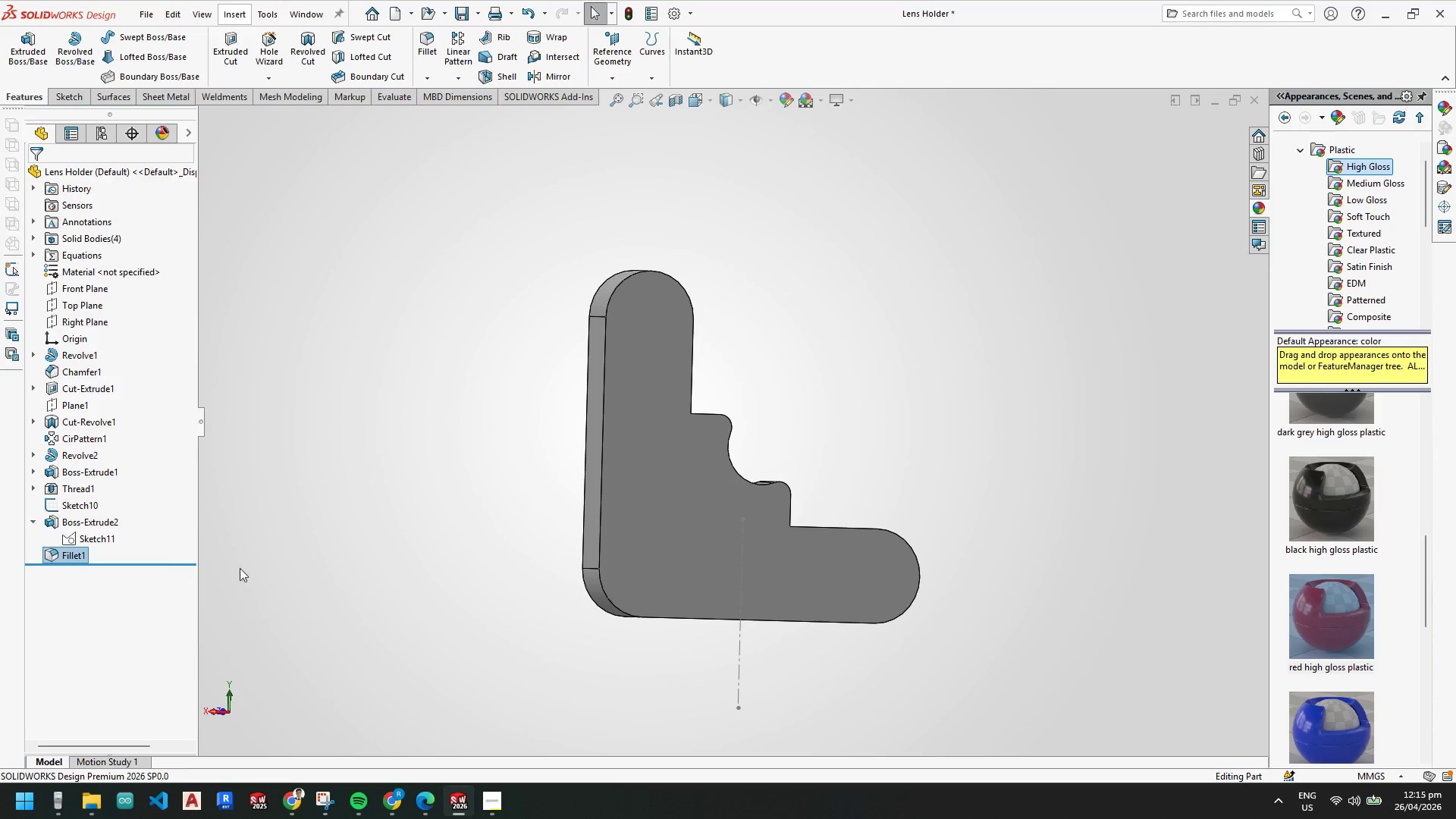 
wait(14.59)
 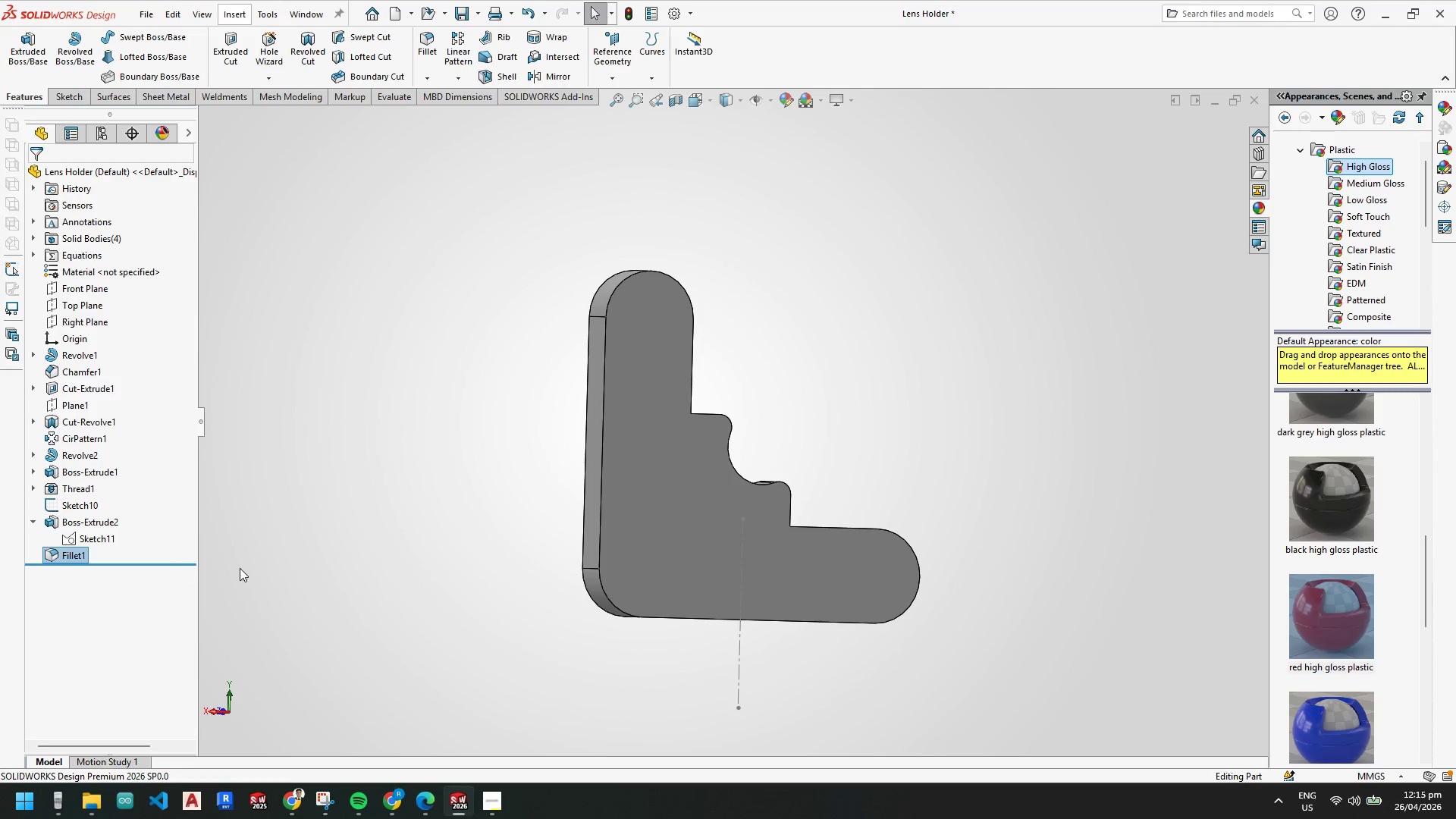 
left_click([33, 522])
 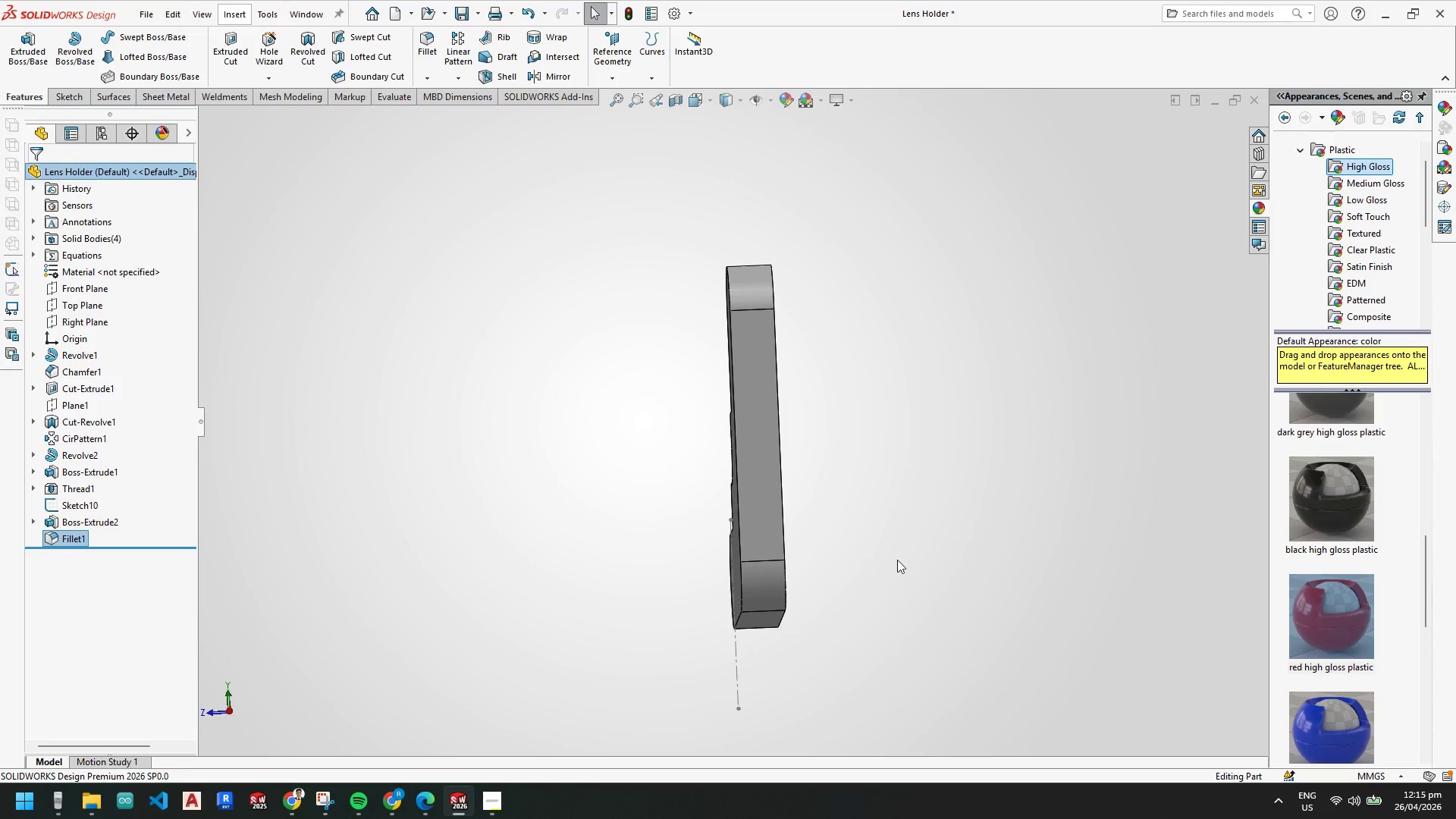 
scroll: coordinate [764, 606], scroll_direction: down, amount: 2.0
 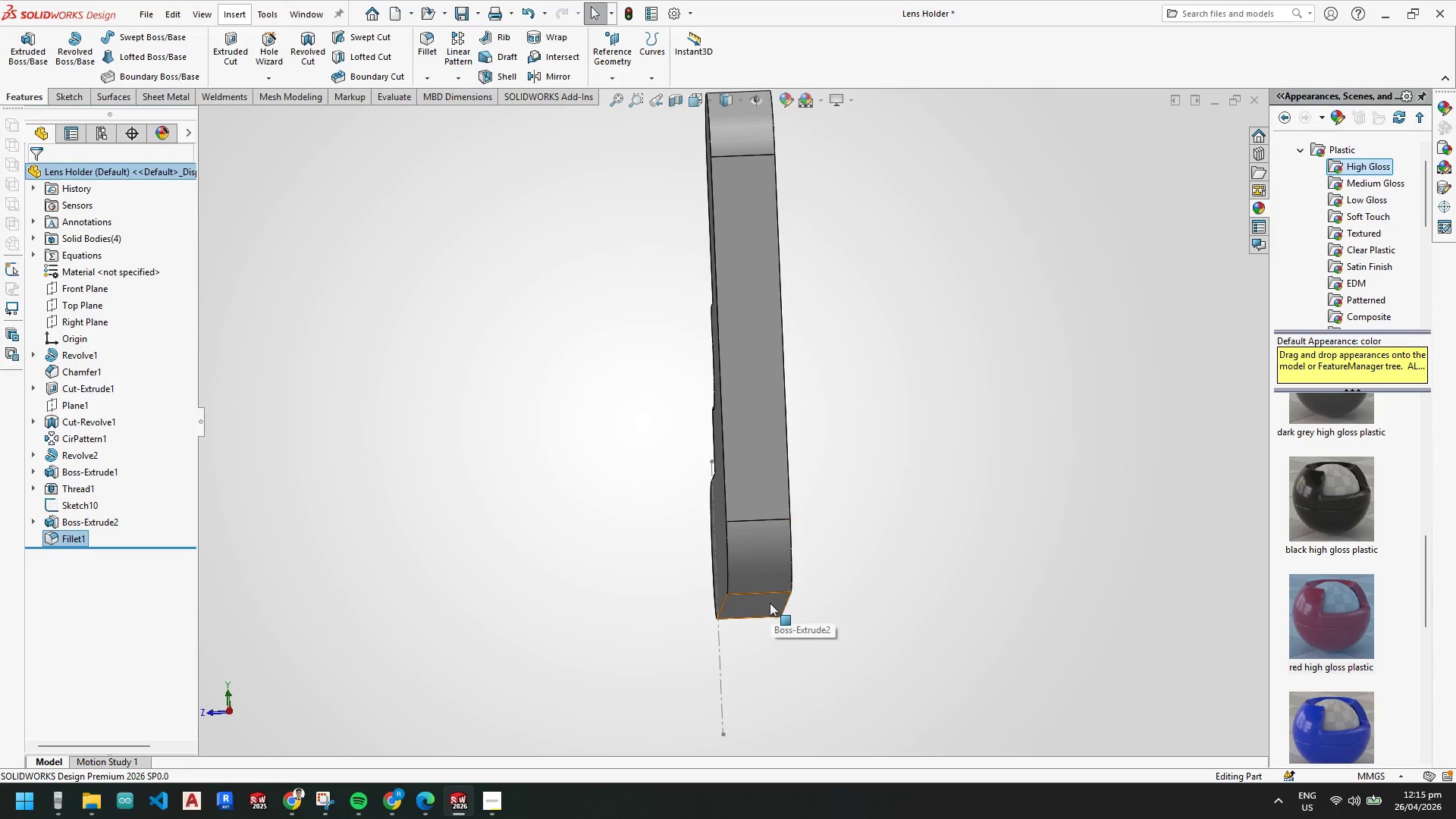 
scroll: coordinate [770, 602], scroll_direction: up, amount: 2.0
 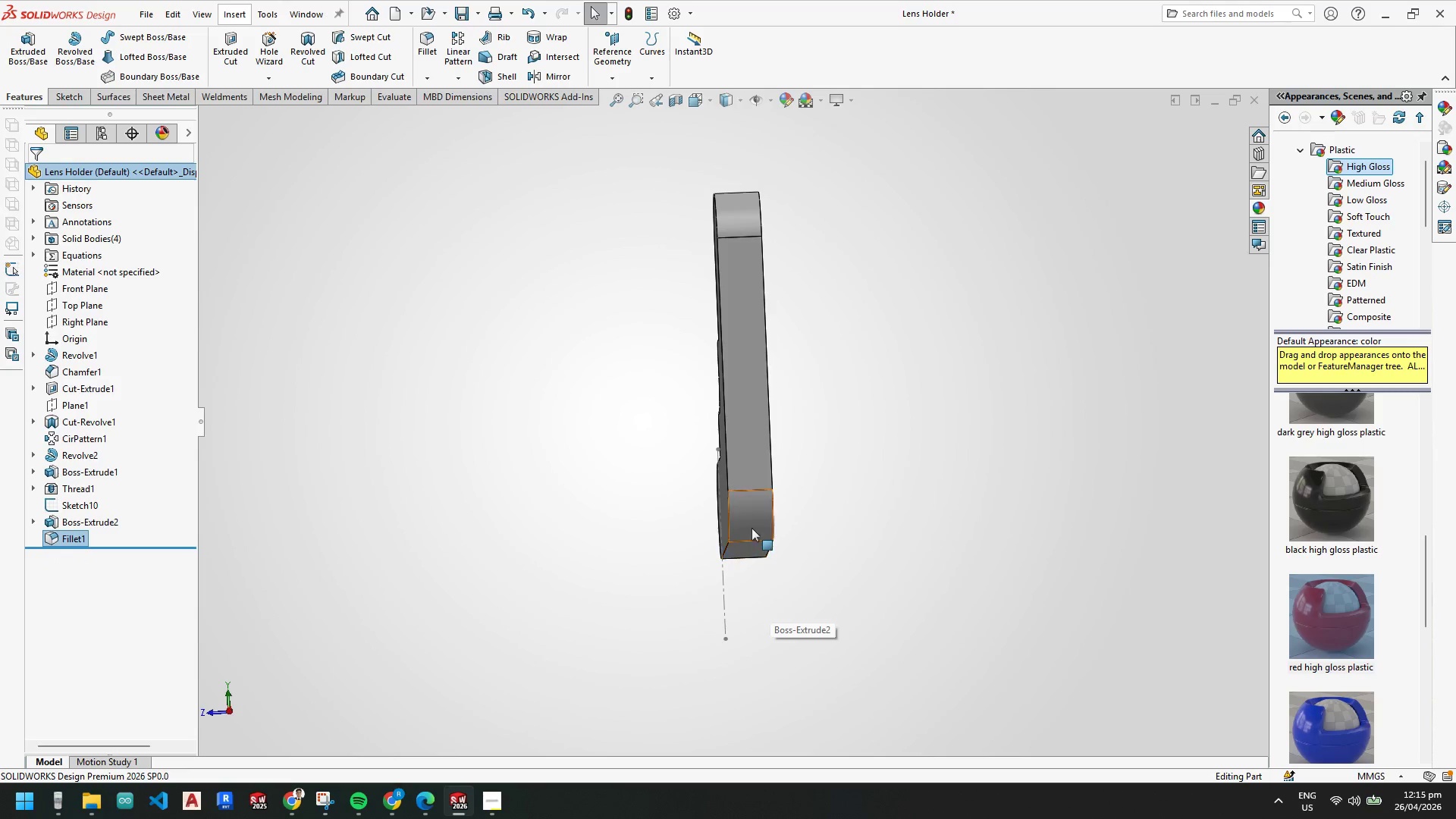 
scroll: coordinate [746, 526], scroll_direction: down, amount: 2.0
 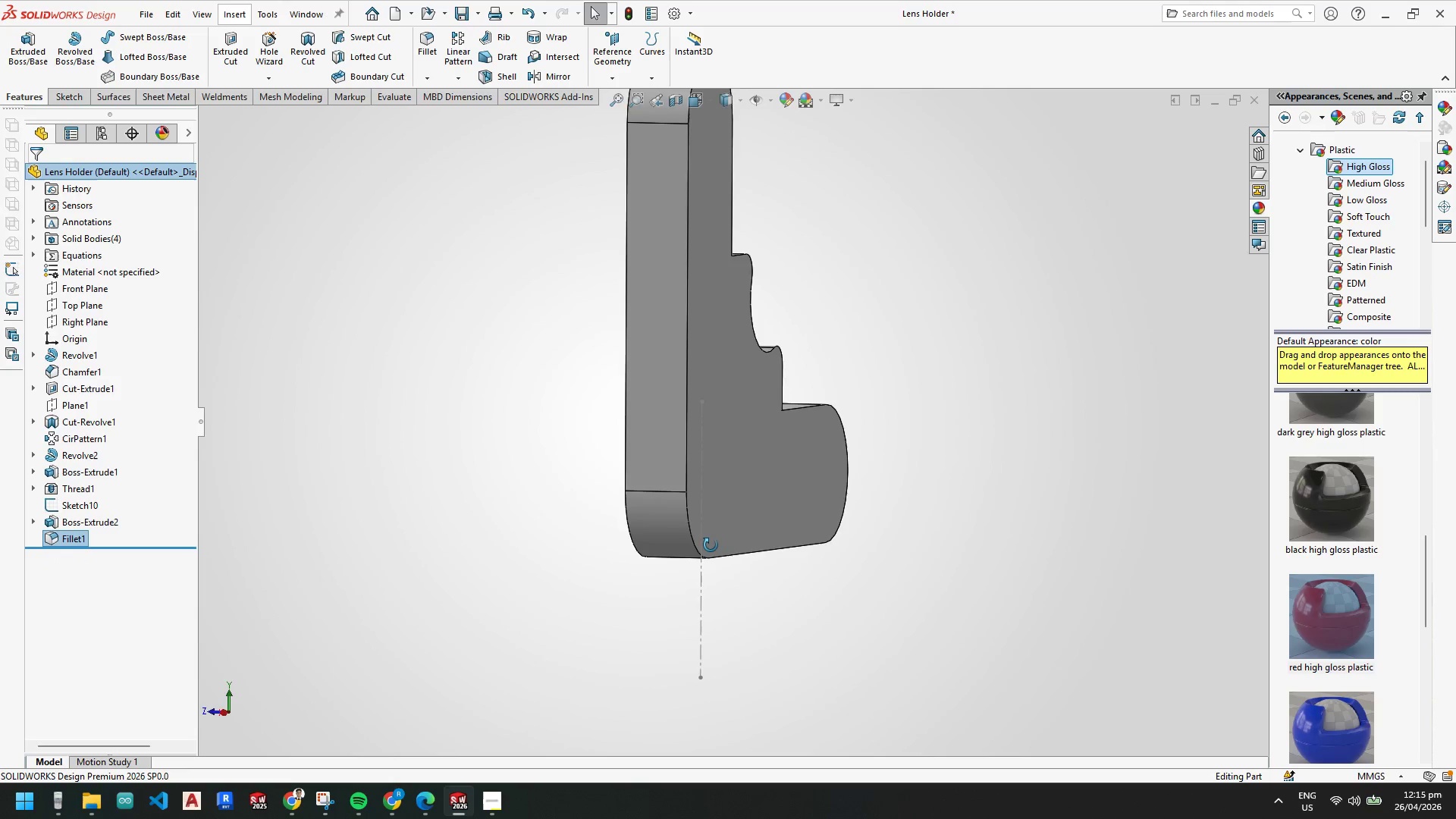 
wait(5.44)
 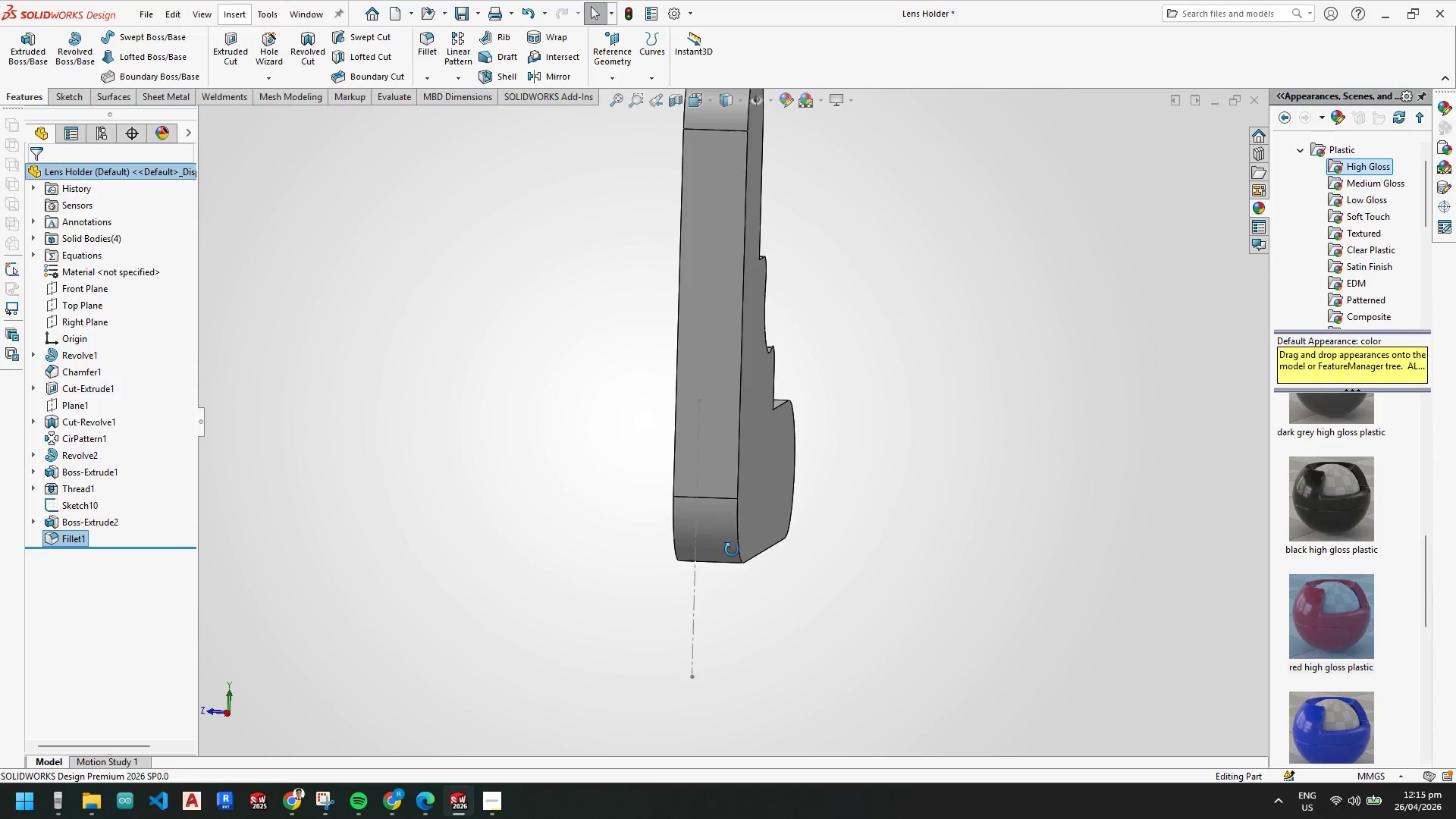 
scroll: coordinate [782, 510], scroll_direction: up, amount: 5.0
 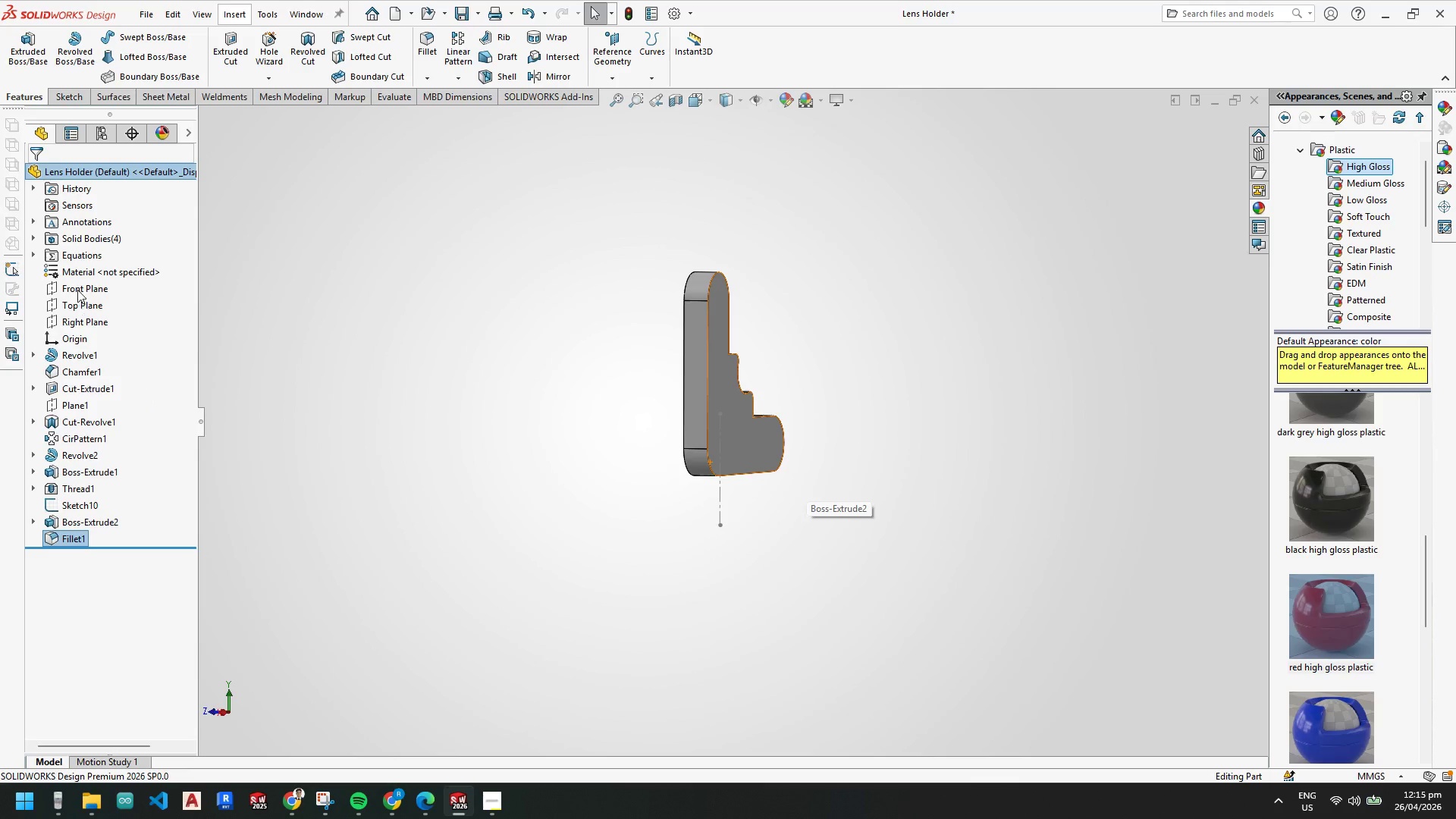 
right_click([100, 239])
 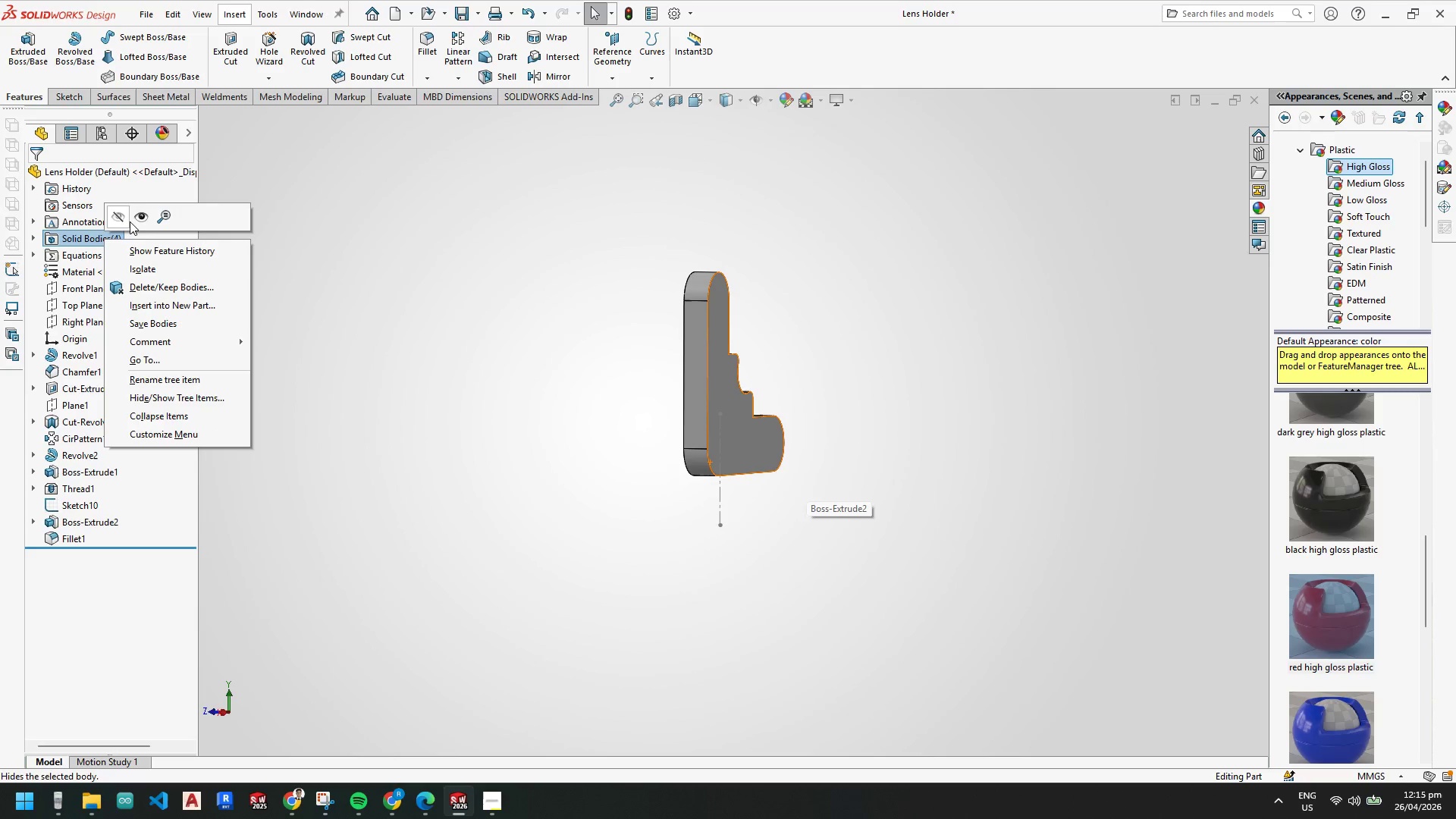 
left_click([136, 221])
 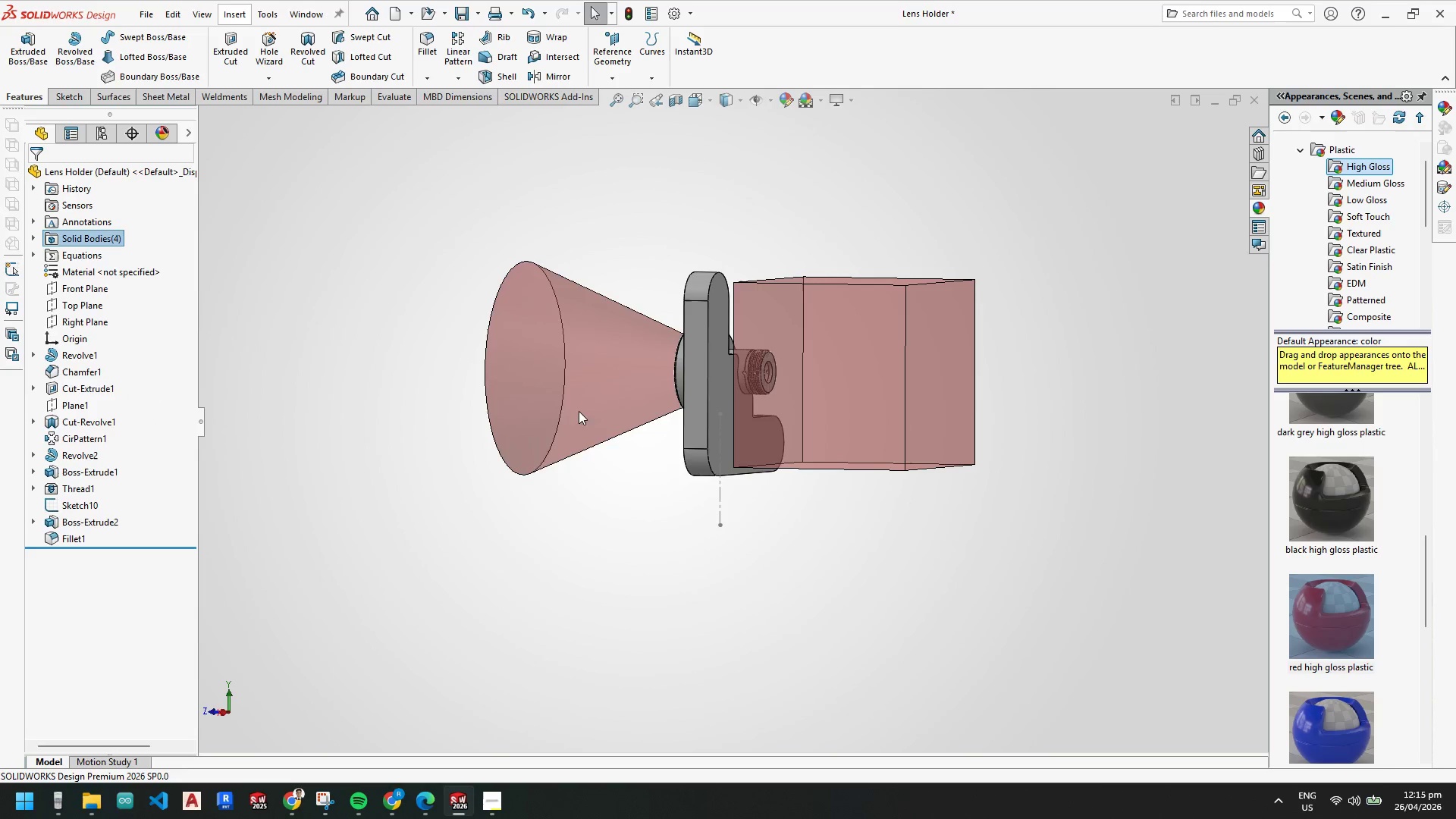 
left_click([588, 437])
 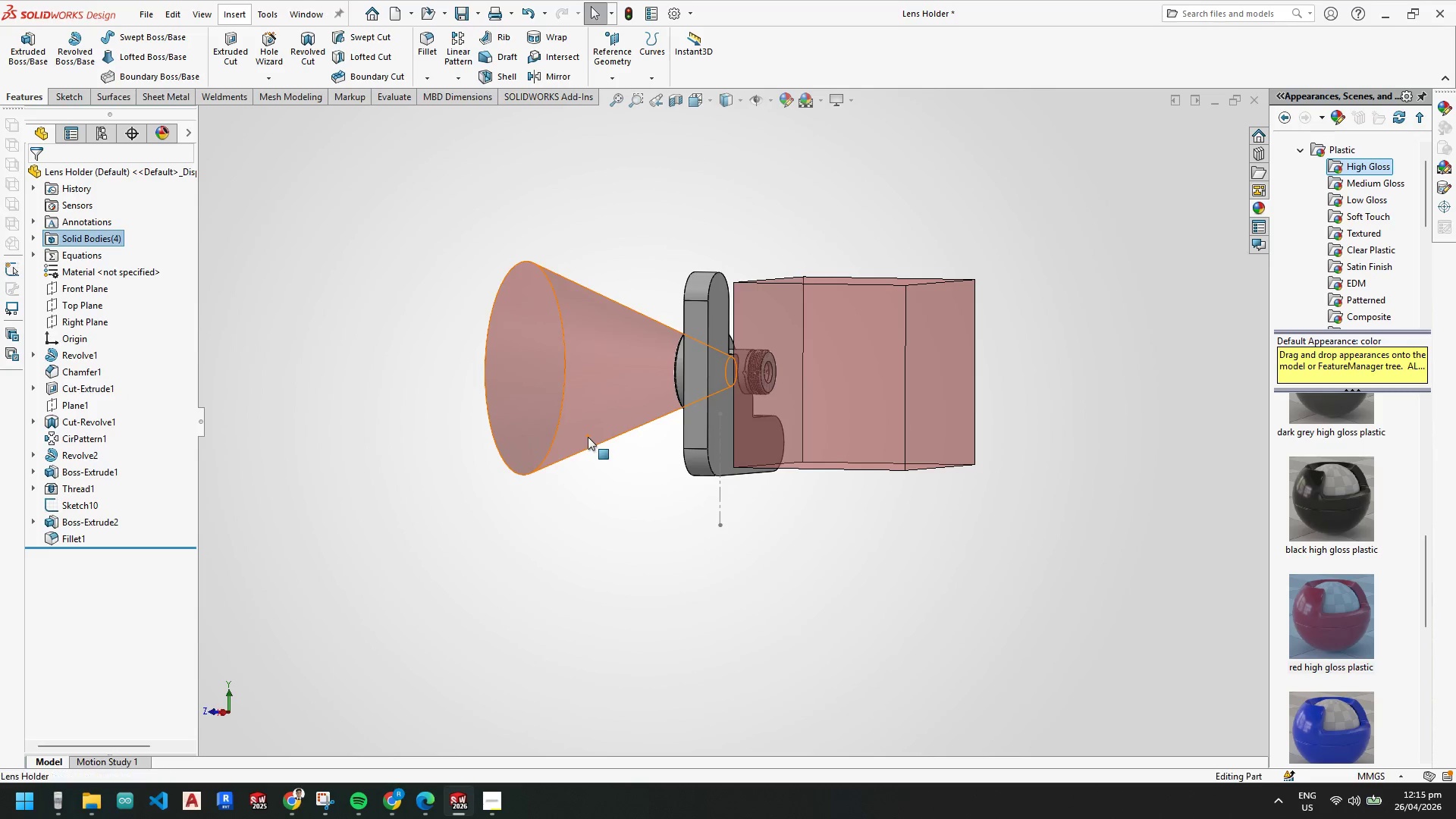 
key(Escape)
 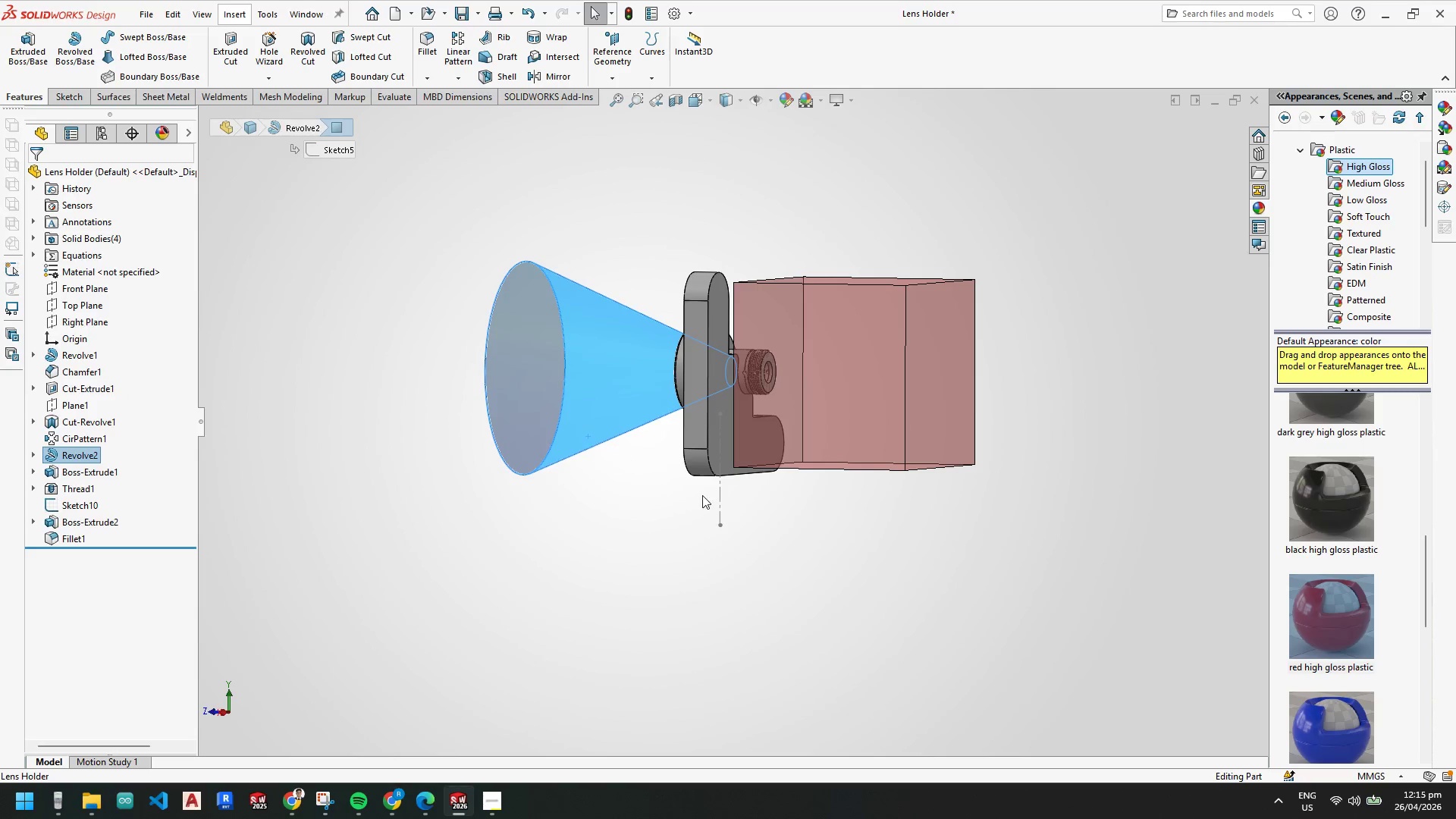 
key(Escape)
 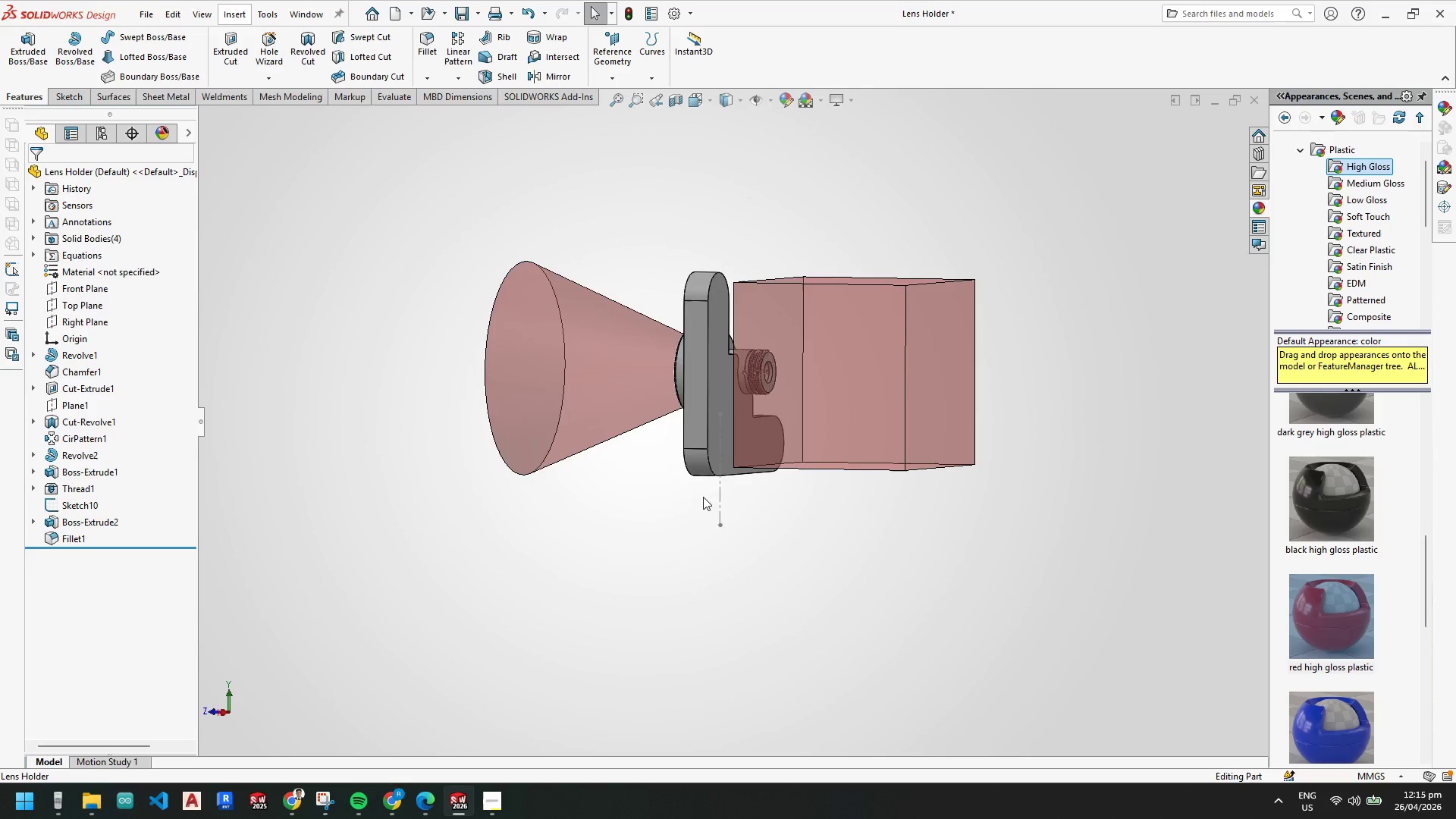 
scroll: coordinate [640, 613], scroll_direction: down, amount: 5.0
 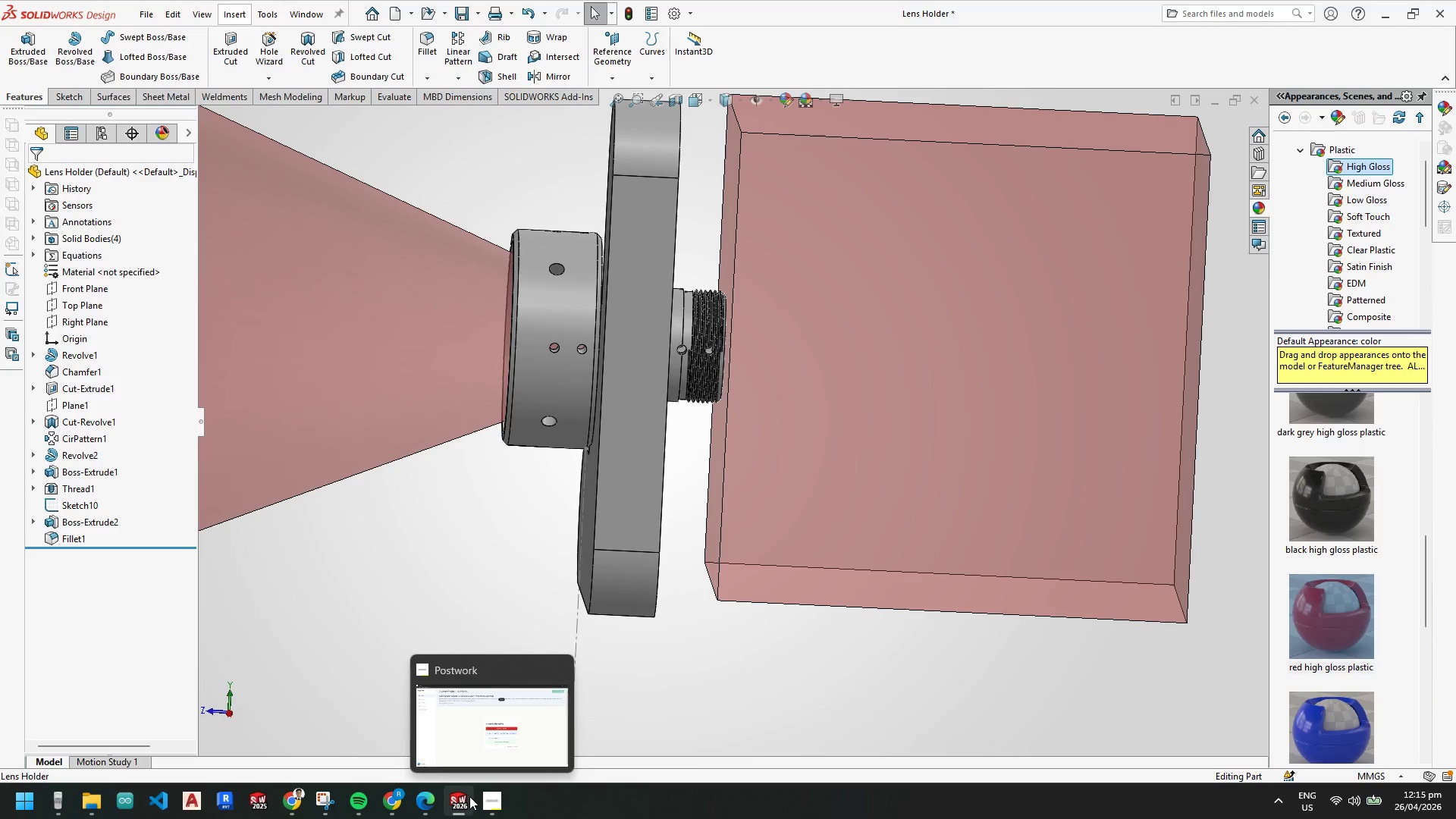 
left_click([426, 802])
 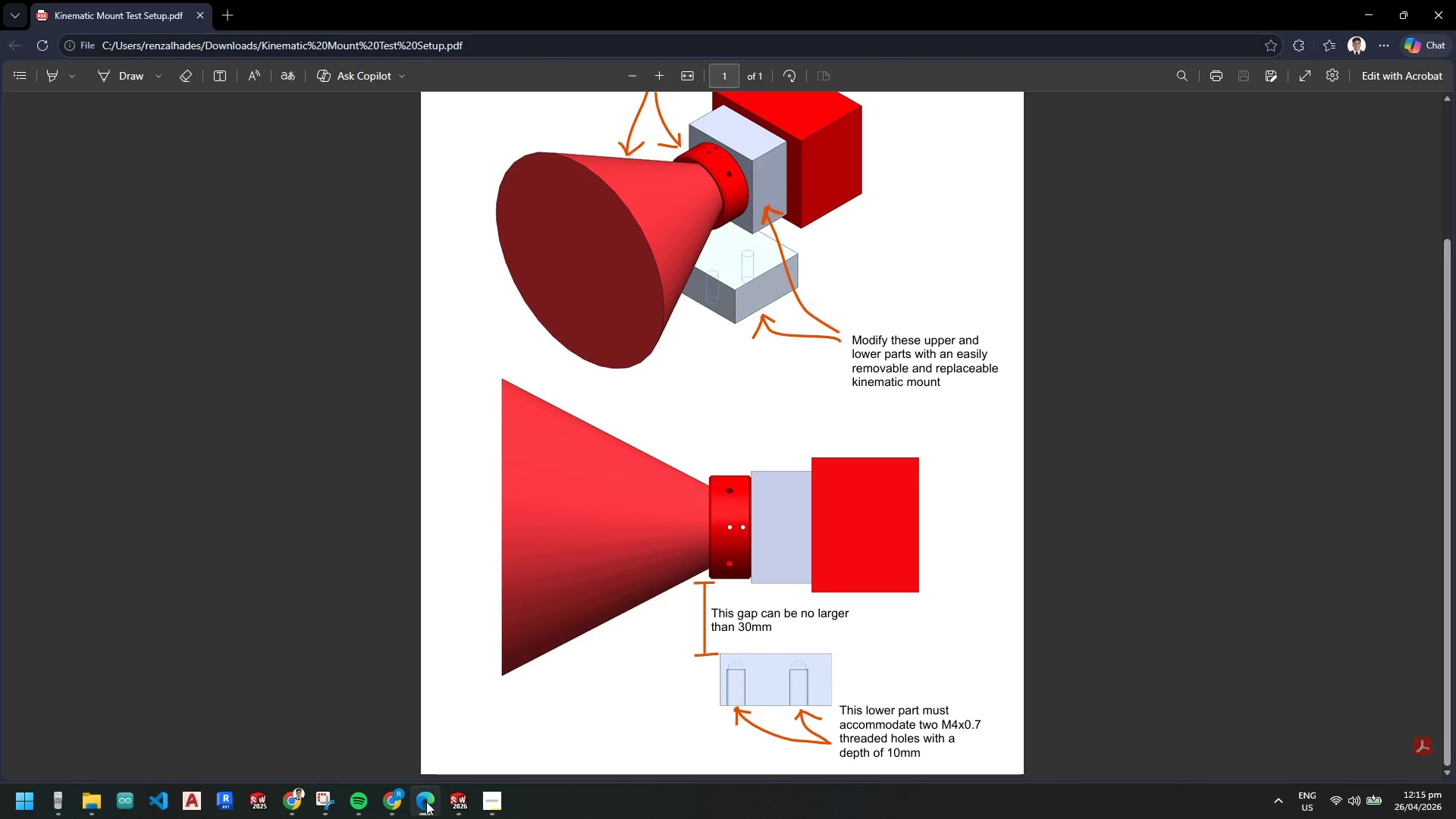 
left_click([426, 802])
 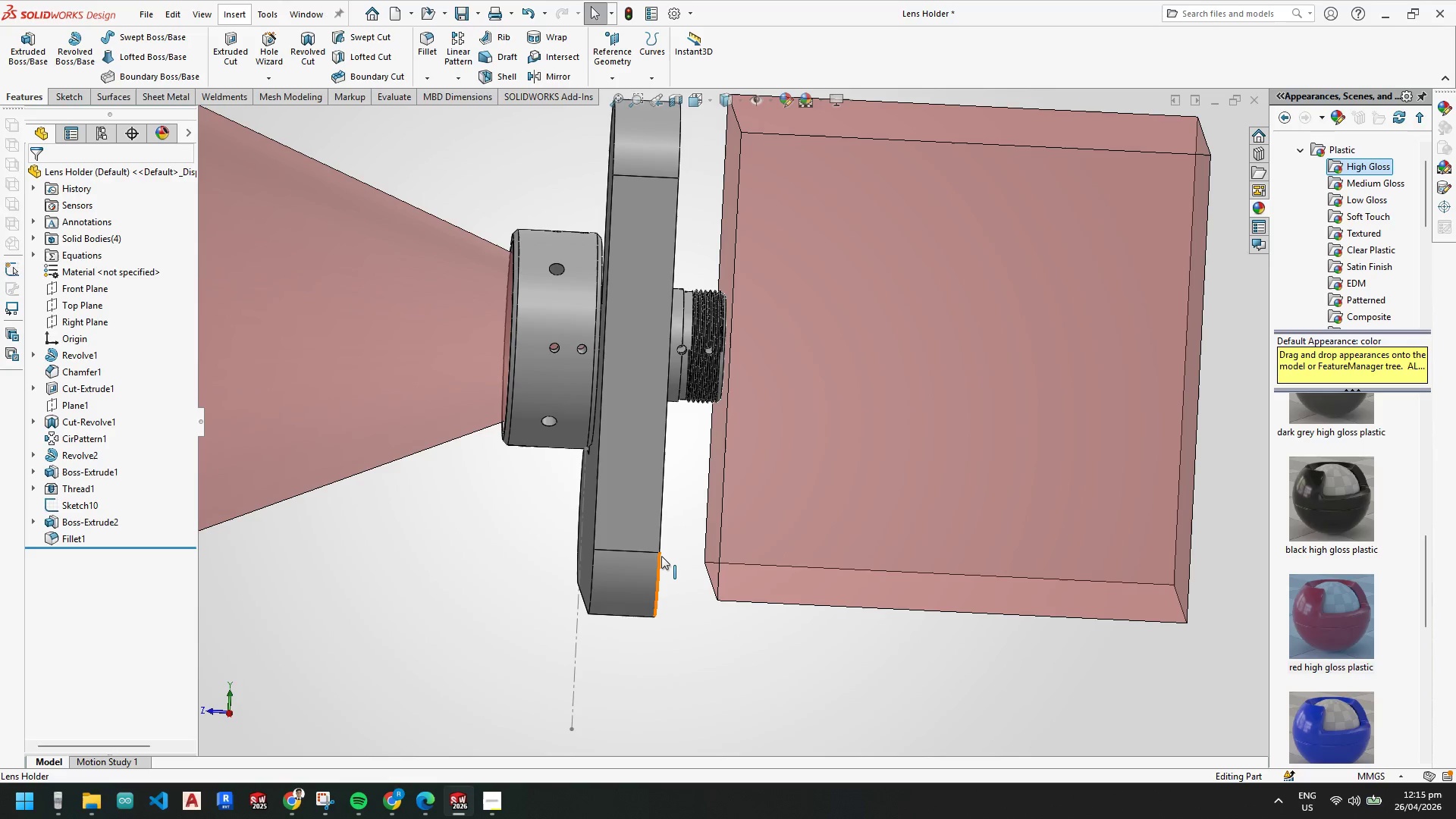 
scroll: coordinate [642, 551], scroll_direction: up, amount: 3.0
 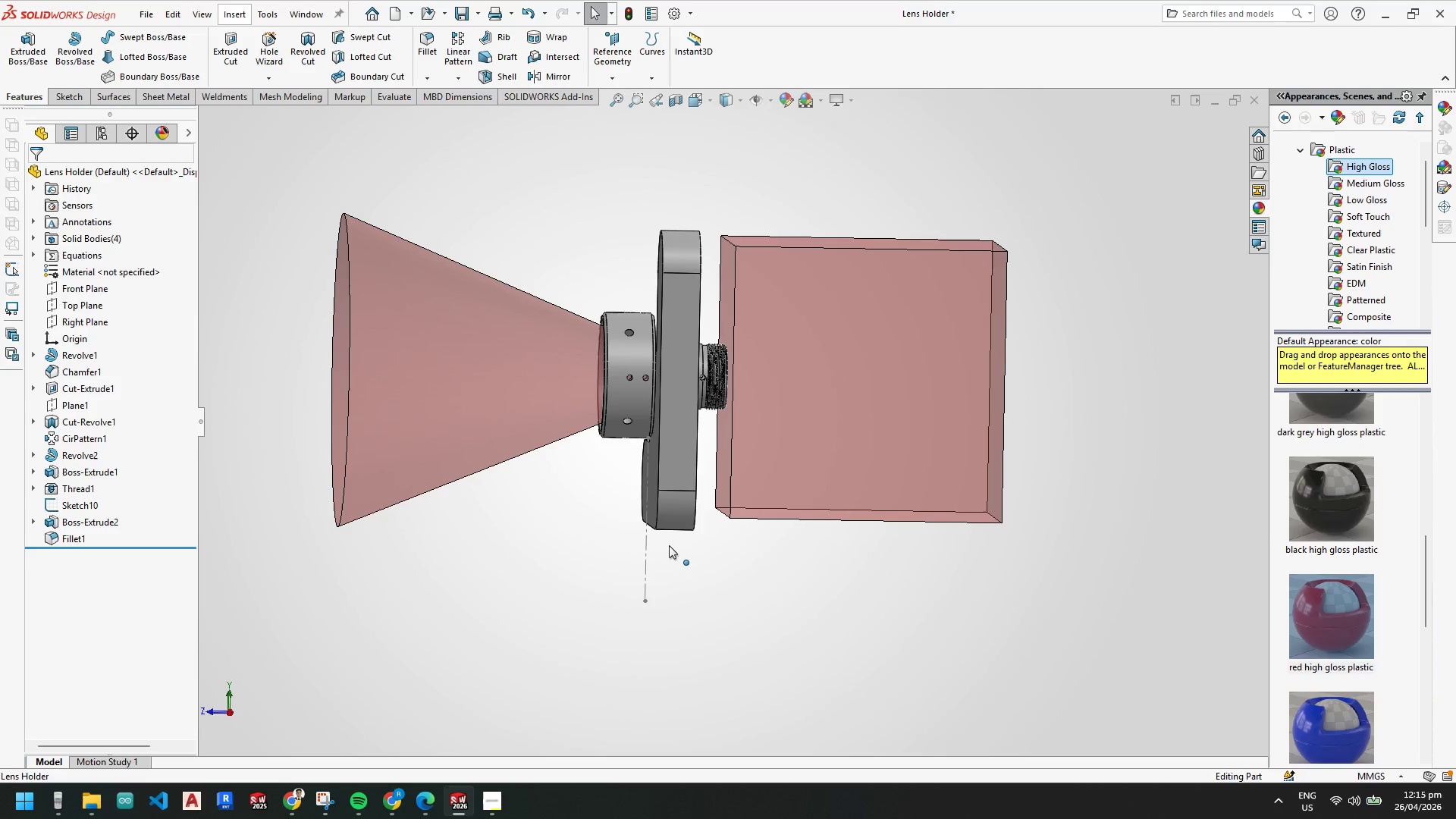 
scroll: coordinate [667, 533], scroll_direction: down, amount: 3.0
 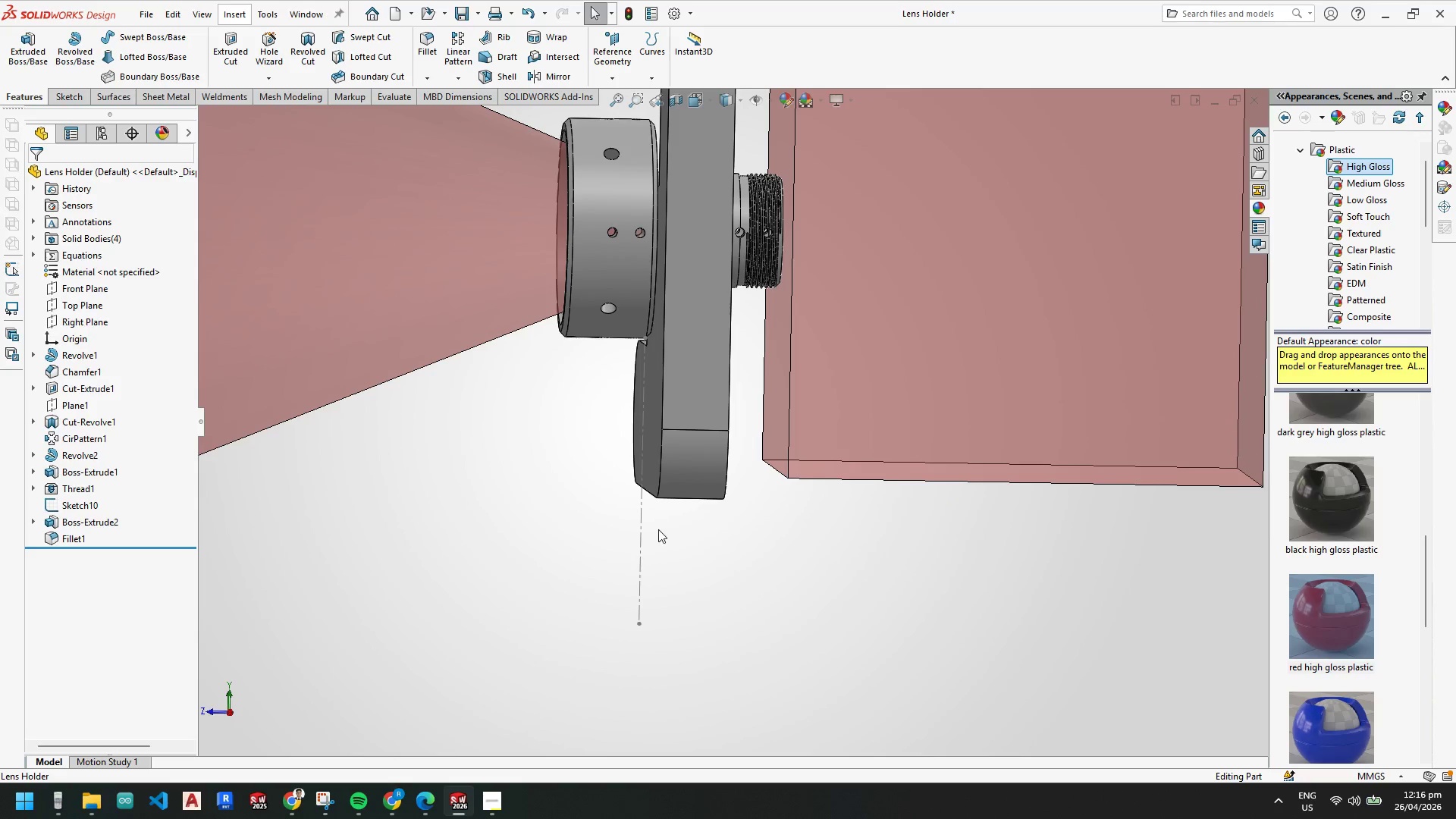 
scroll: coordinate [717, 554], scroll_direction: up, amount: 2.0
 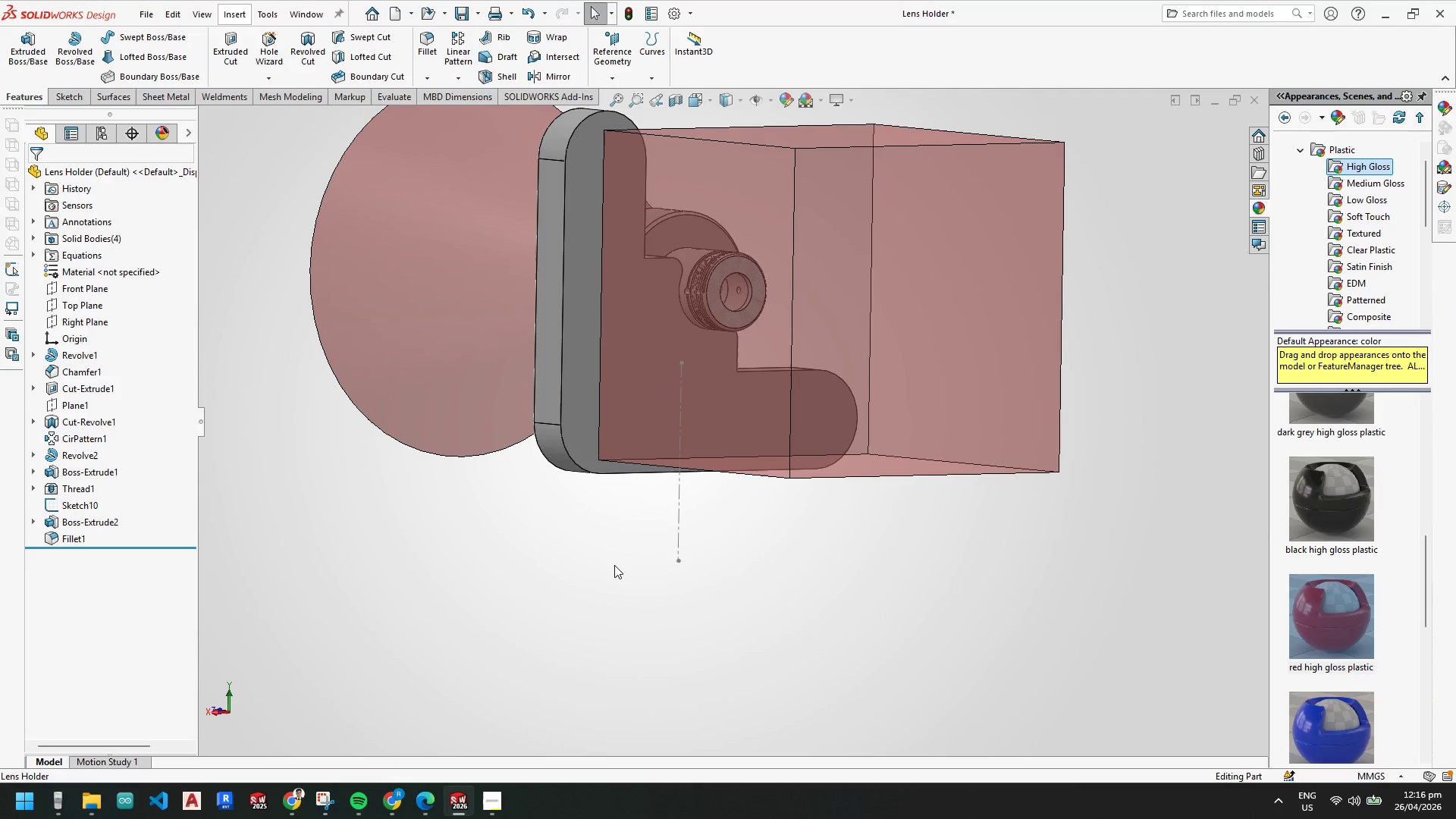 
wait(9.16)
 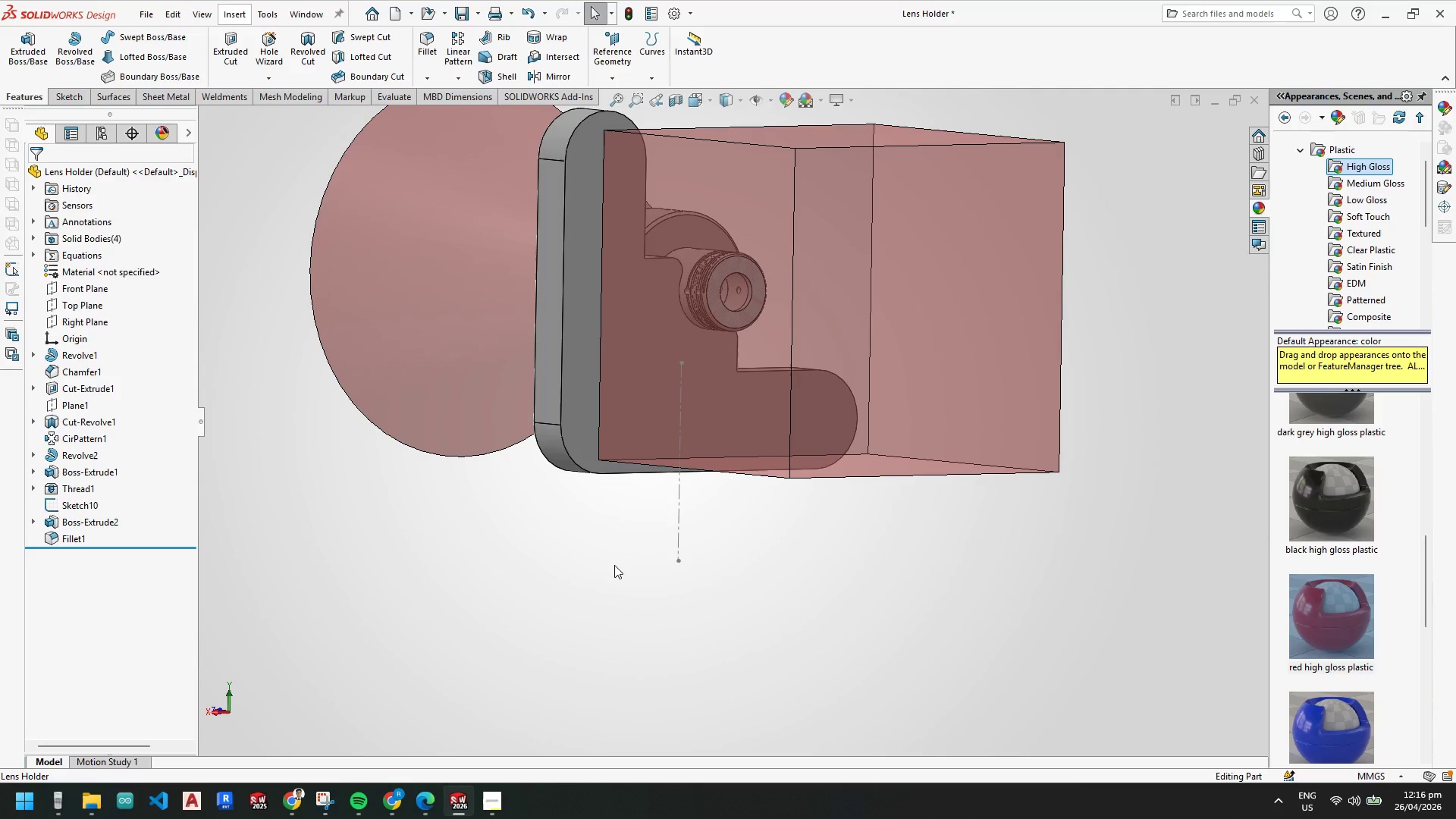 
scroll: coordinate [667, 486], scroll_direction: down, amount: 2.0
 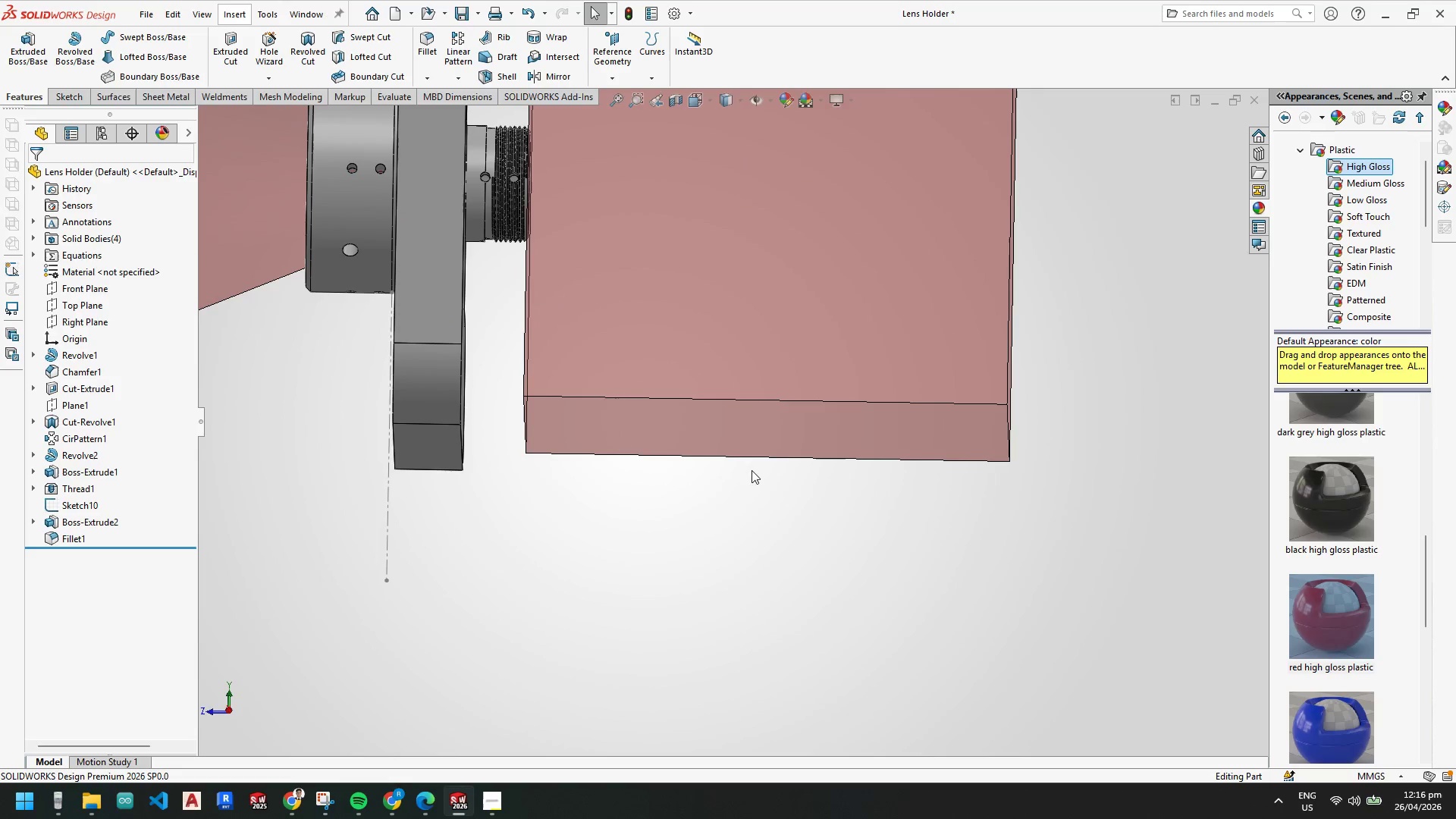 
scroll: coordinate [580, 466], scroll_direction: up, amount: 4.0
 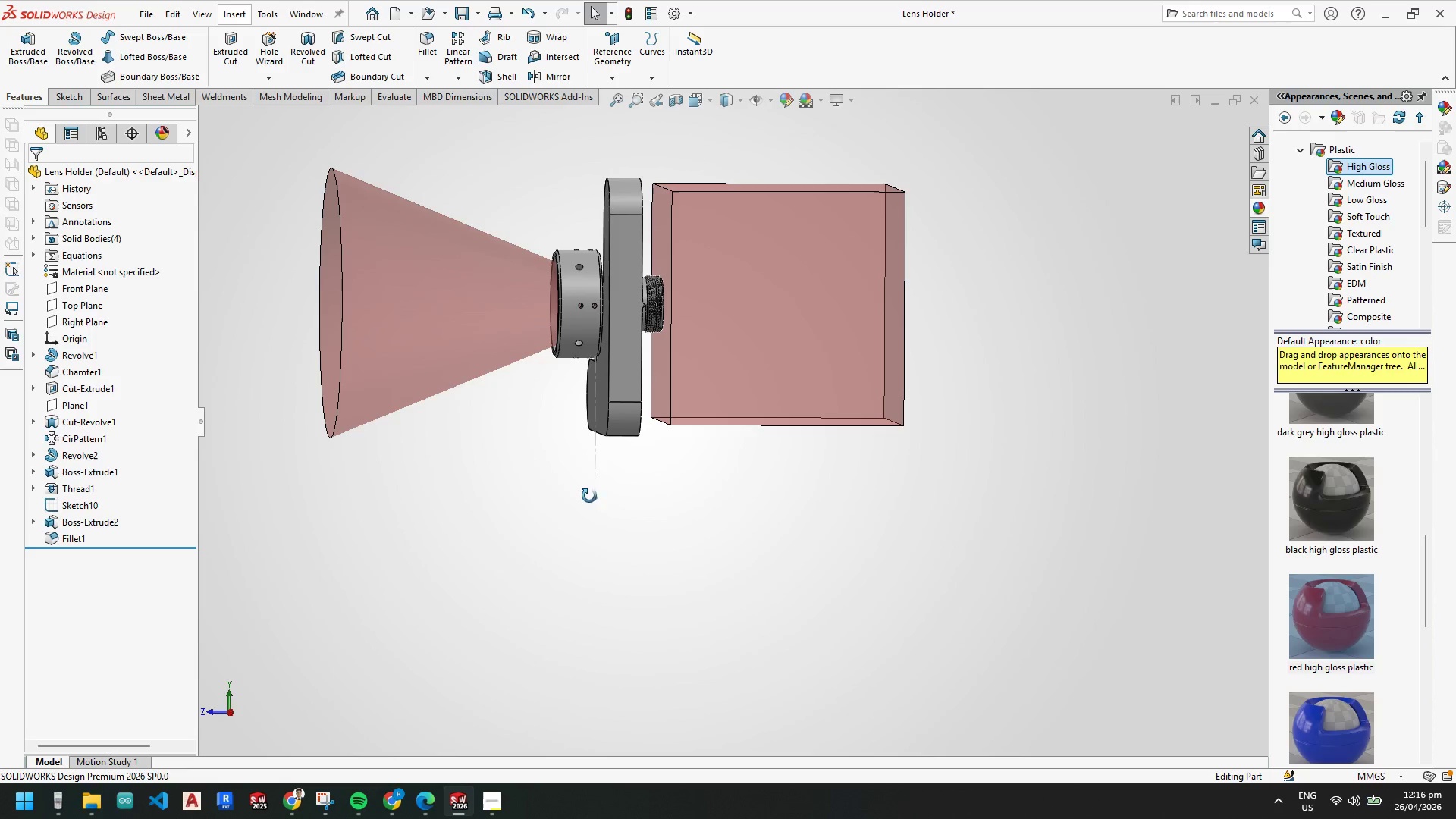 
scroll: coordinate [632, 449], scroll_direction: down, amount: 3.0
 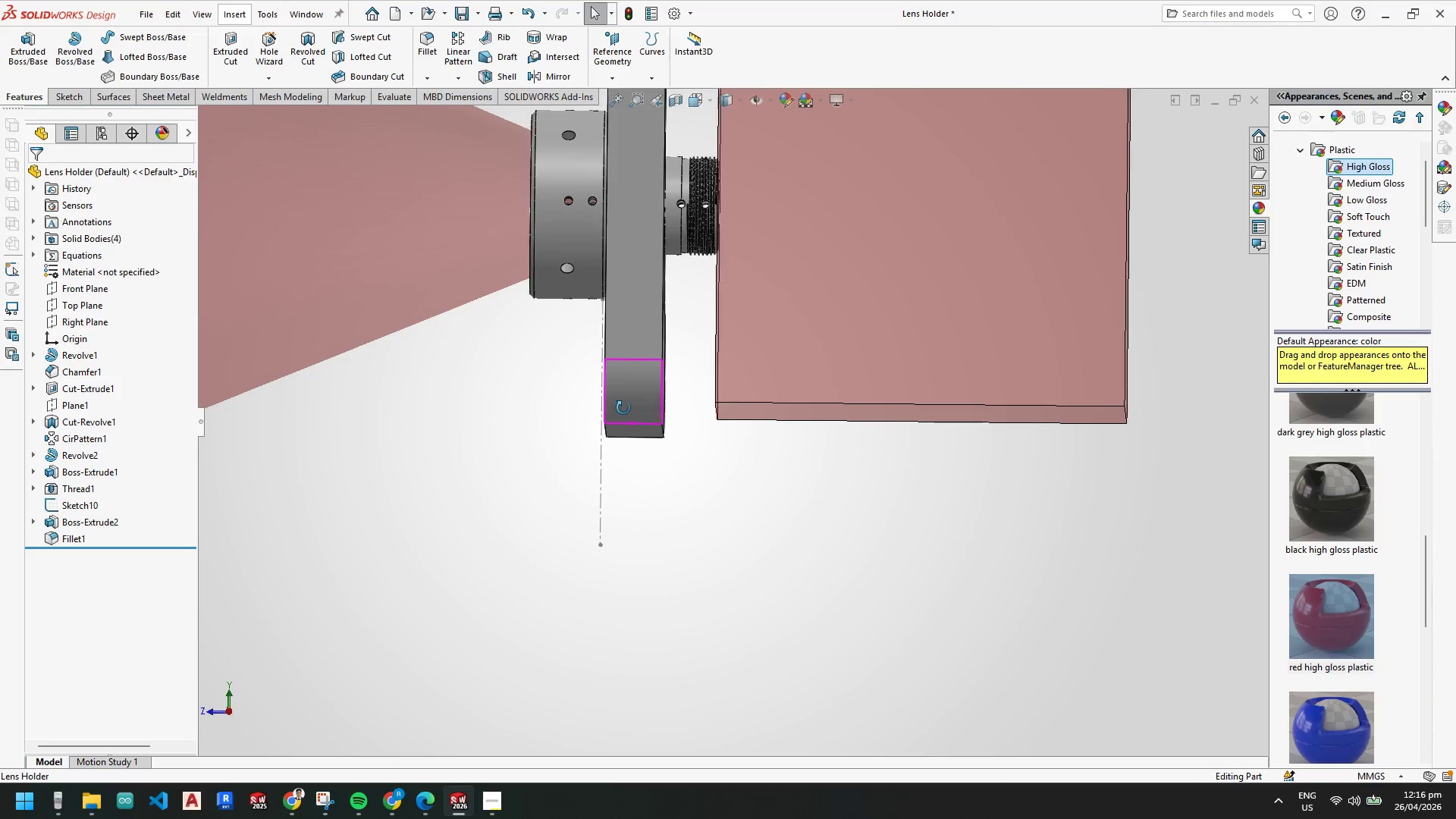 
wait(9.25)
 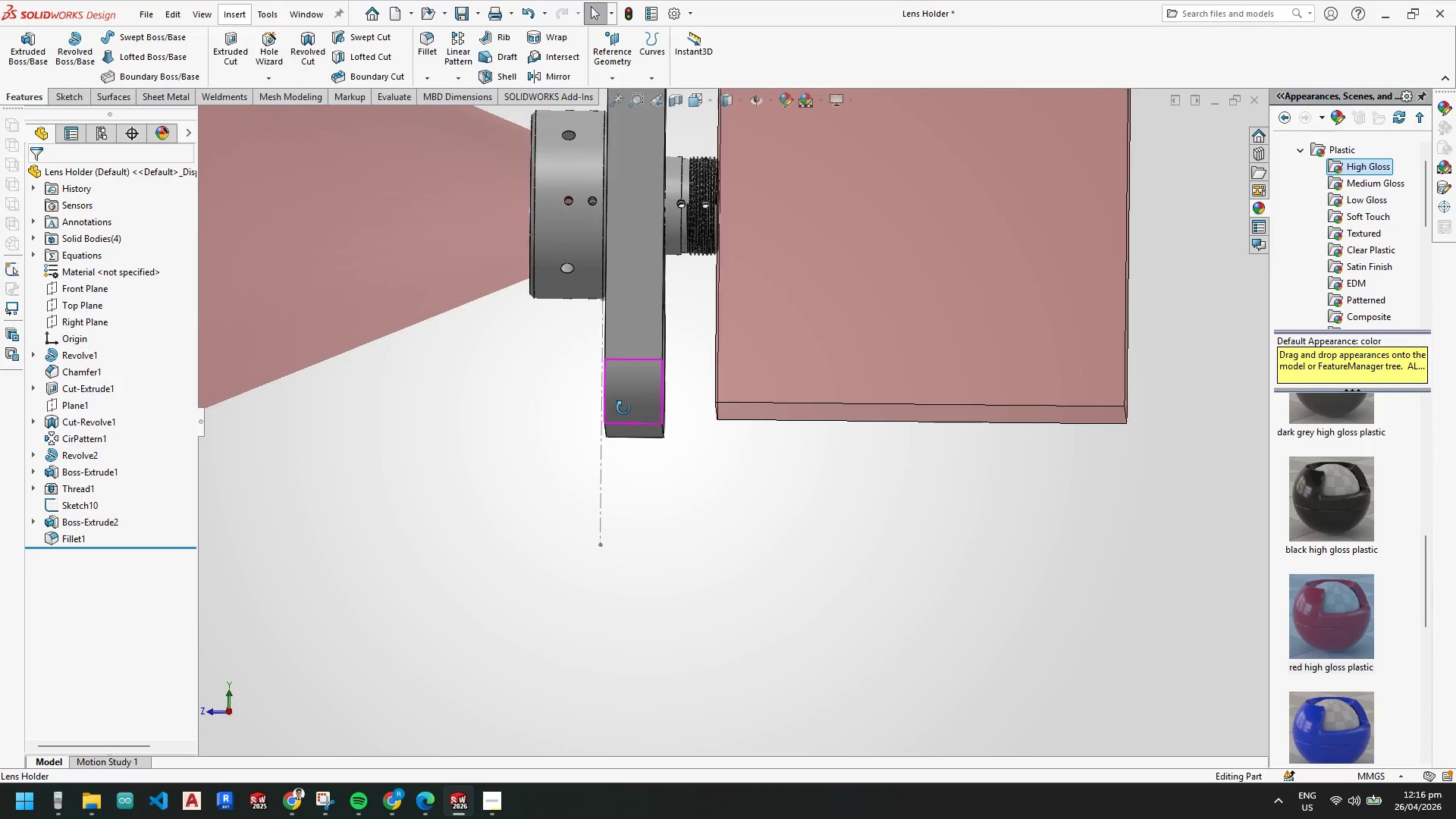 
scroll: coordinate [704, 455], scroll_direction: down, amount: 3.0
 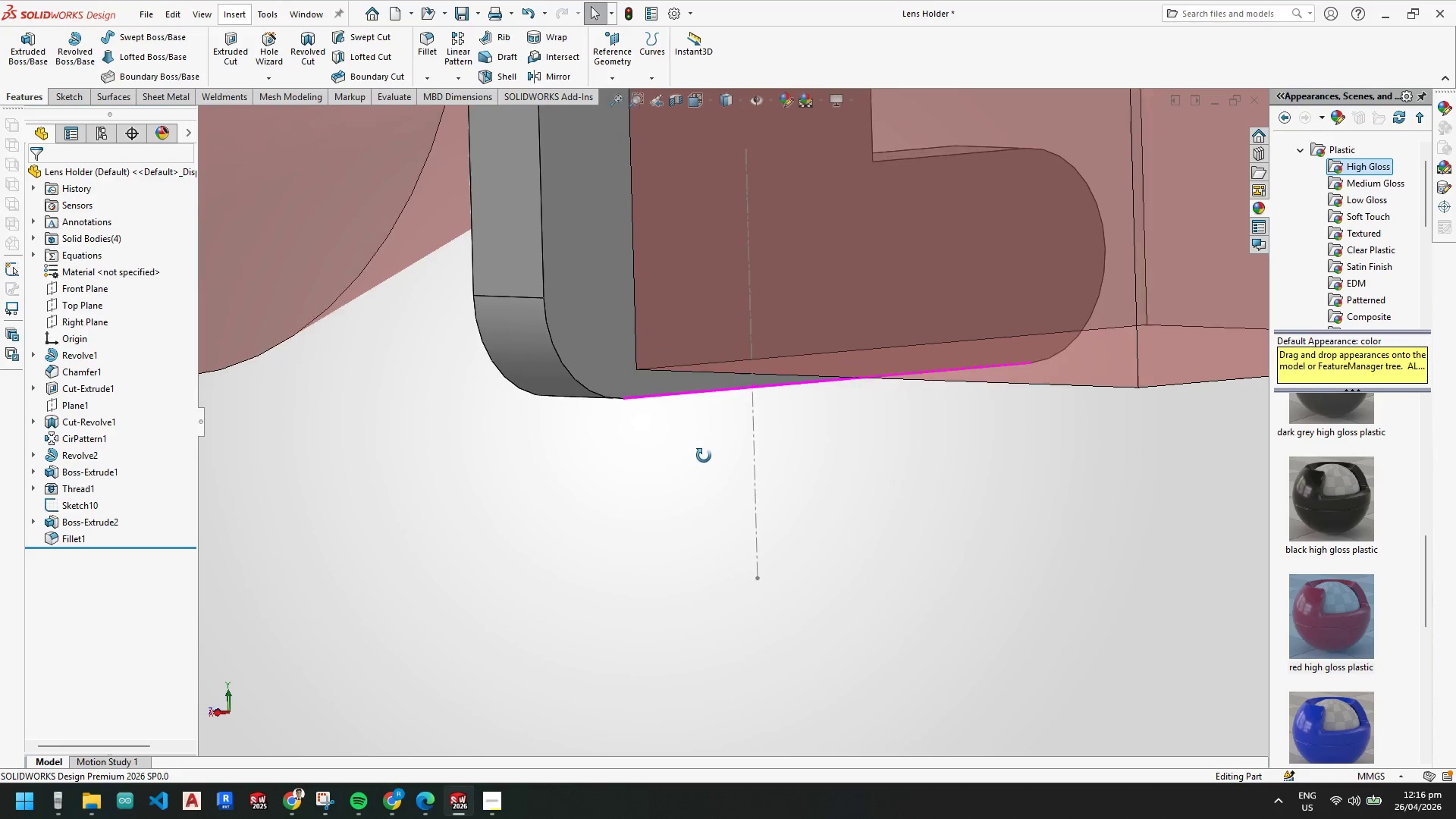 
scroll: coordinate [733, 467], scroll_direction: up, amount: 6.0
 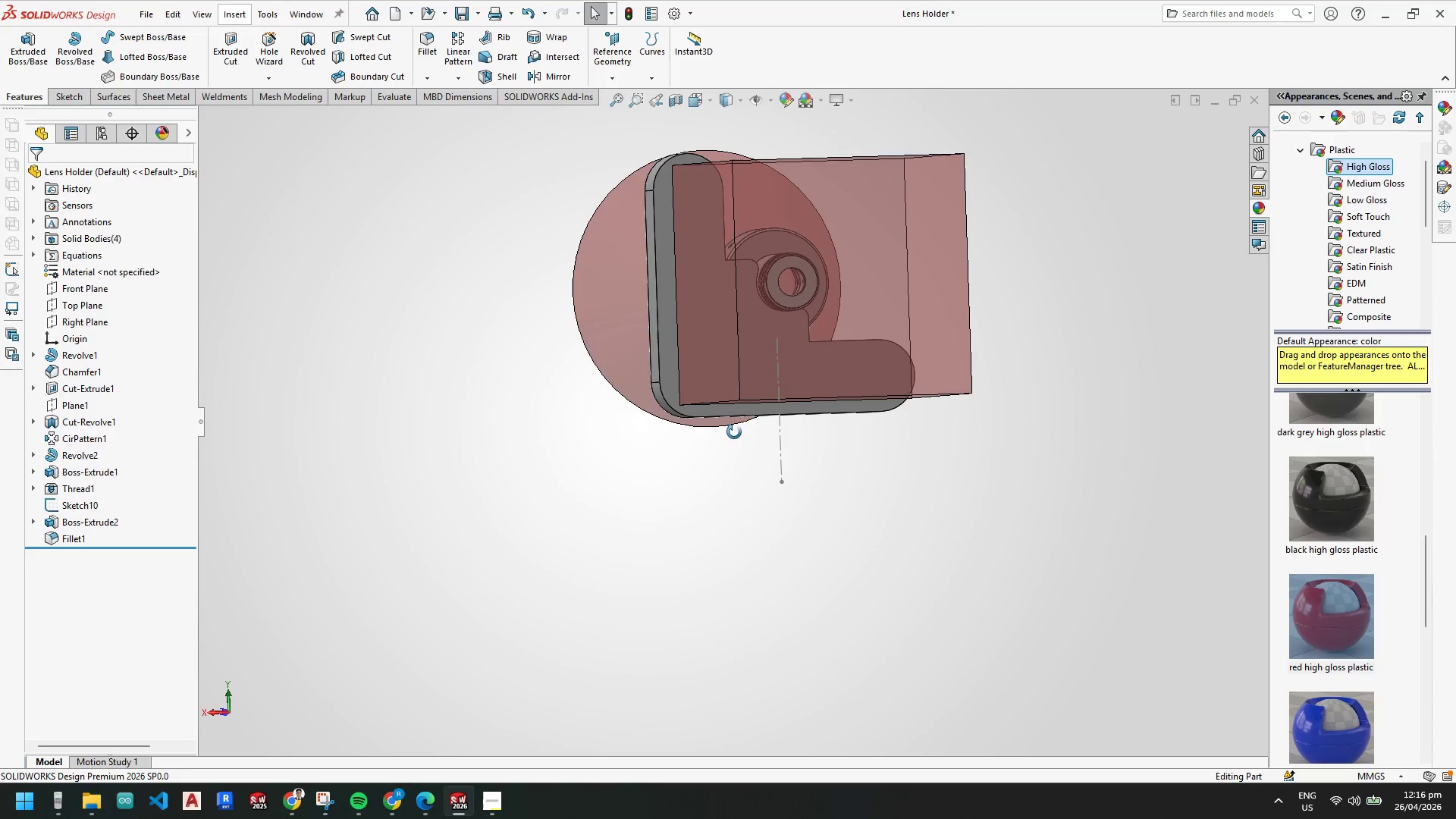 
scroll: coordinate [752, 422], scroll_direction: down, amount: 2.0
 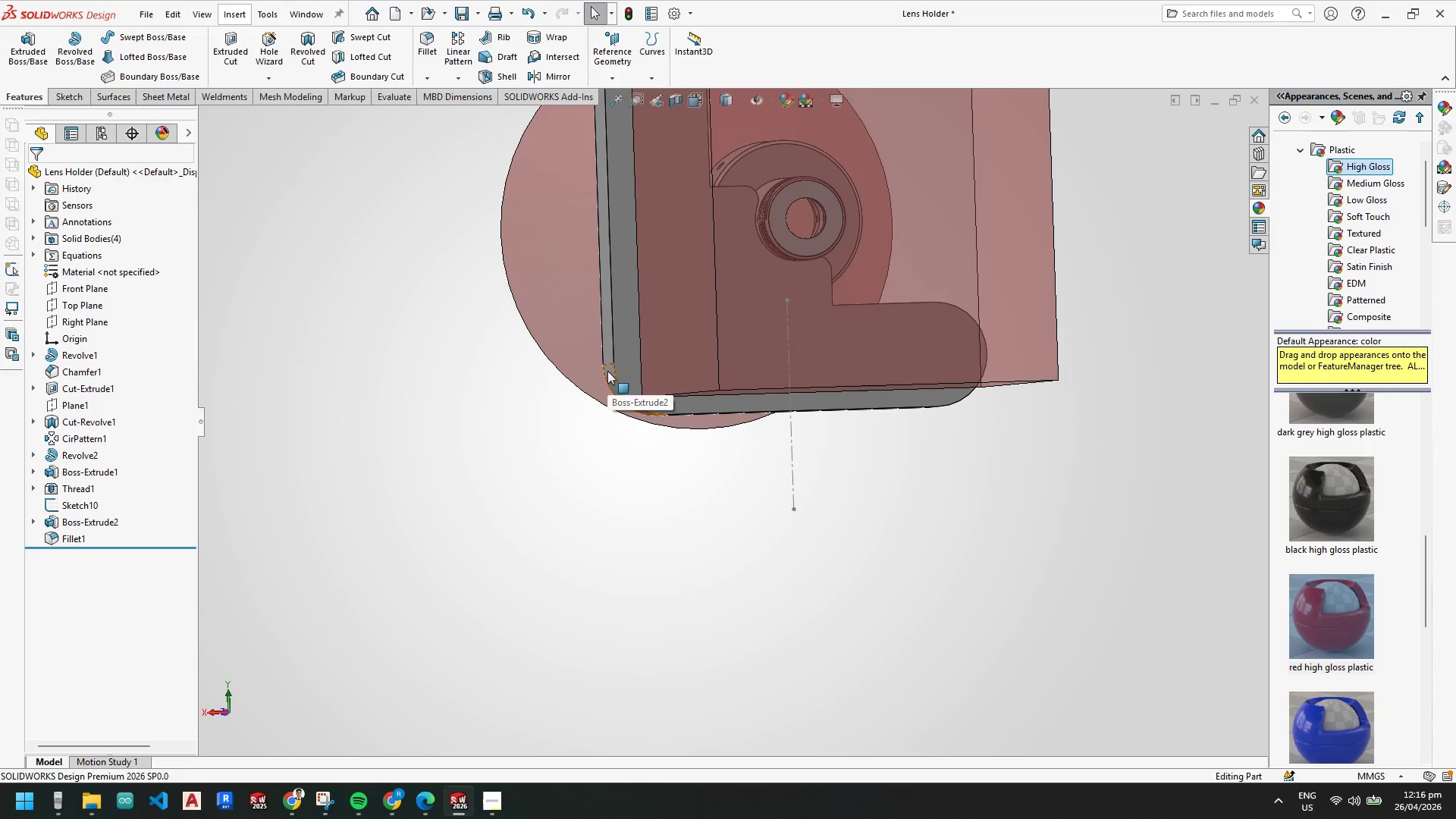 
scroll: coordinate [696, 457], scroll_direction: up, amount: 3.0
 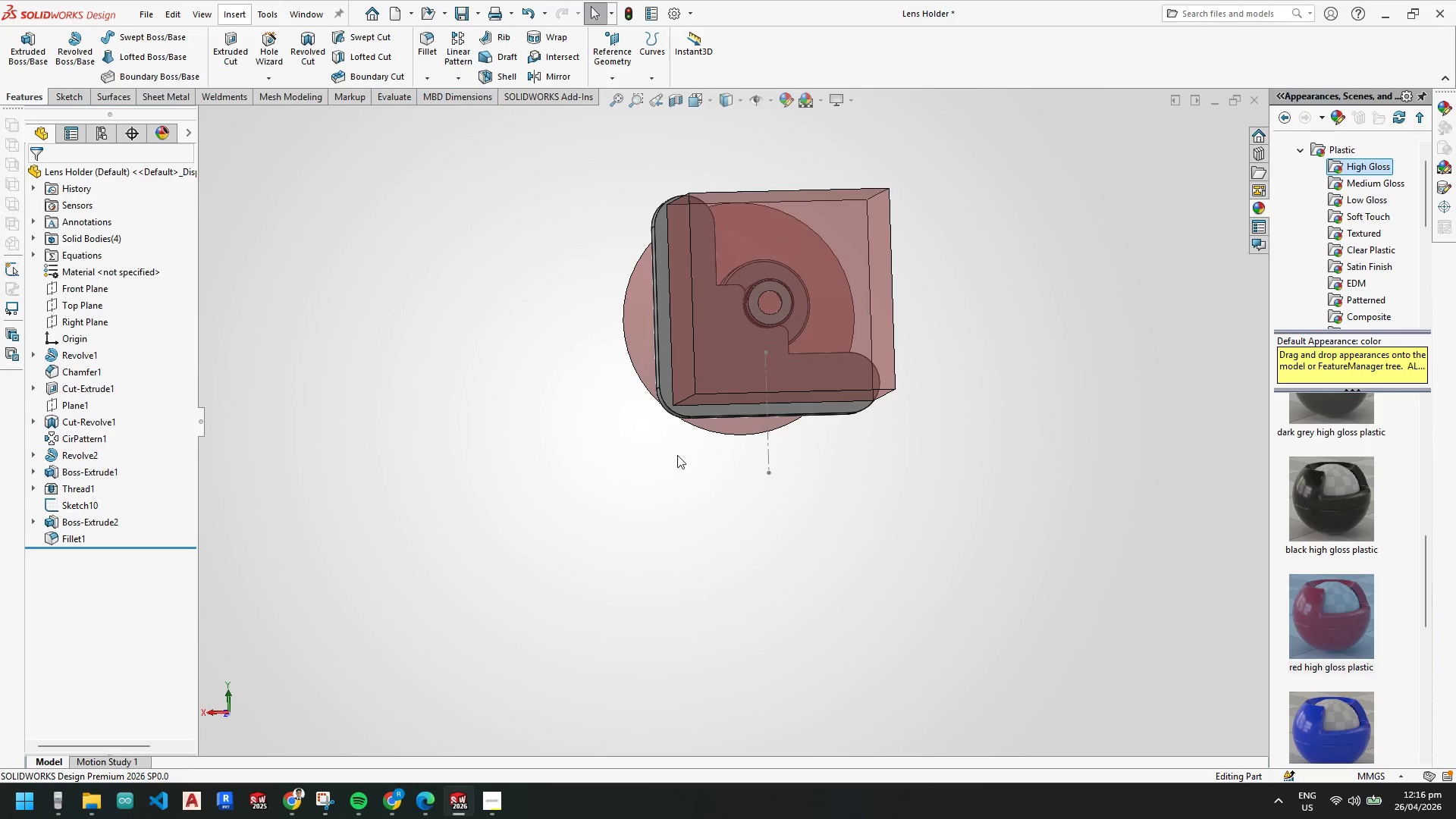 
scroll: coordinate [790, 367], scroll_direction: down, amount: 10.0
 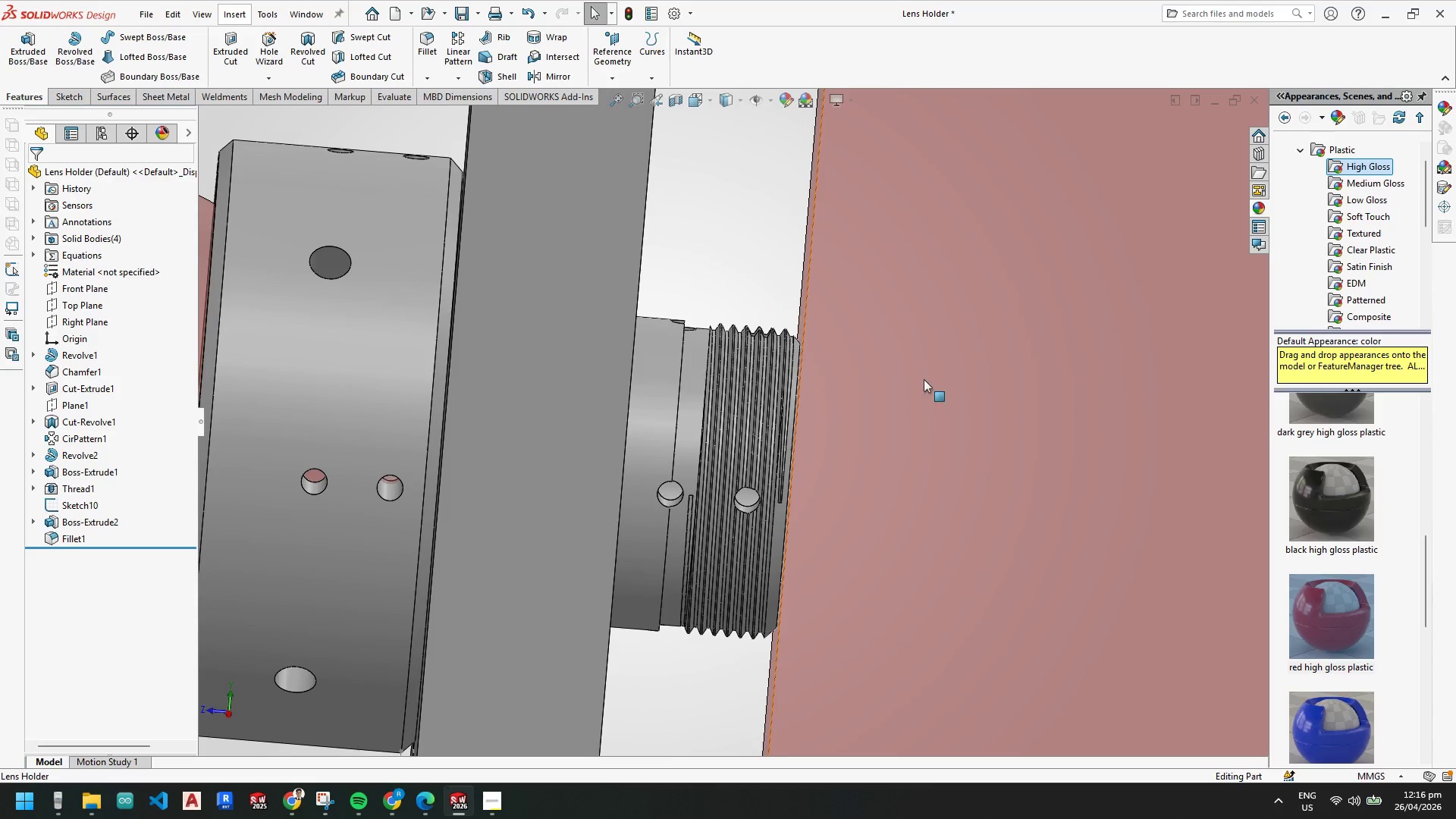 
scroll: coordinate [916, 383], scroll_direction: up, amount: 9.0
 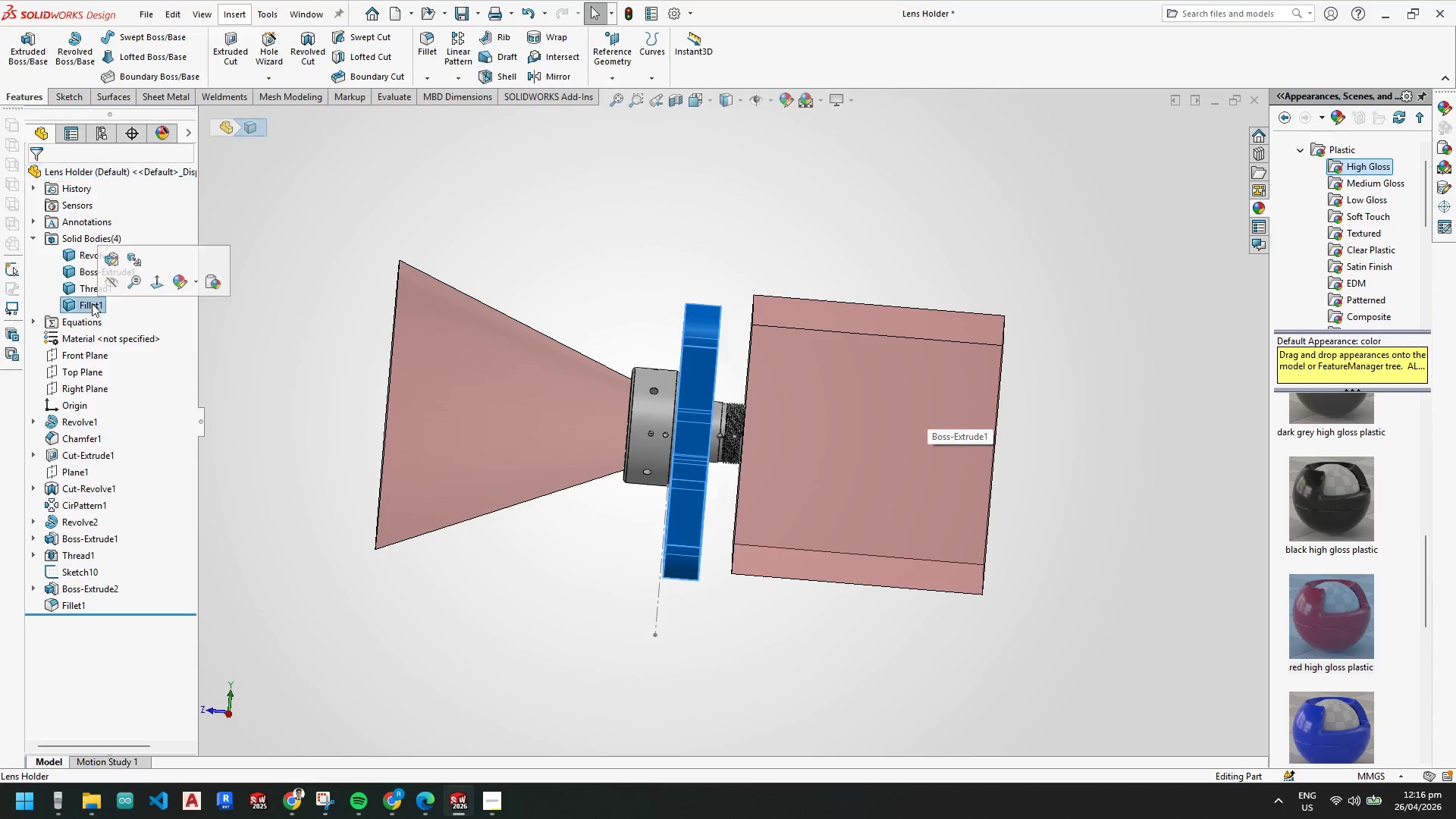 
left_click([85, 289])
 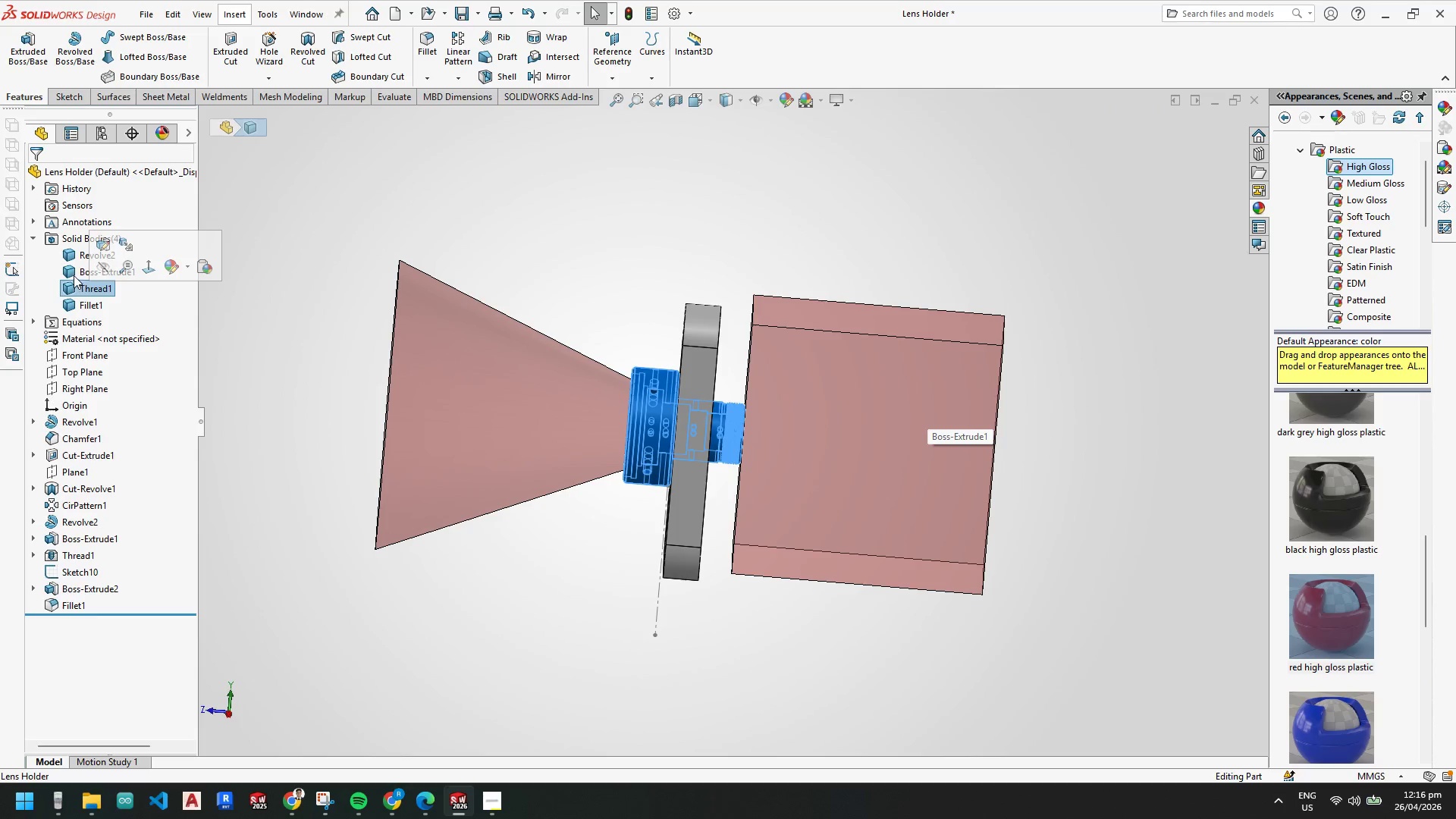 
left_click([75, 269])
 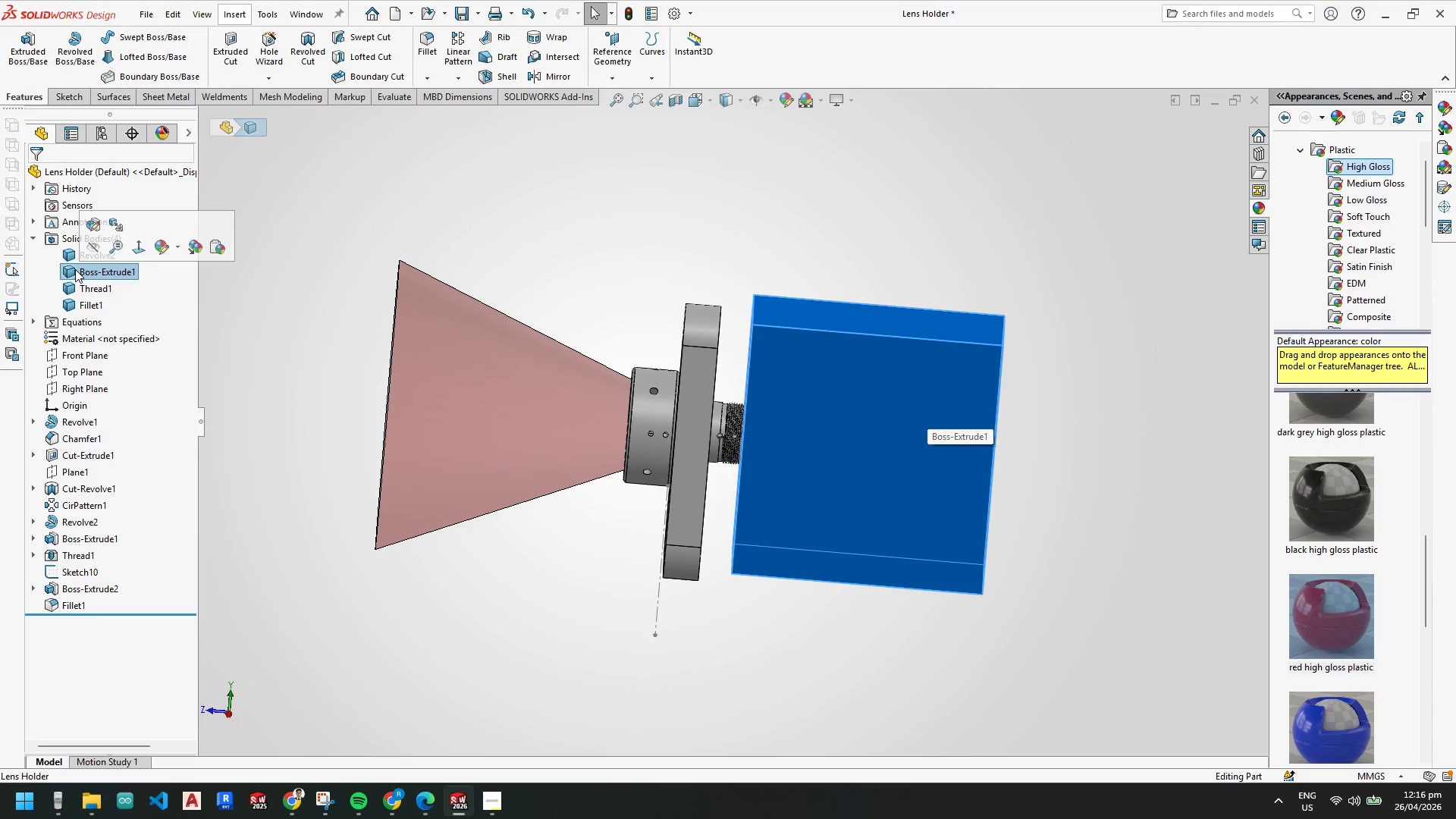 
right_click([75, 269])
 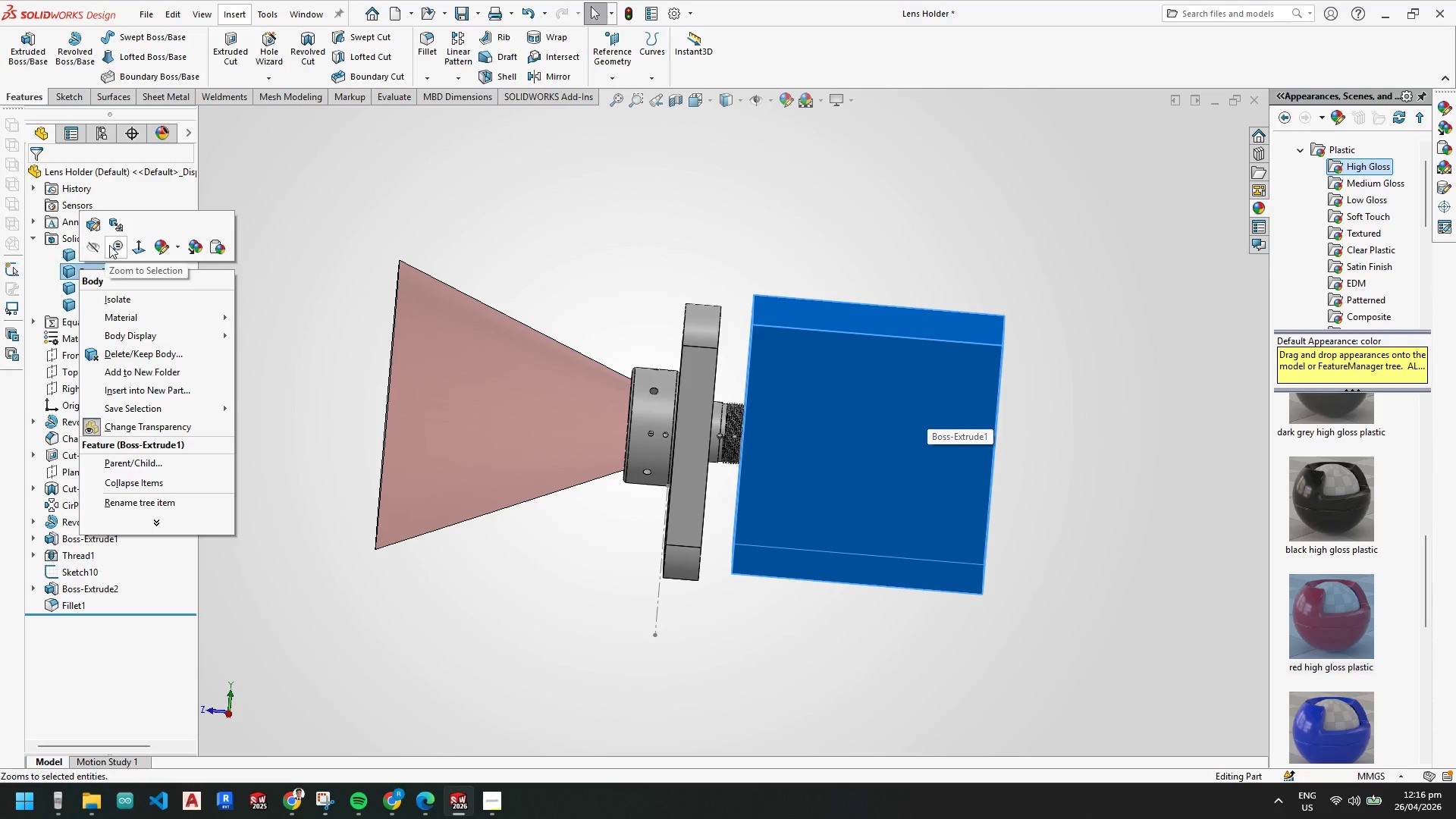 
left_click([99, 246])
 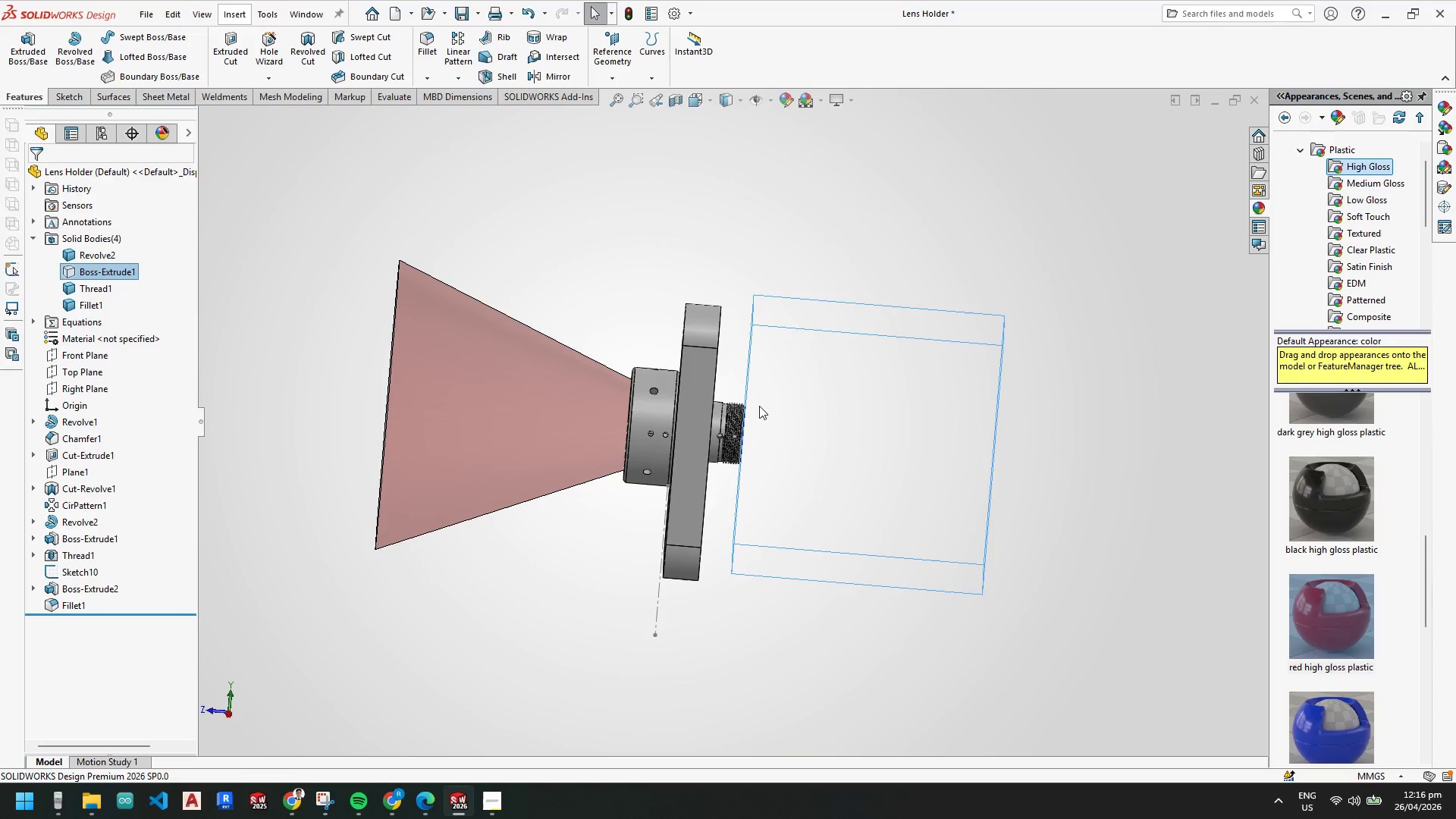 
scroll: coordinate [722, 438], scroll_direction: down, amount: 7.0
 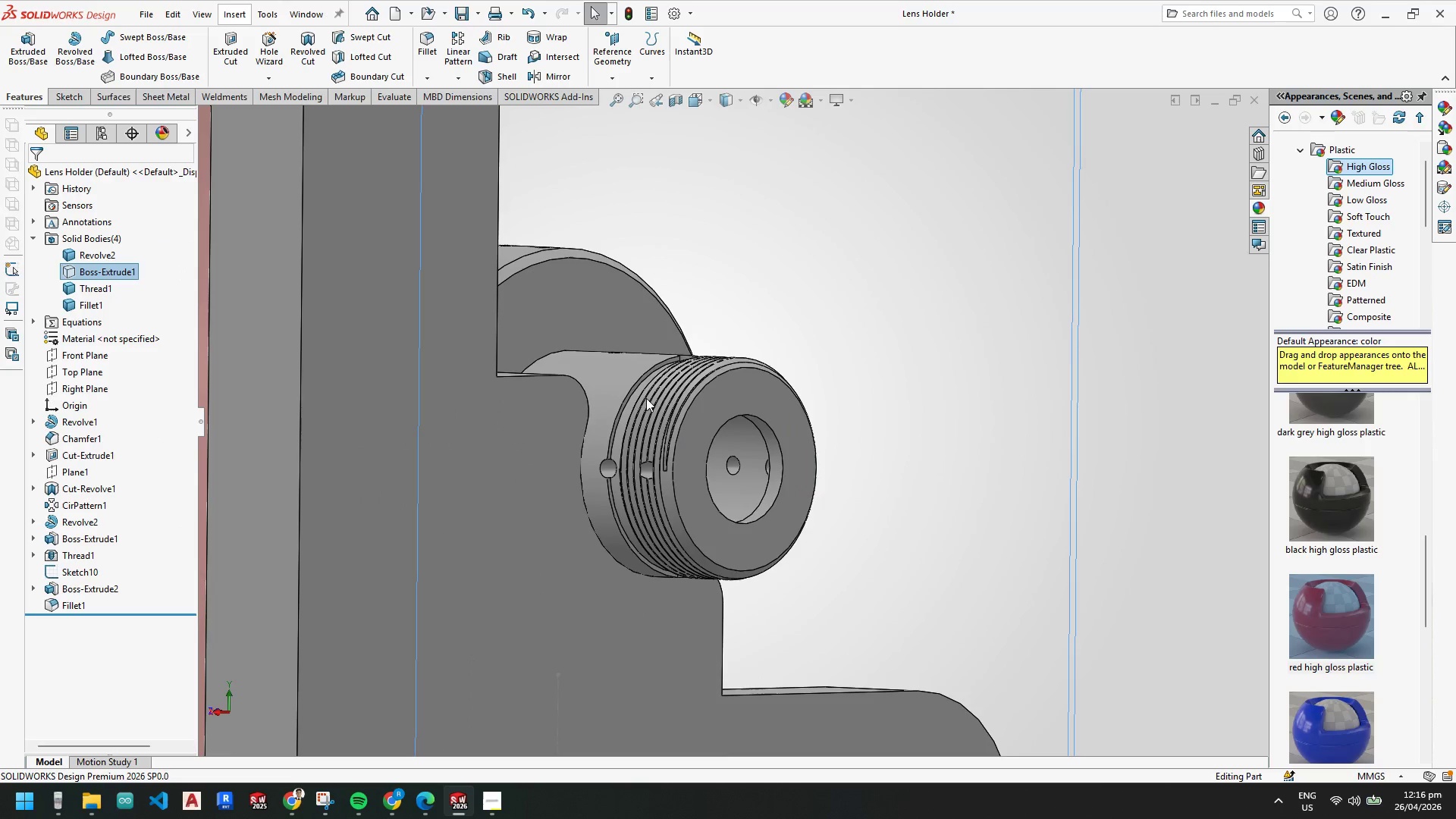 
left_click([784, 283])
 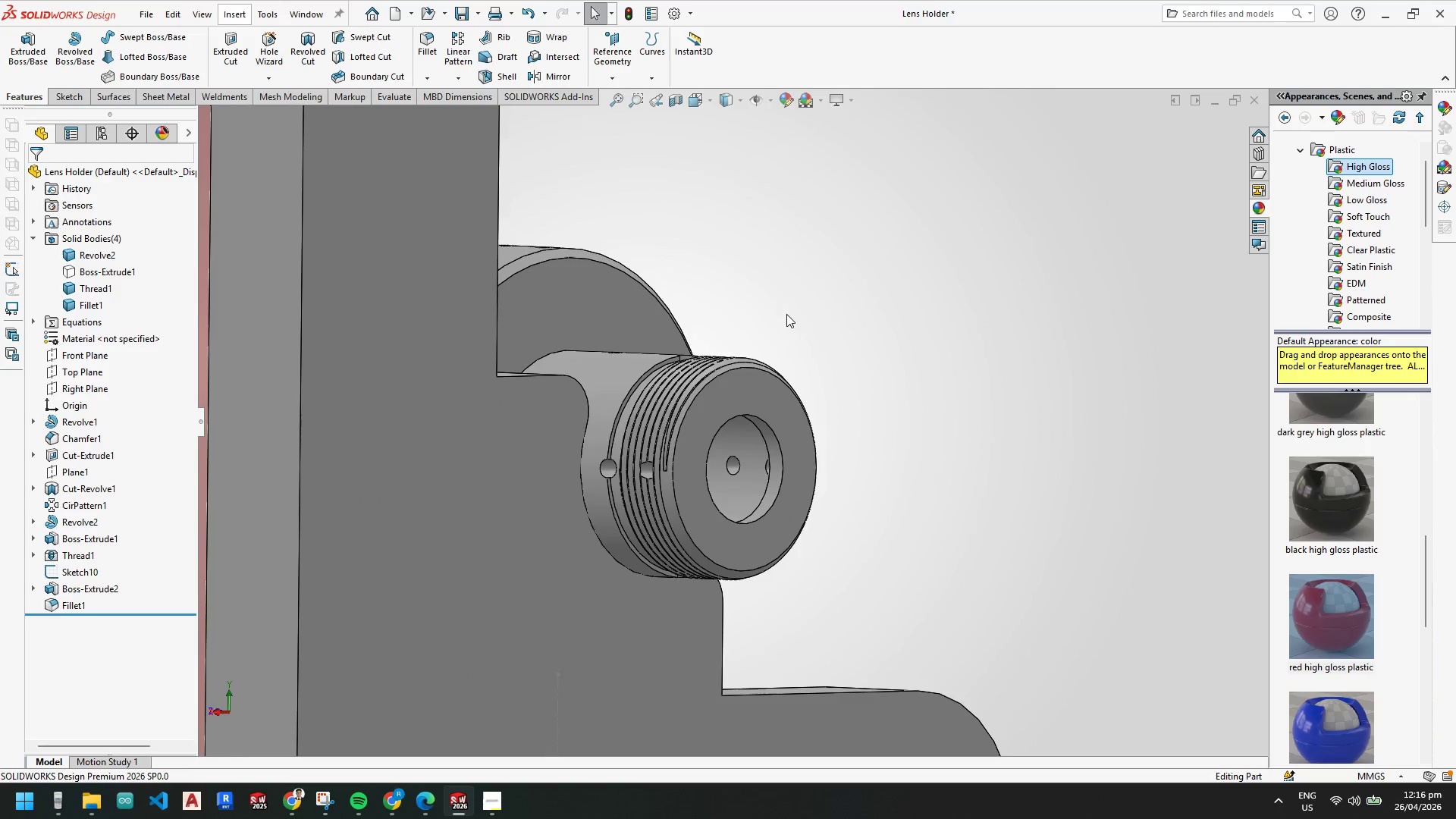 
scroll: coordinate [784, 416], scroll_direction: up, amount: 7.0
 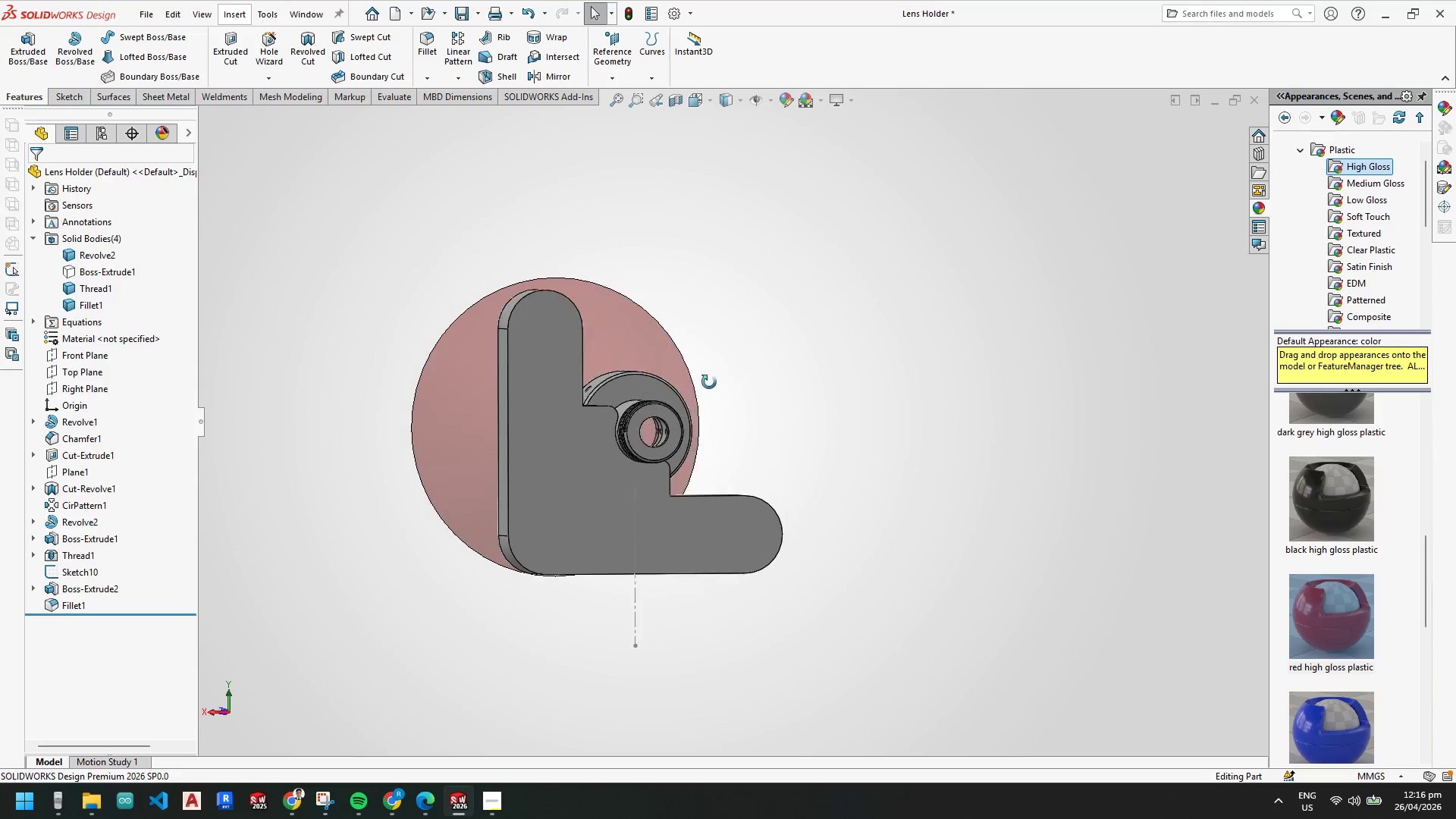 
scroll: coordinate [631, 454], scroll_direction: none, amount: 0.0
 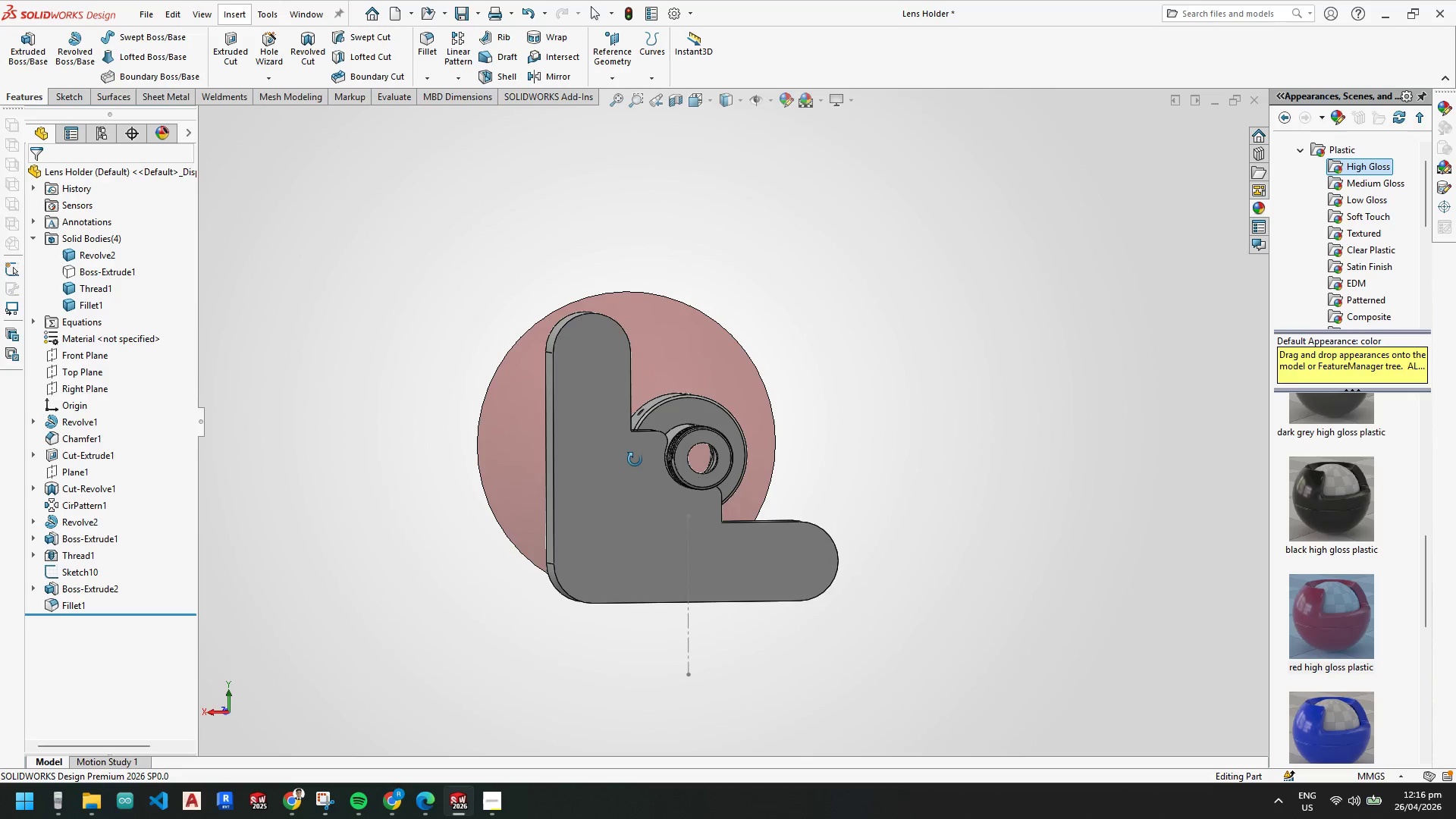 
scroll: coordinate [720, 431], scroll_direction: down, amount: 9.0
 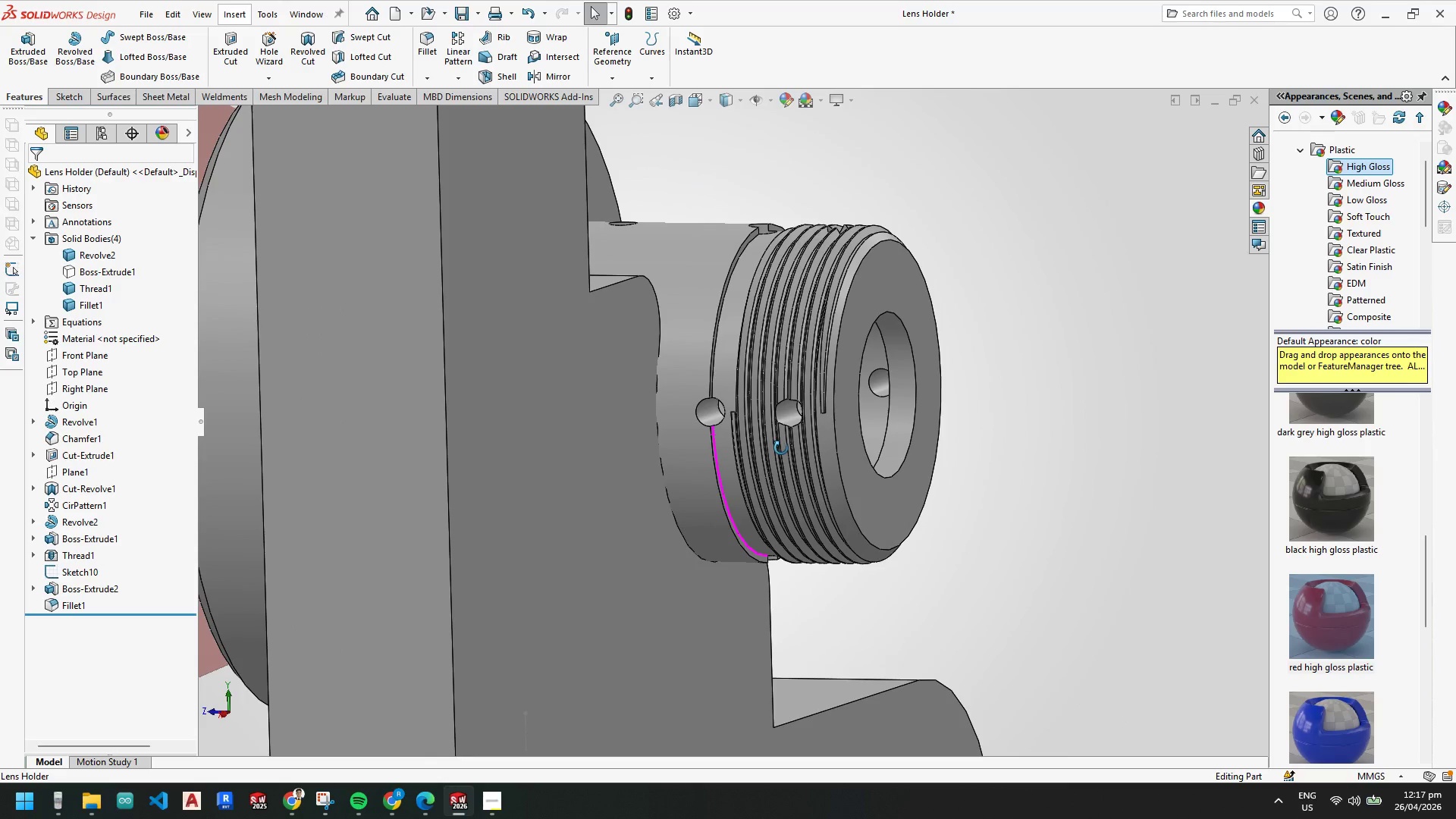 
wait(12.19)
 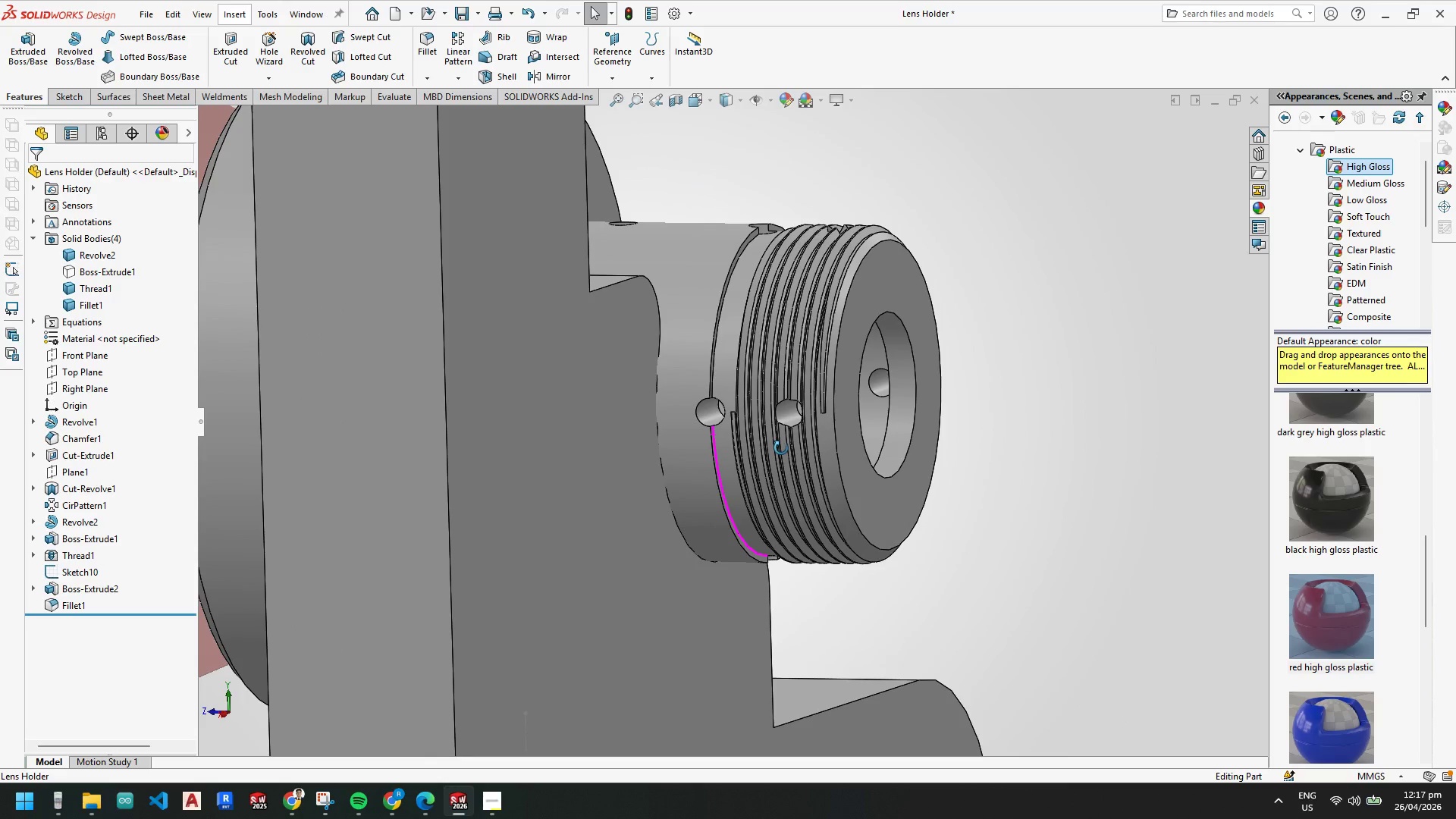 
scroll: coordinate [654, 449], scroll_direction: up, amount: 5.0
 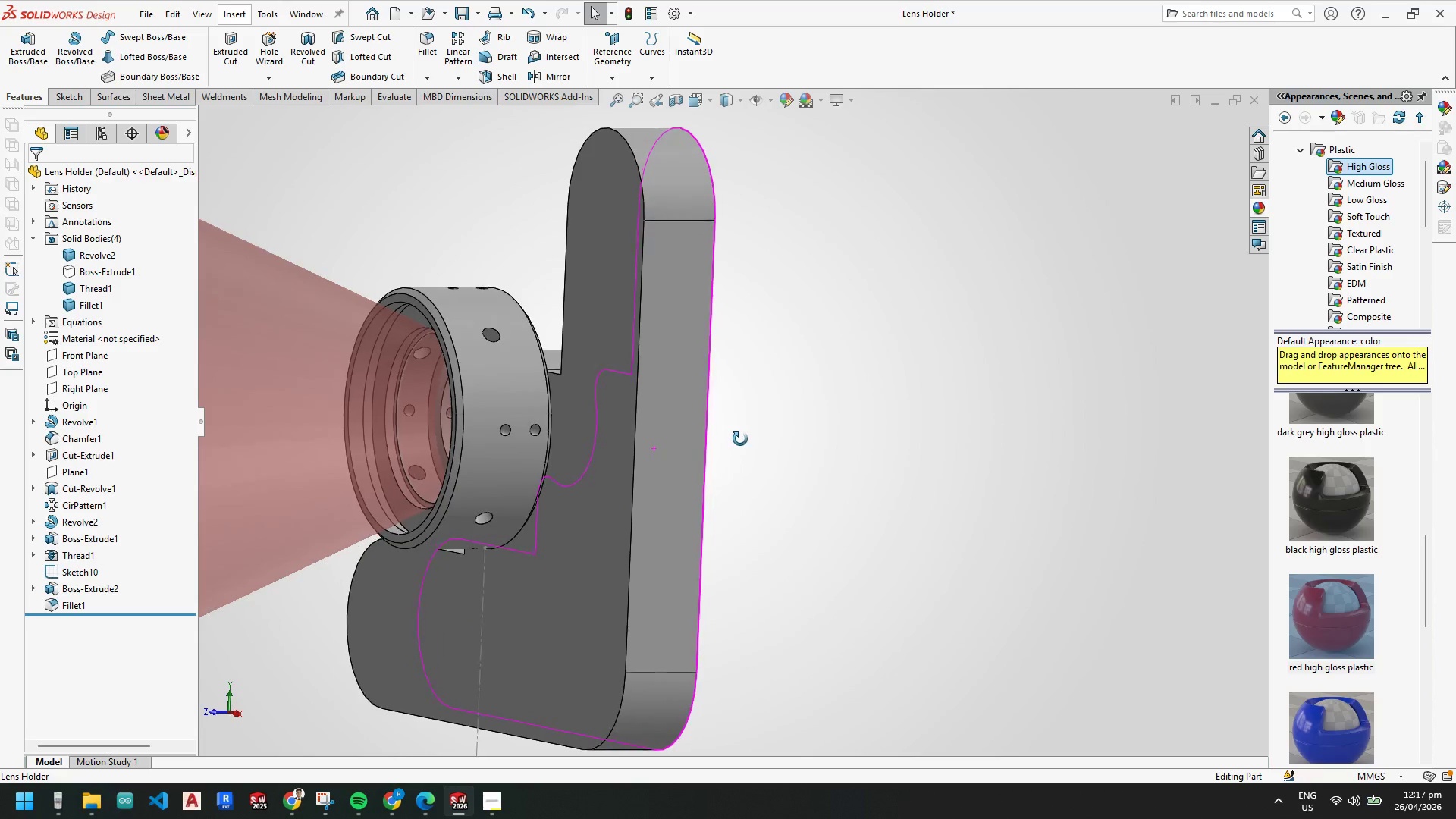 
scroll: coordinate [682, 441], scroll_direction: down, amount: 7.0
 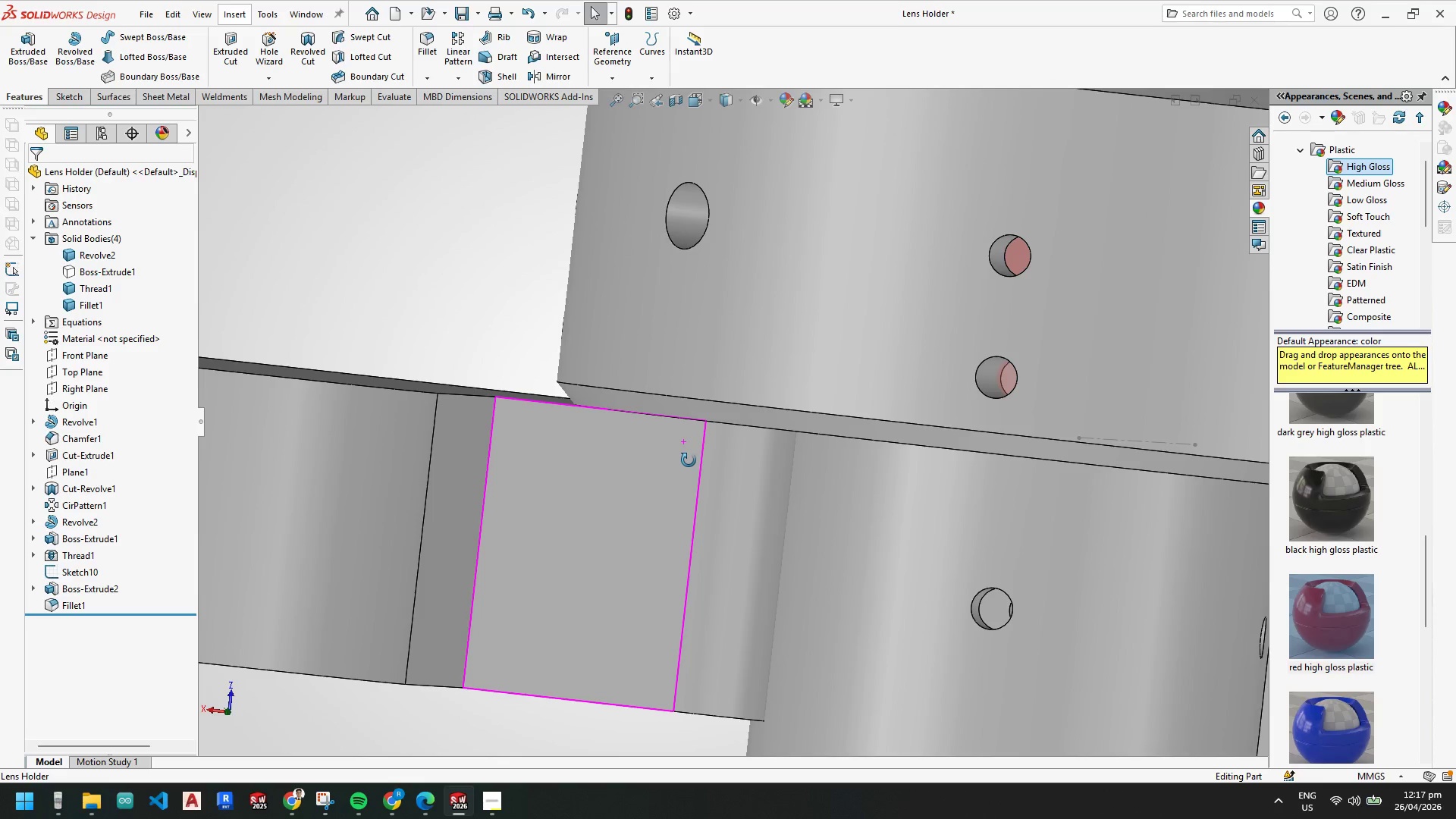 
scroll: coordinate [774, 499], scroll_direction: up, amount: 4.0
 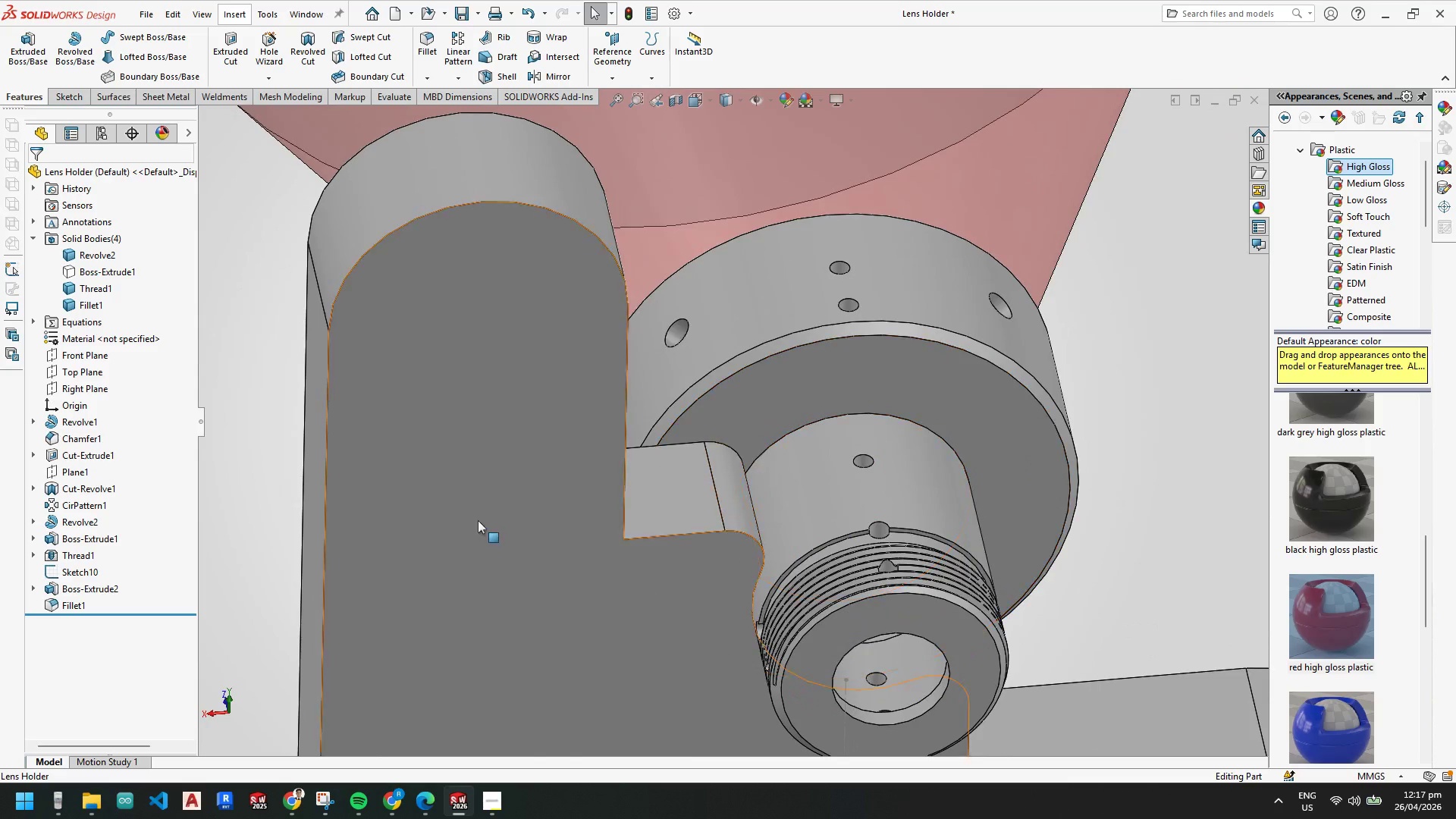 
left_click([87, 590])
 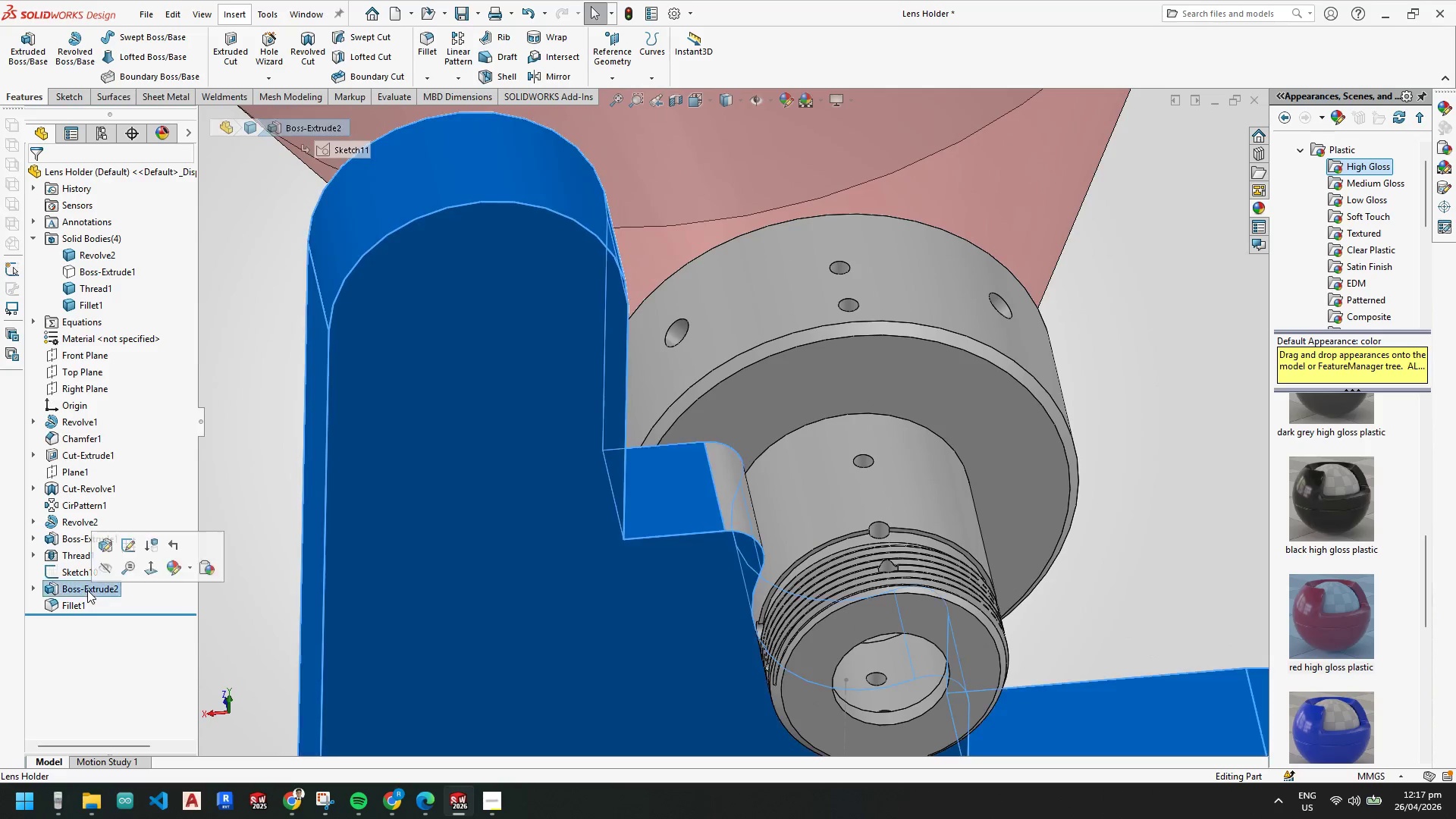 
right_click([87, 590])
 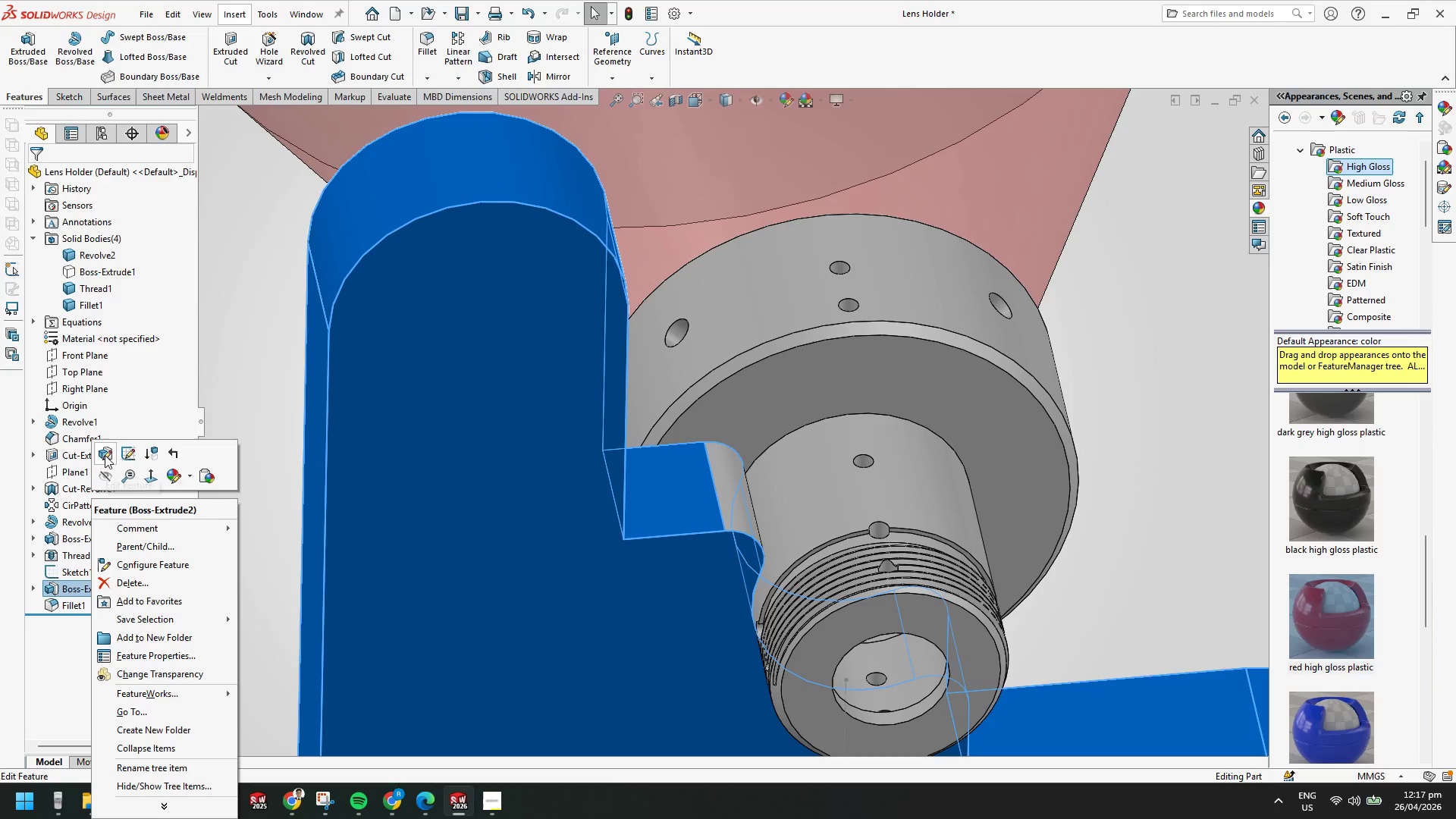 
left_click([107, 453])
 